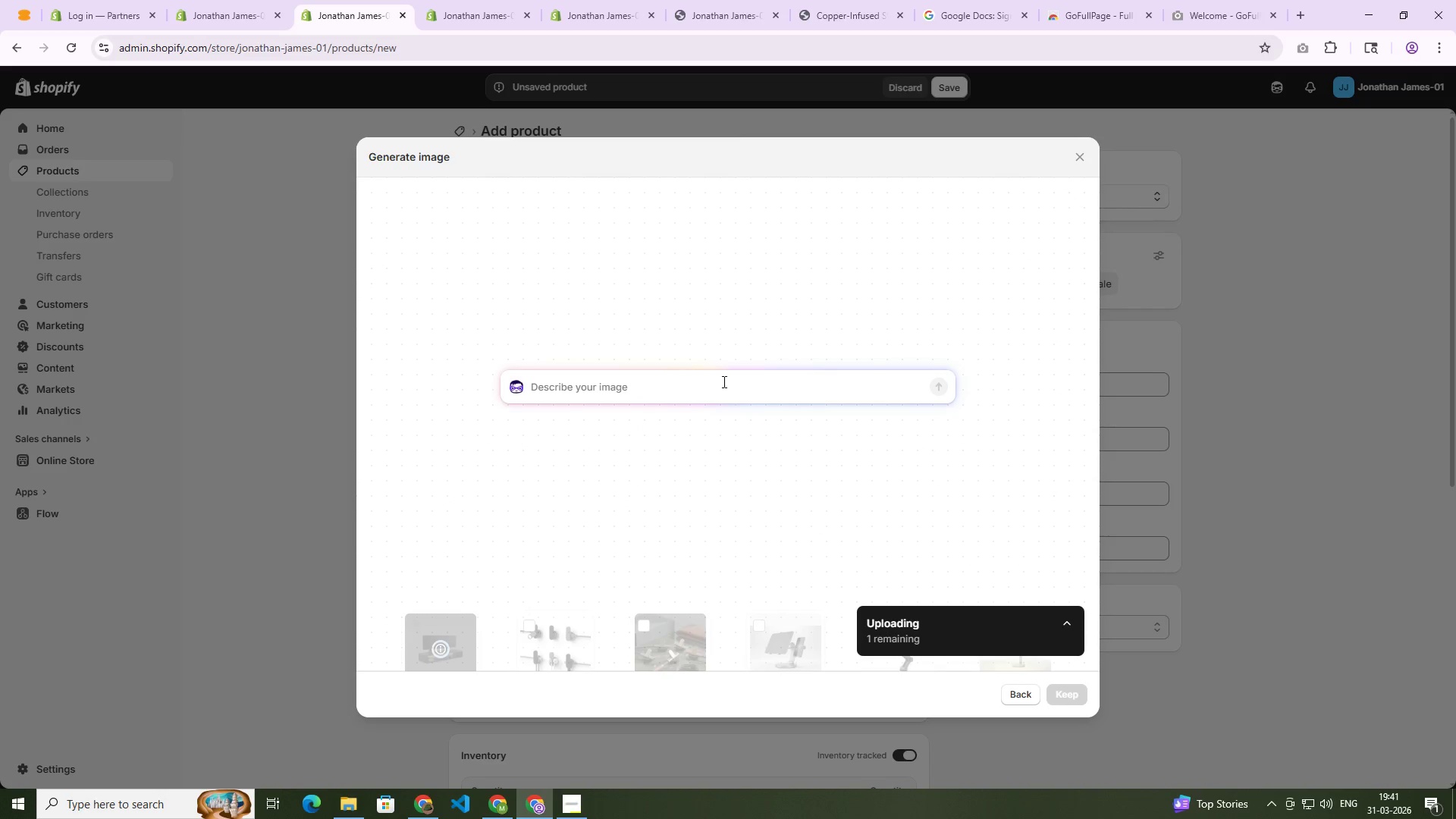 
key(Control+V)
 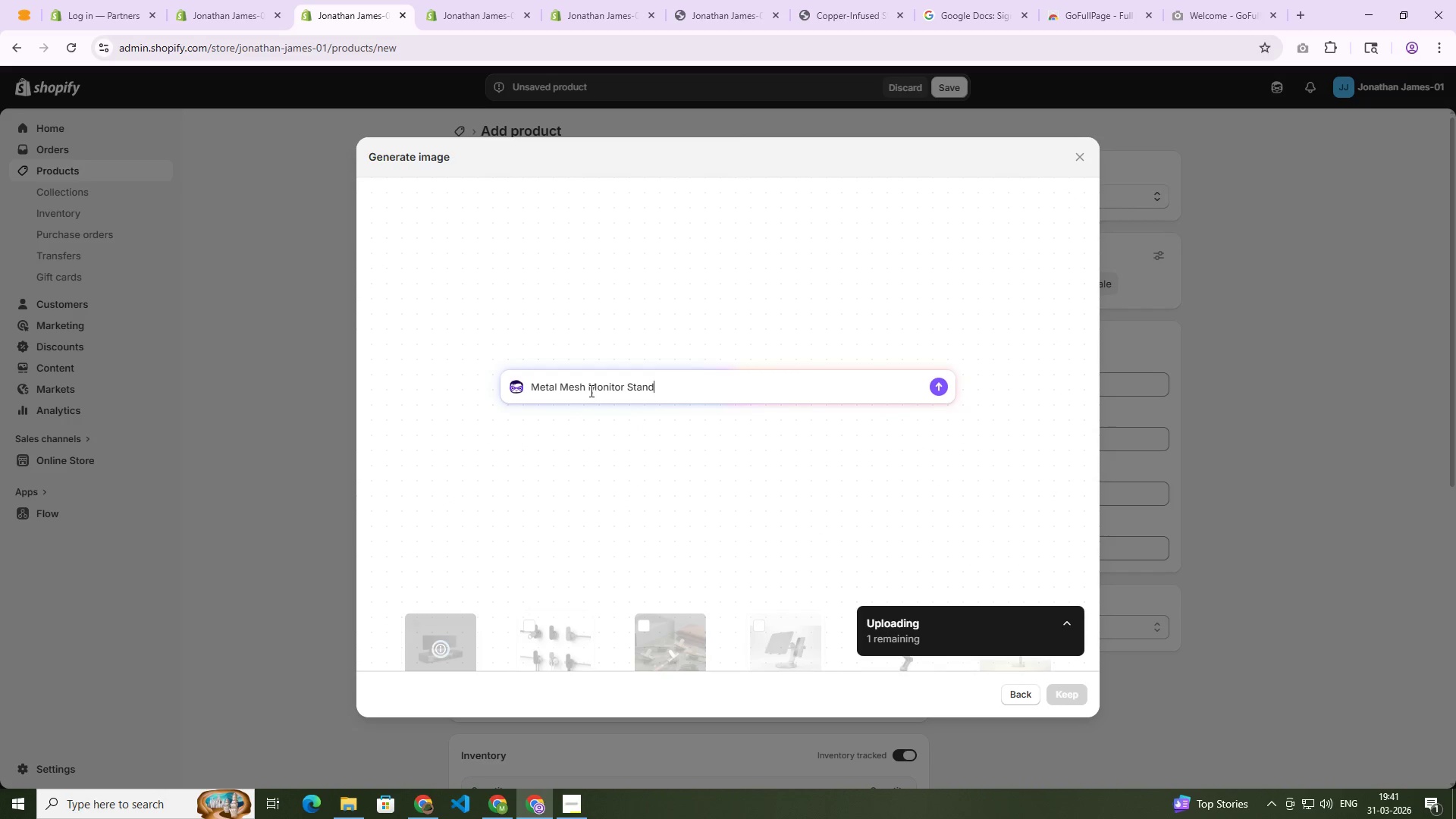 
left_click_drag(start_coordinate=[585, 390], to_coordinate=[507, 390])
 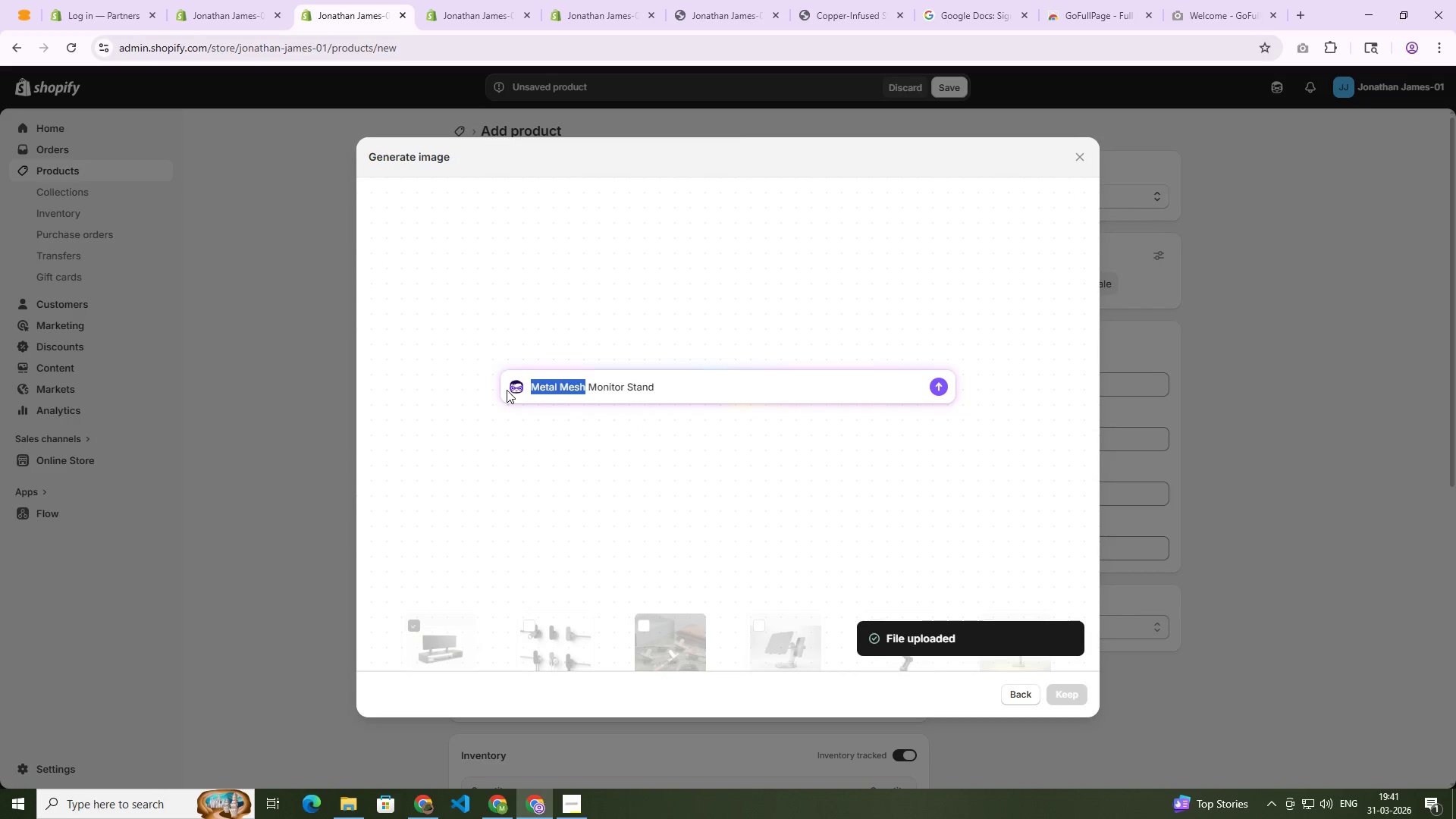 
type(Dual-Screen)
 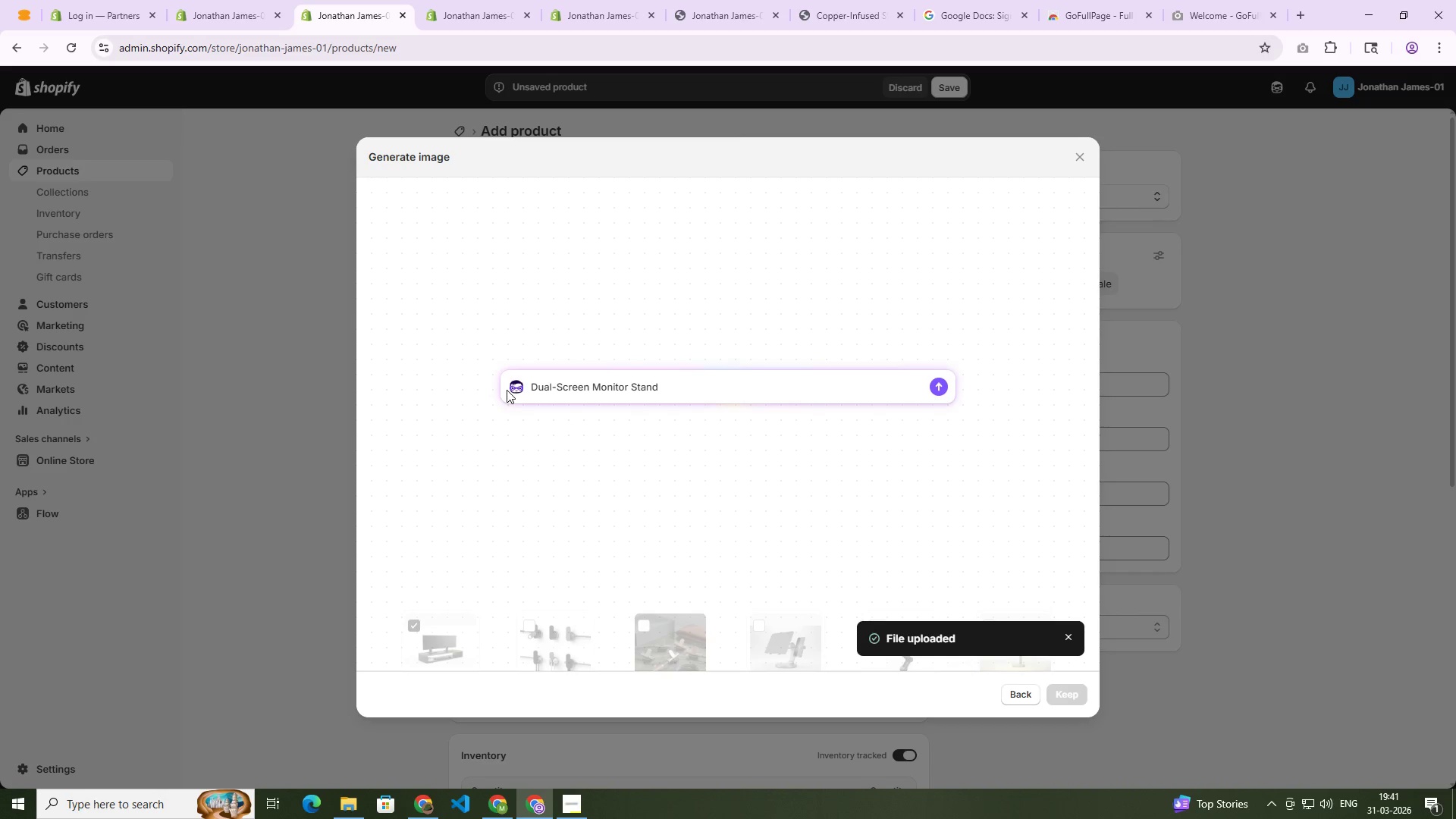 
wait(7.81)
 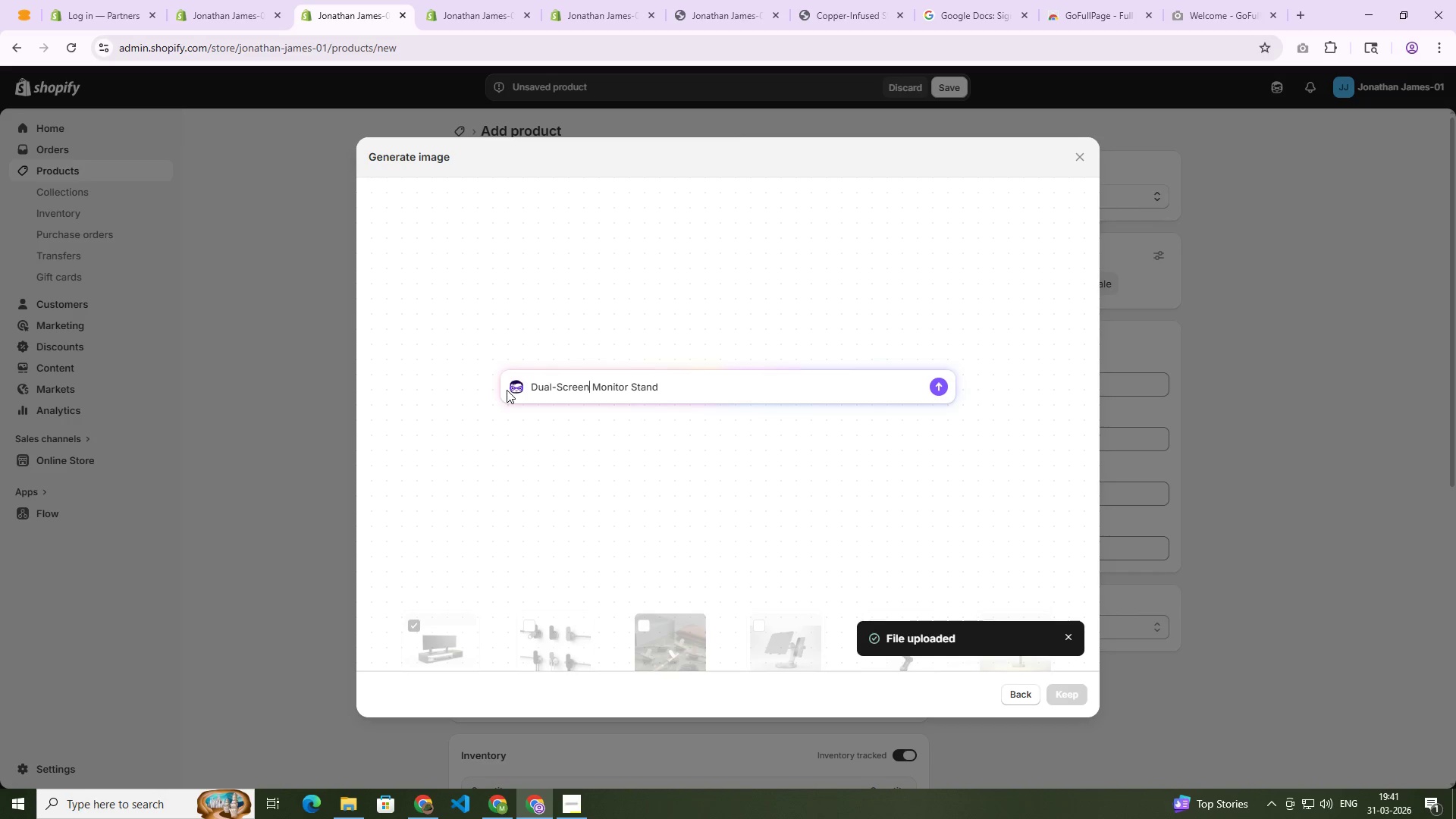 
key(Backspace)
 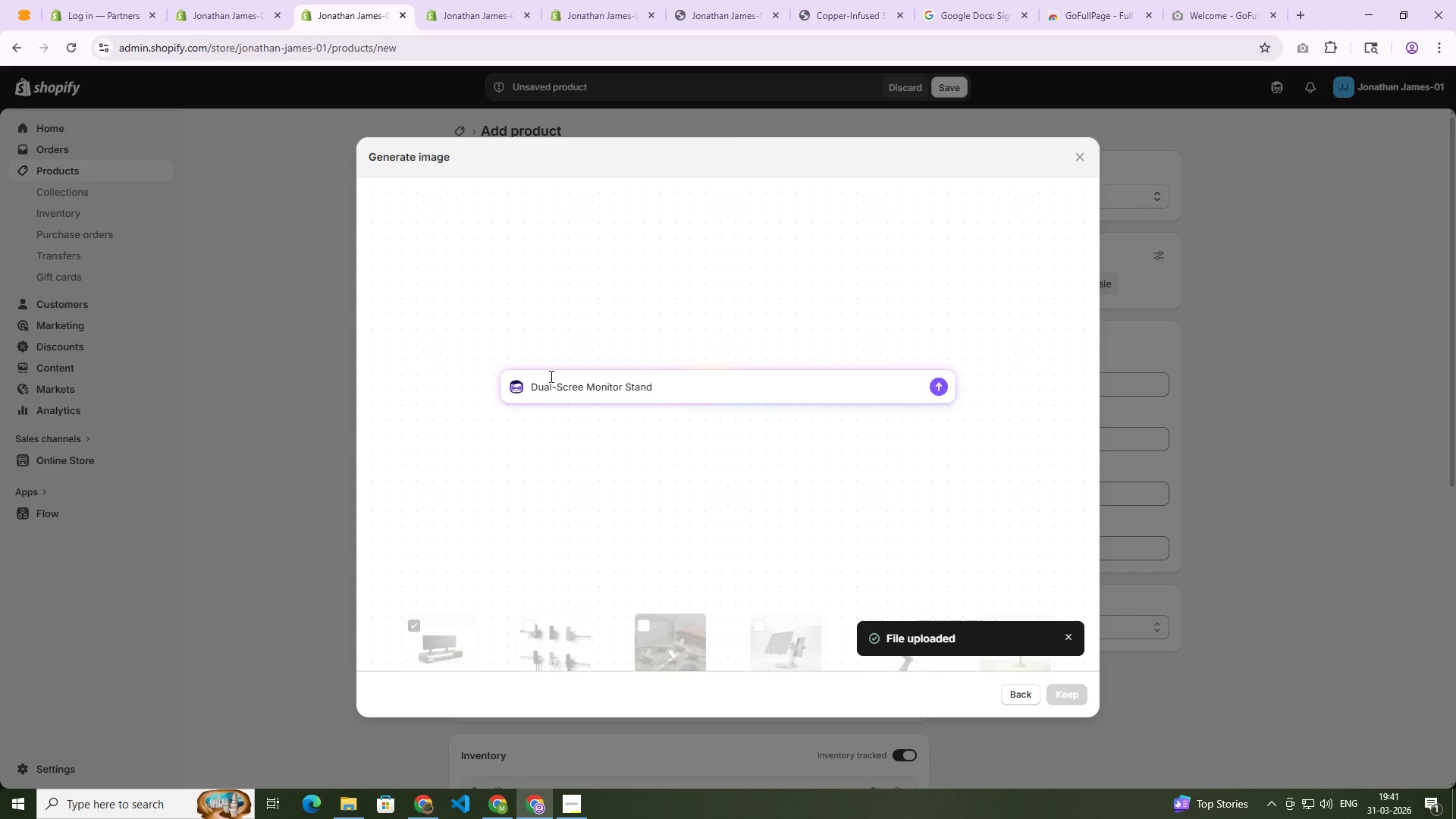 
key(Backspace)
 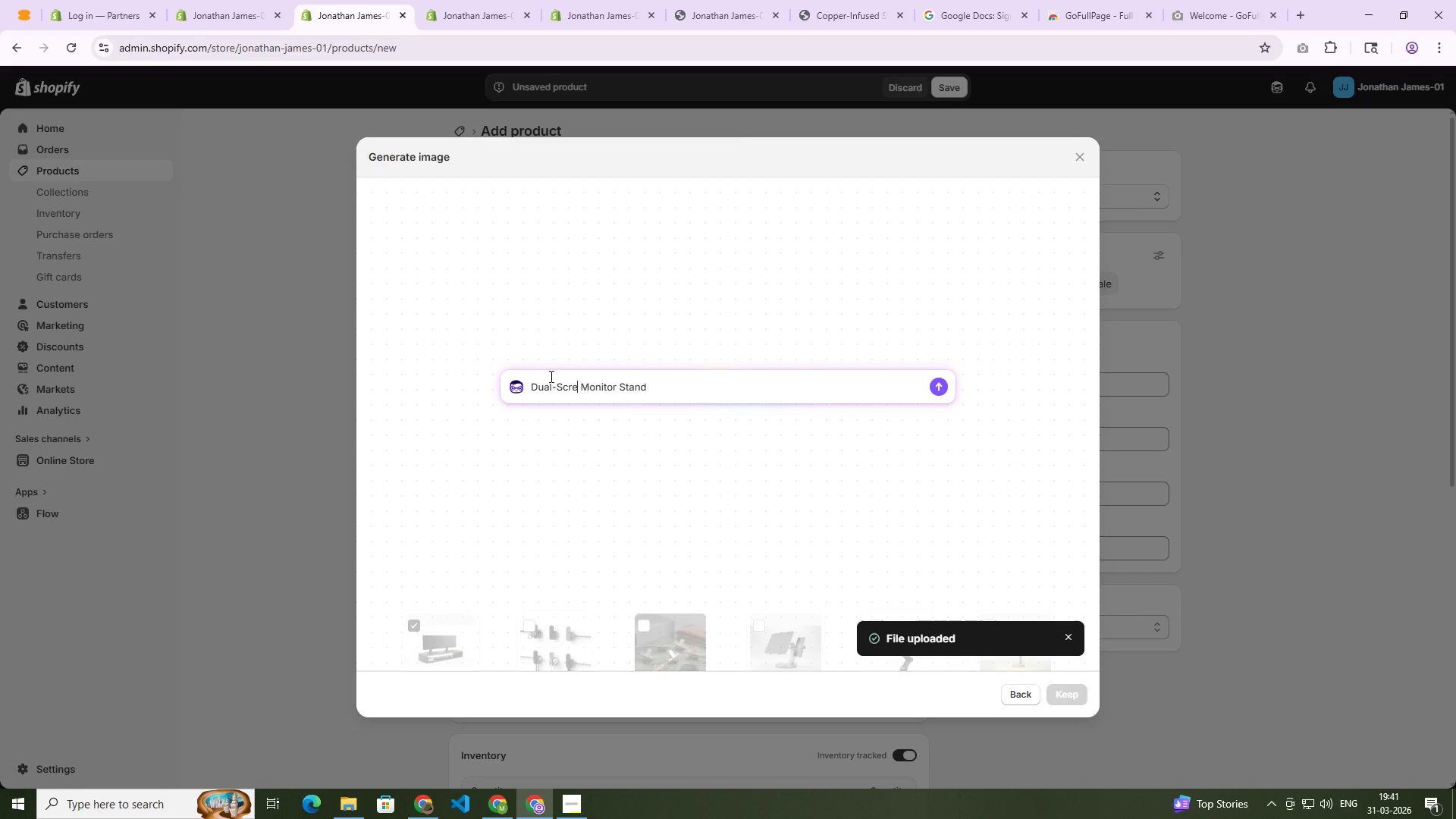 
key(Backspace)
 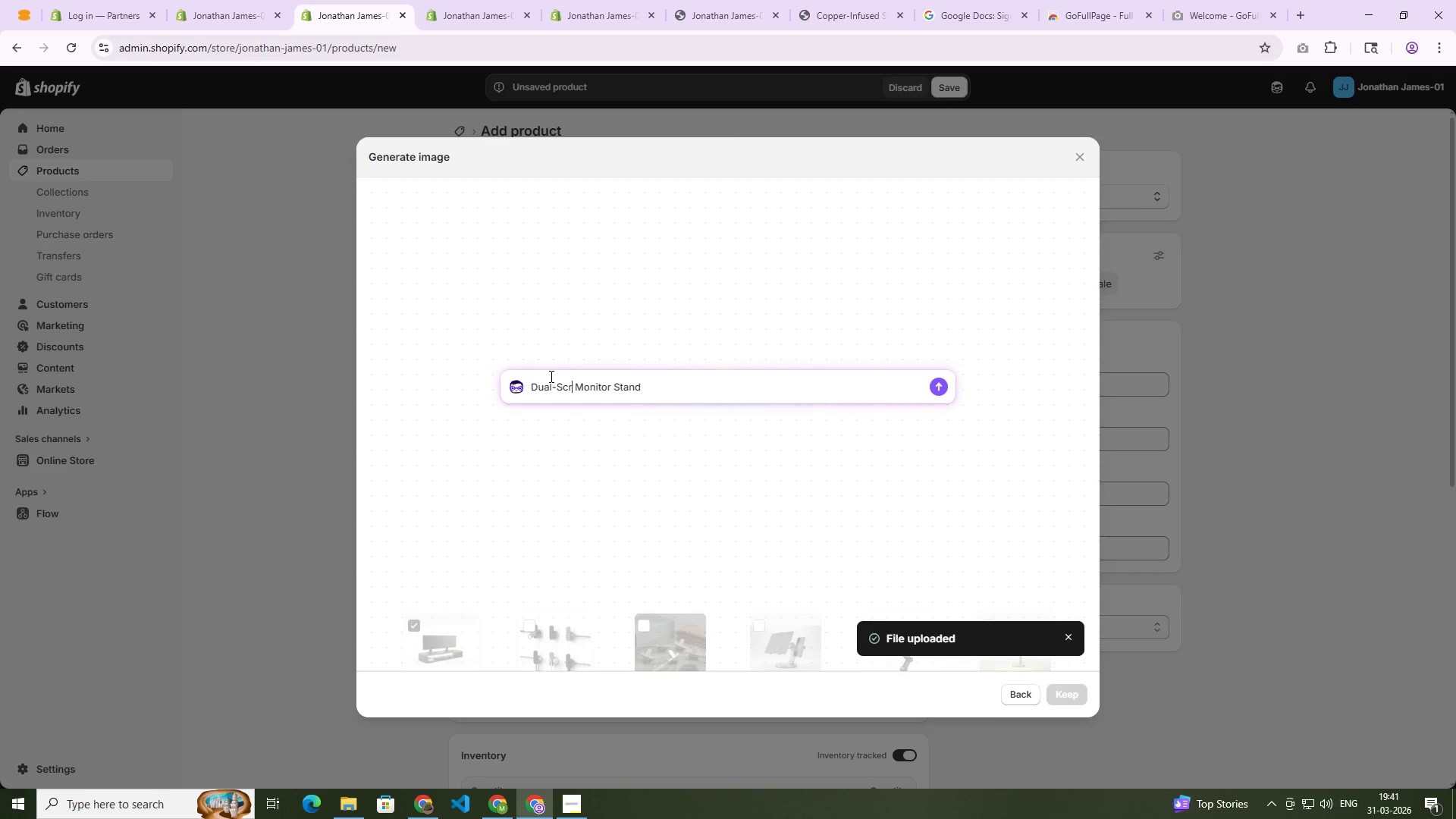 
key(Backspace)
 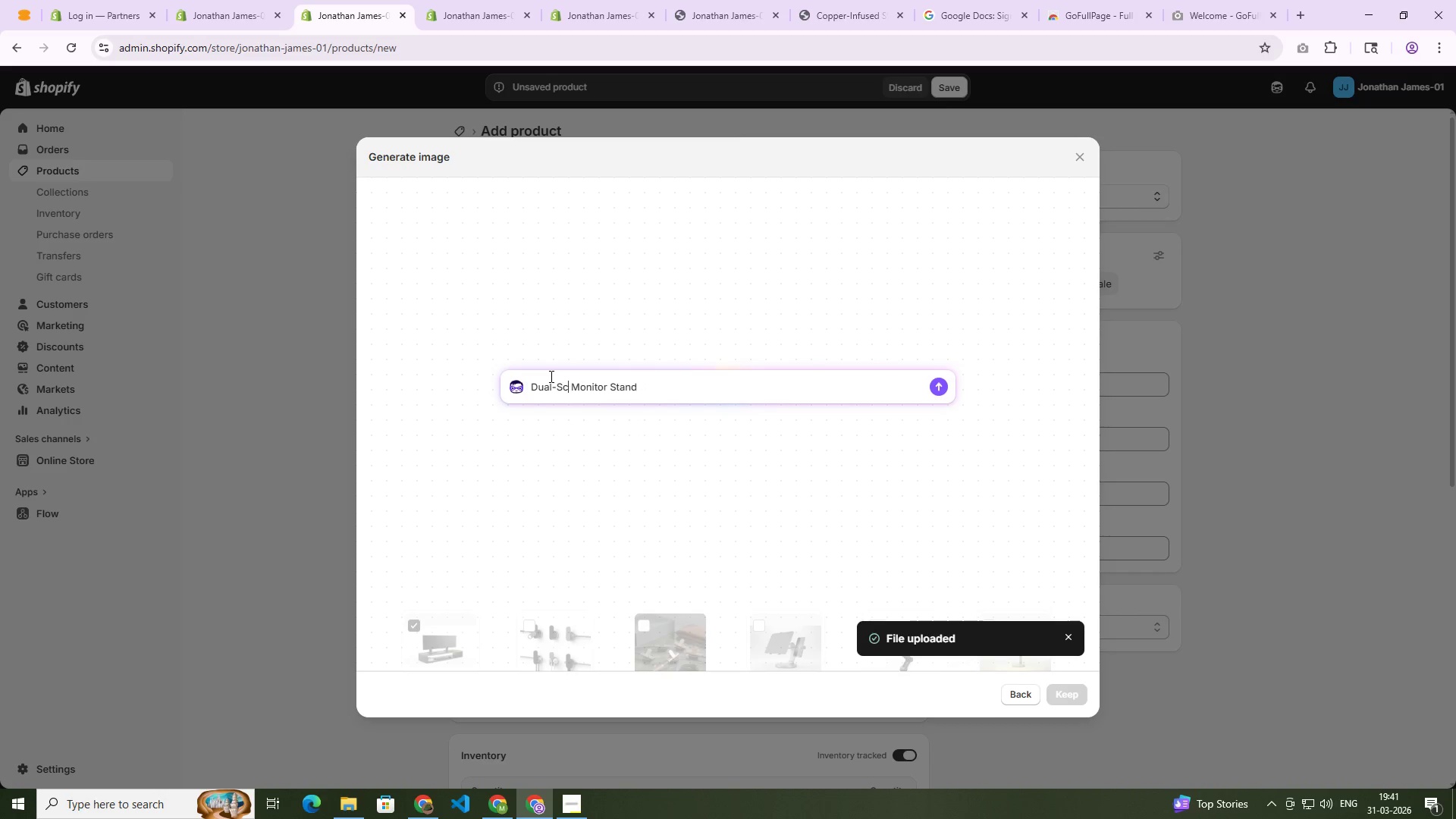 
key(Backspace)
 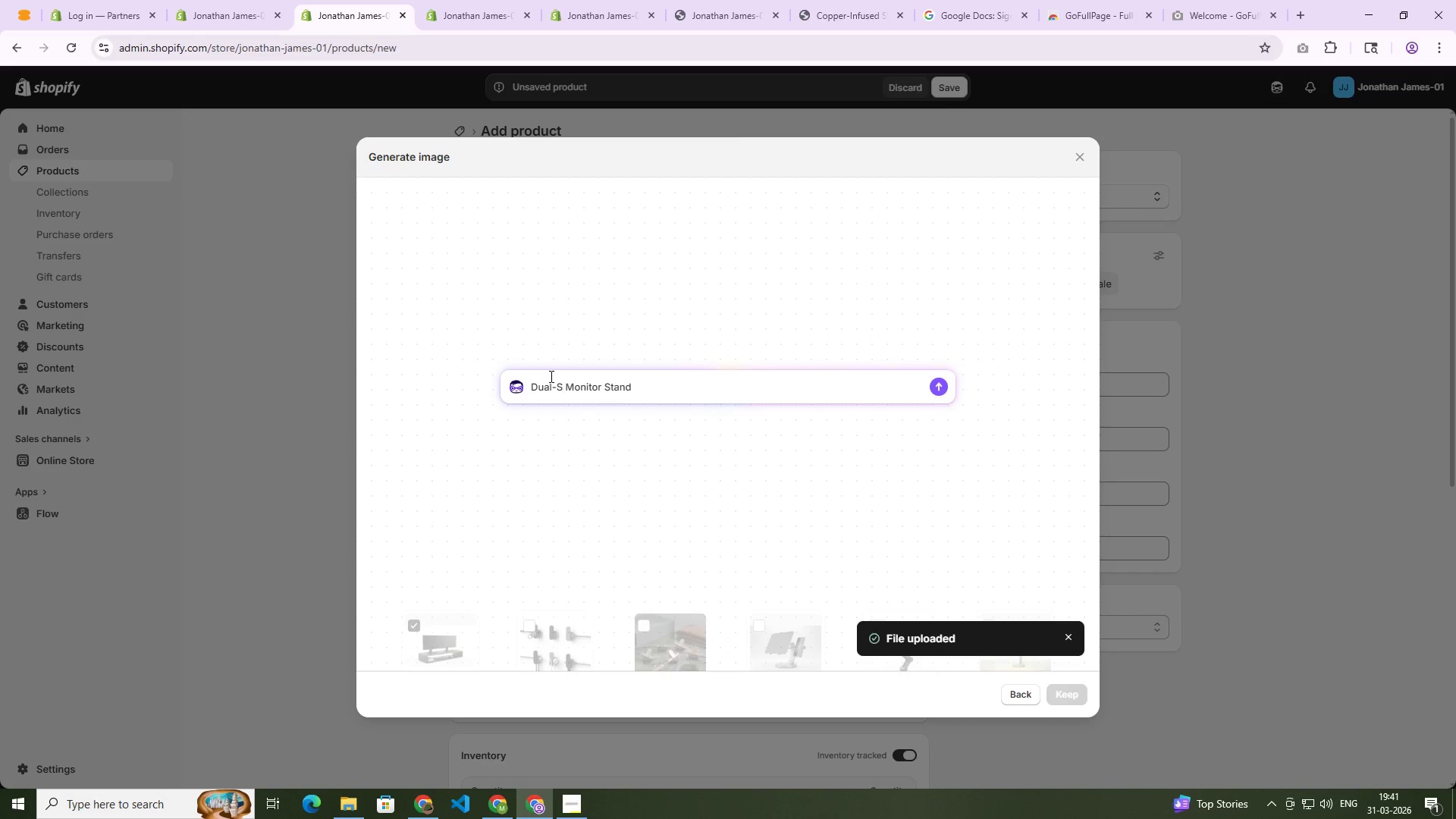 
key(Backspace)
 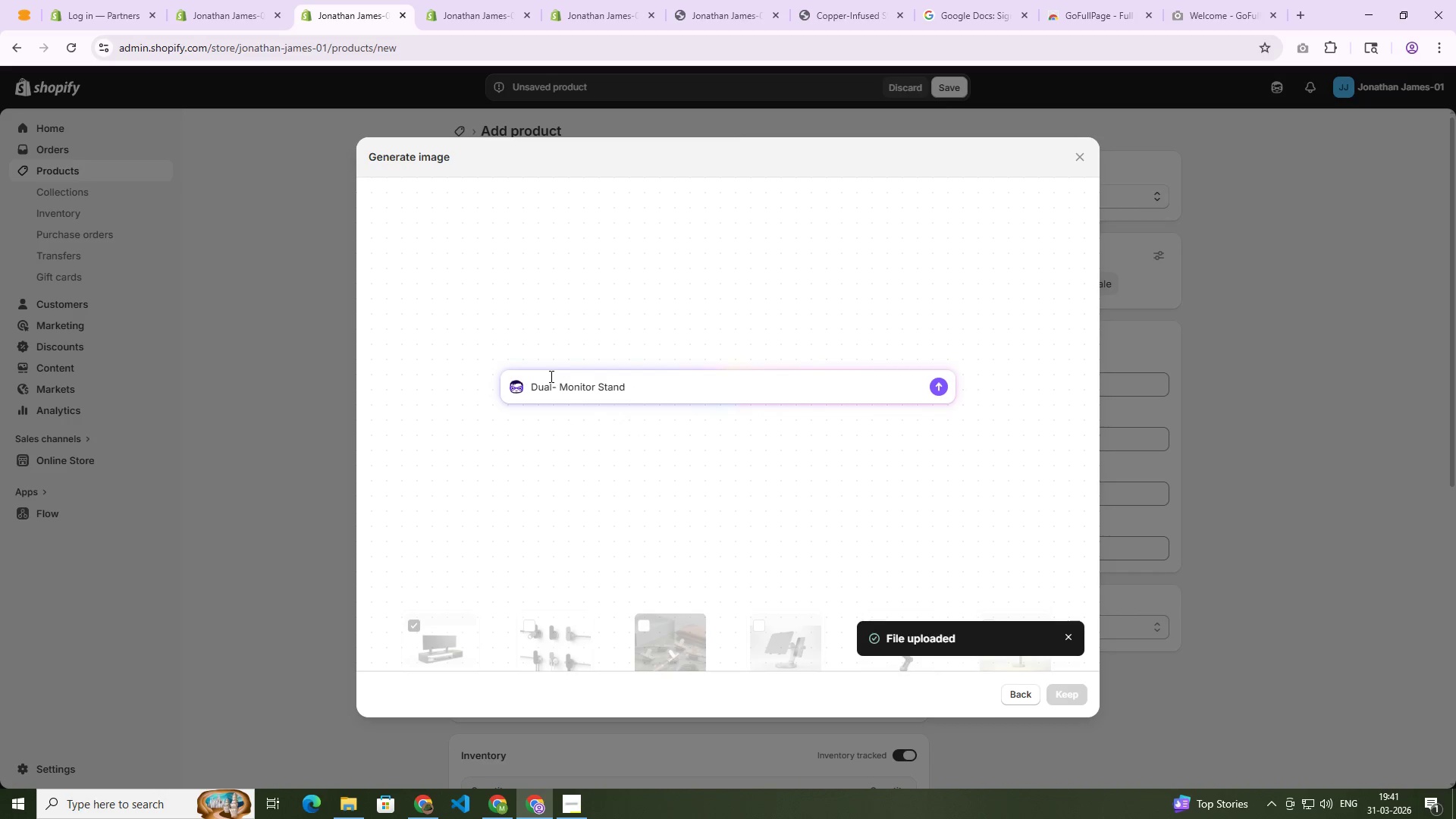 
key(Backspace)
 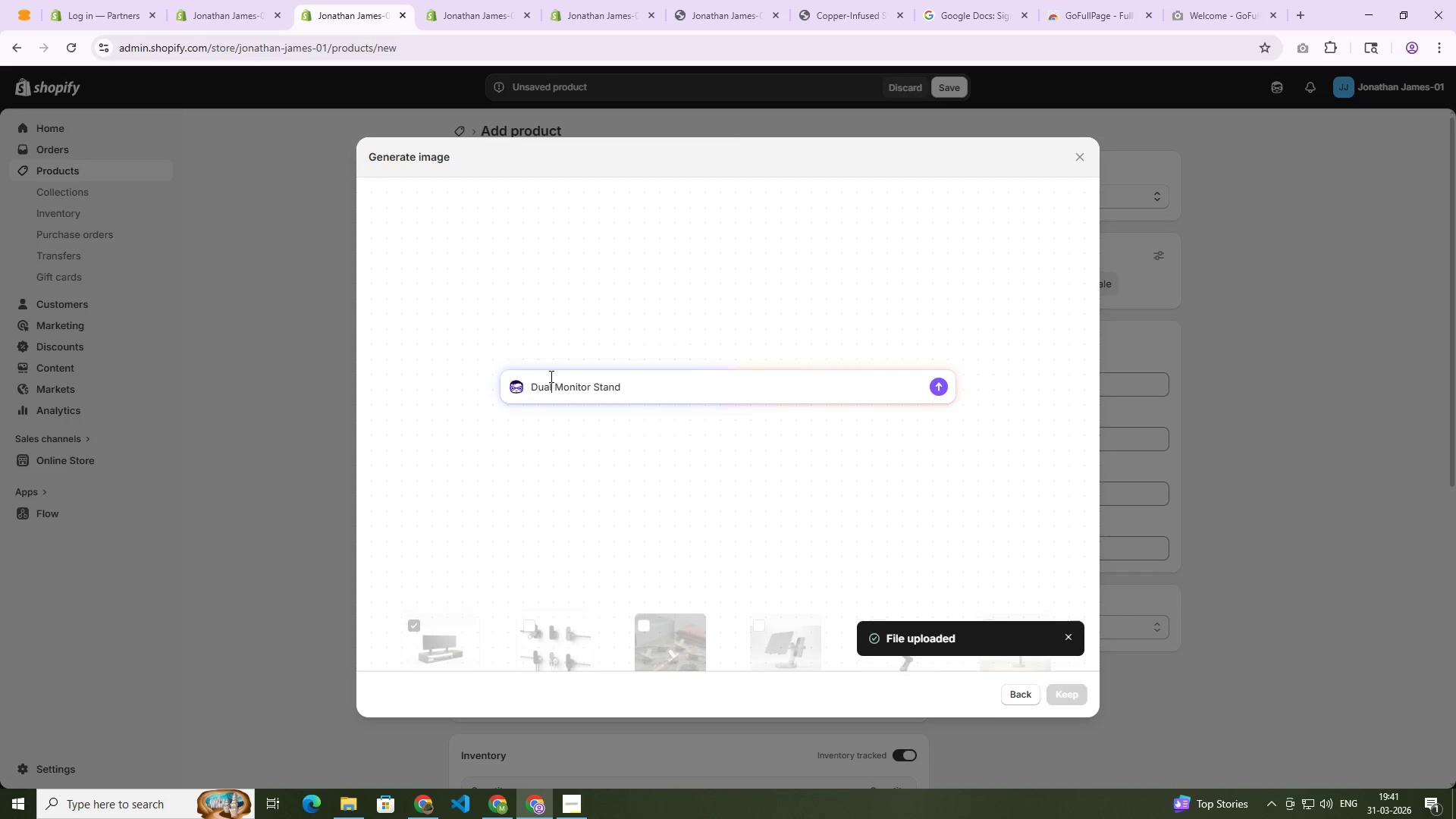 
hold_key(key=ArrowRight, duration=0.62)
 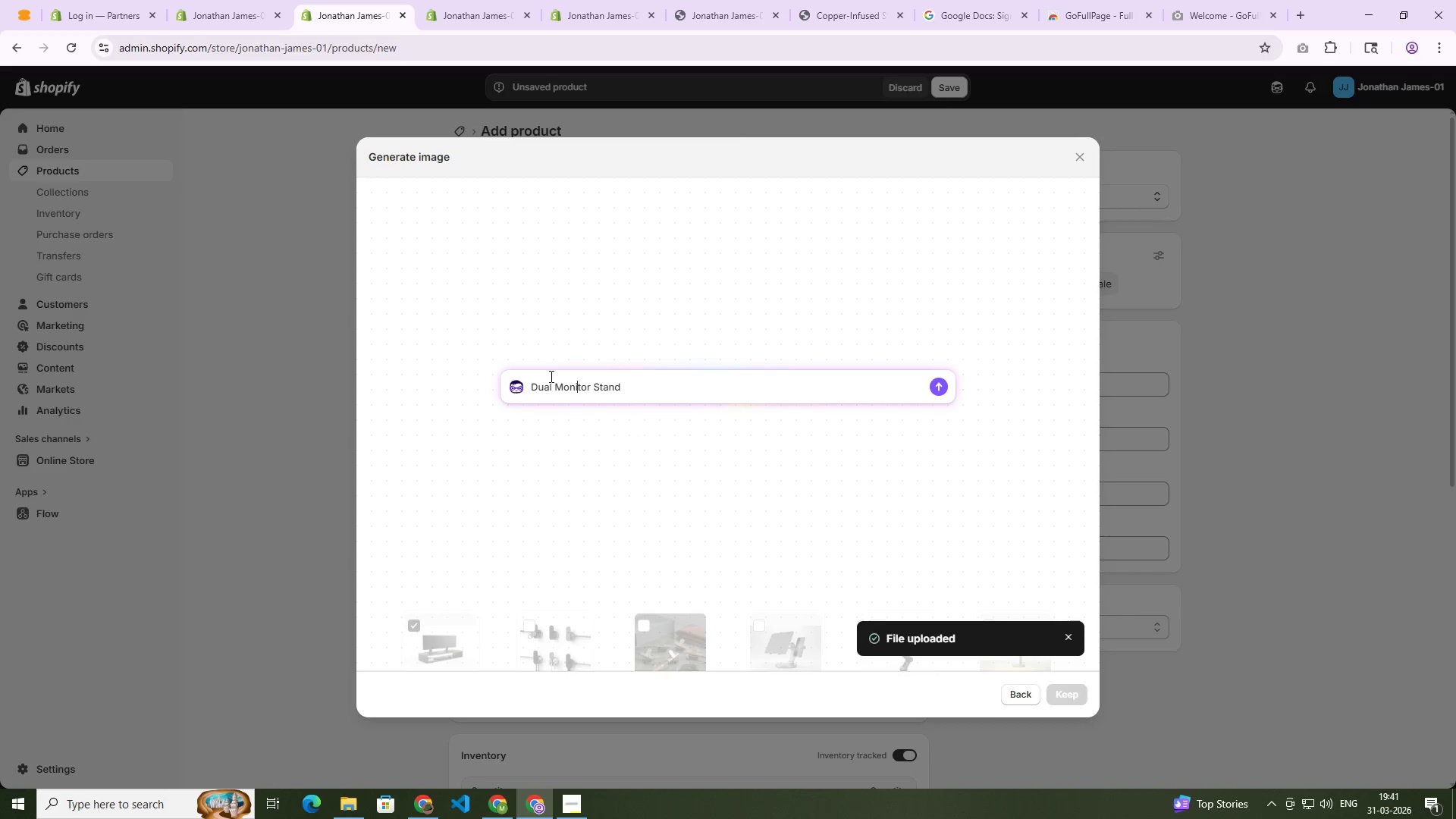 
key(ArrowRight)
 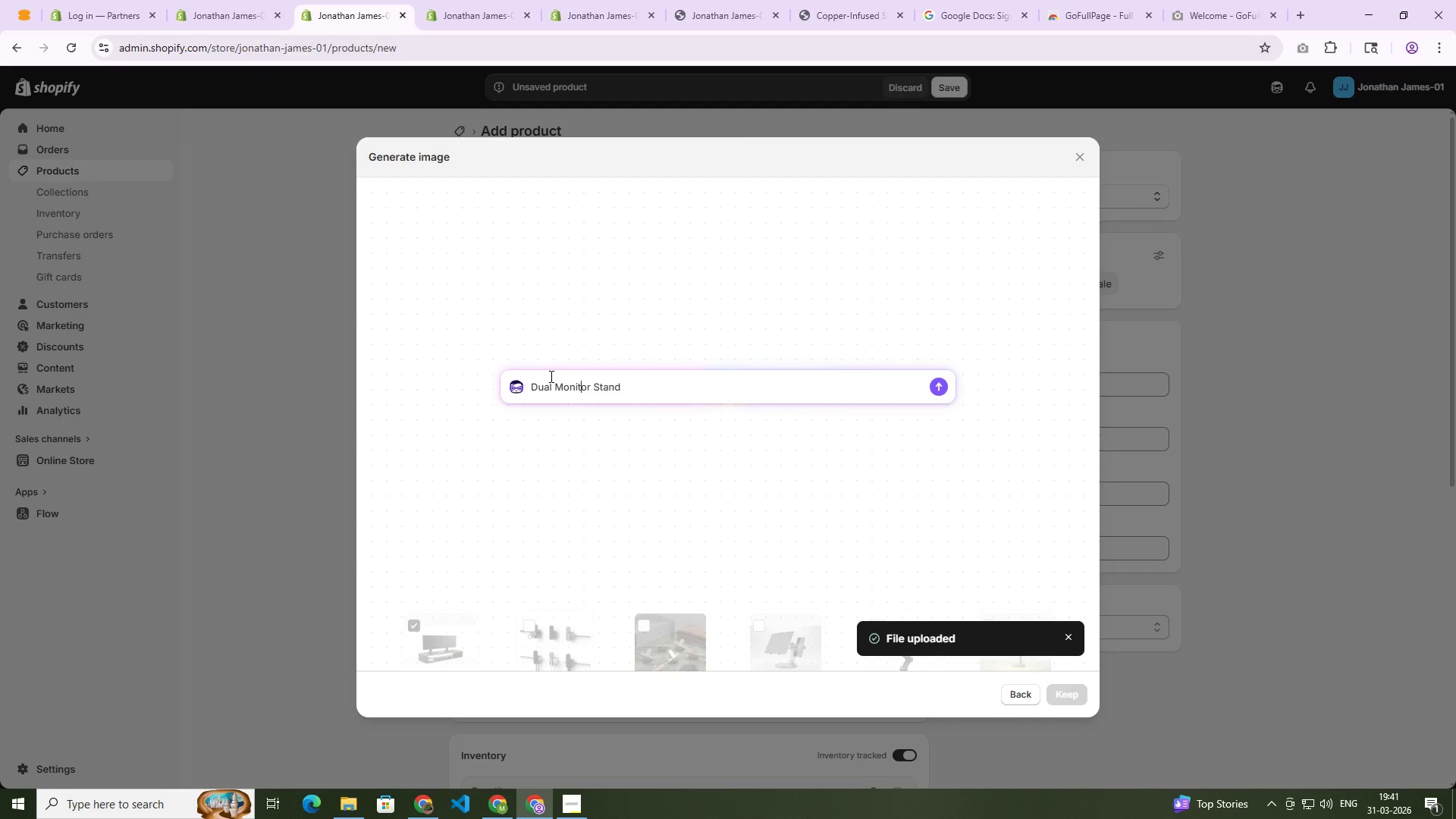 
key(ArrowRight)
 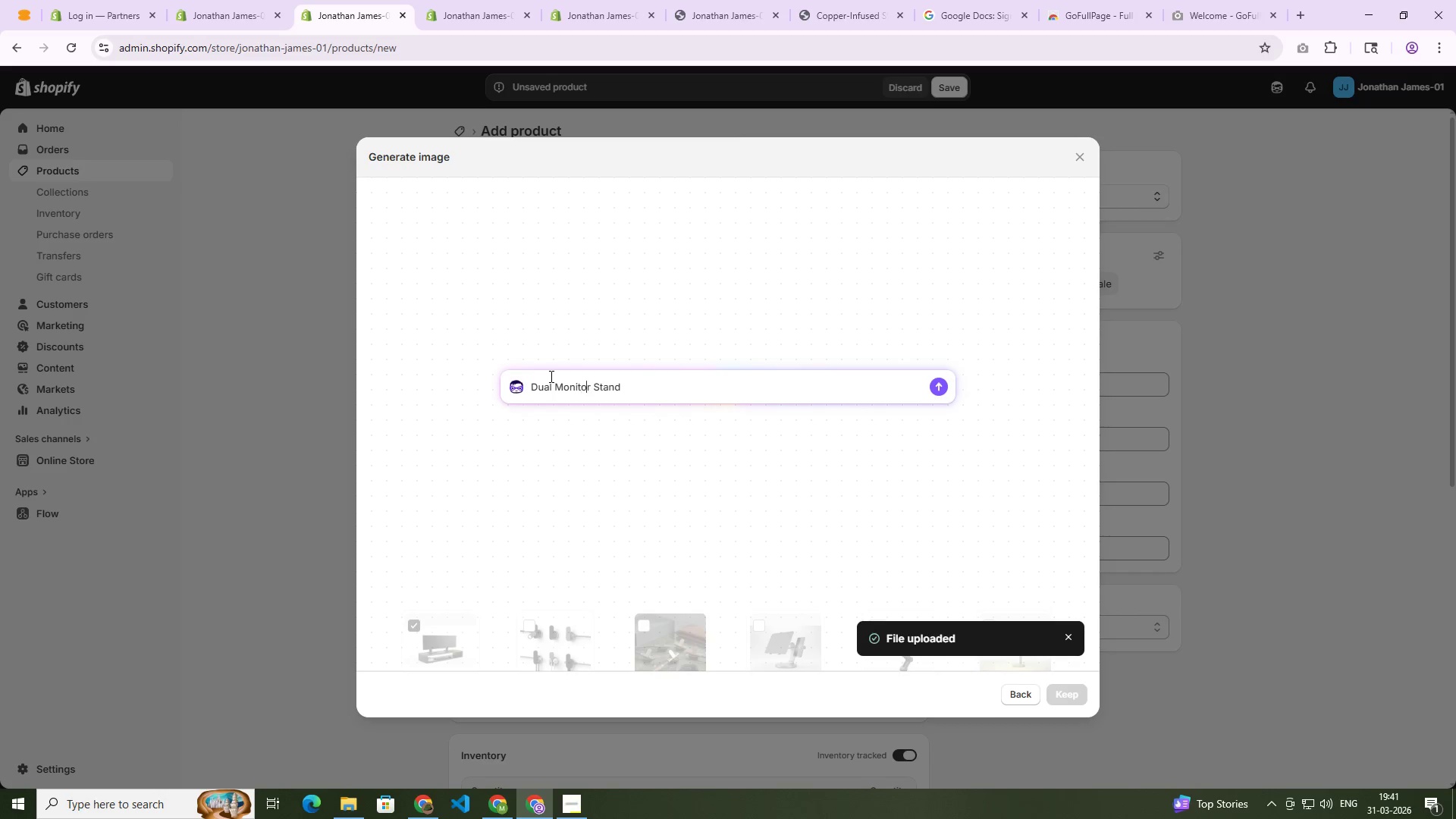 
key(ArrowRight)
 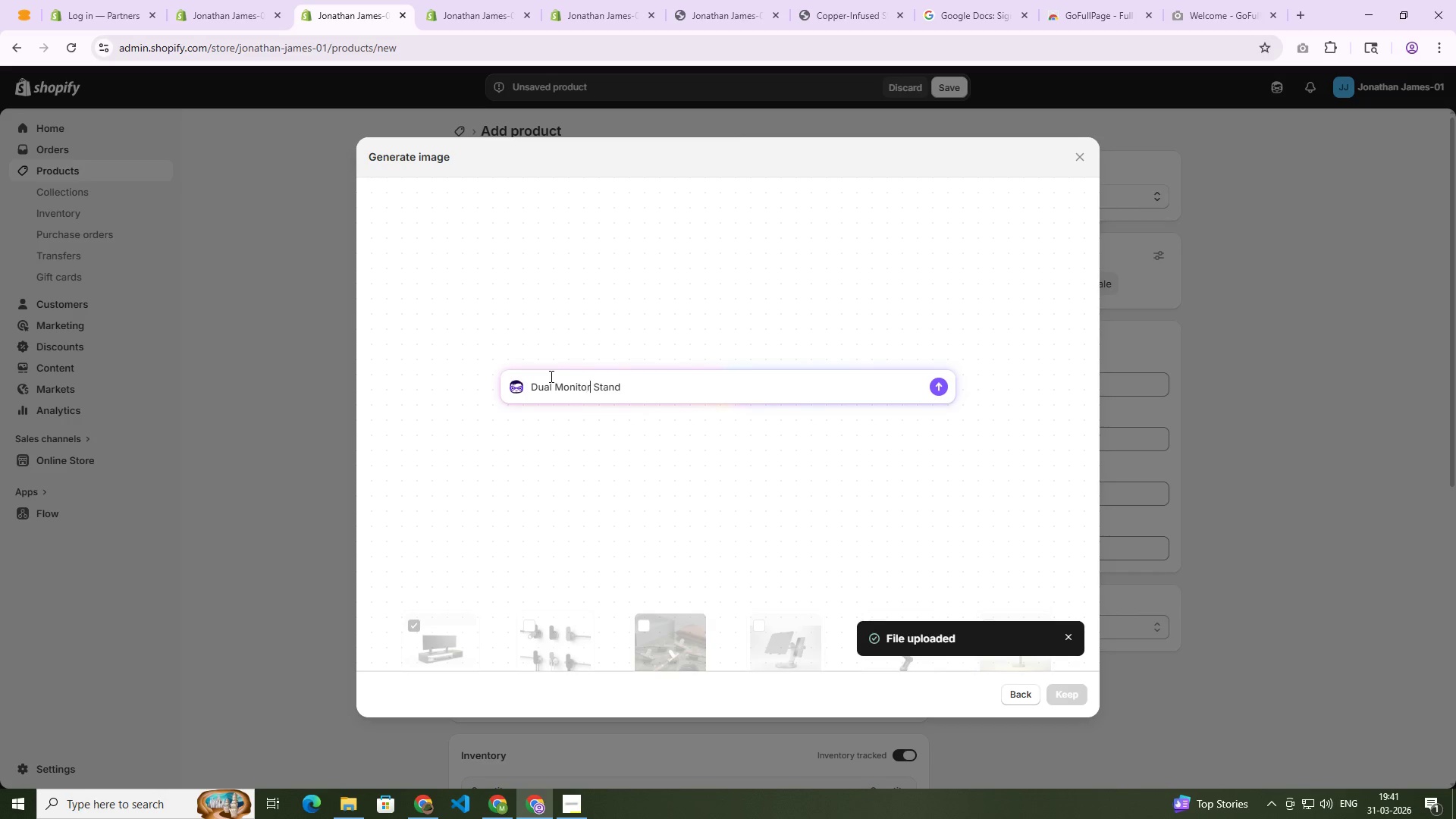 
key(ArrowRight)
 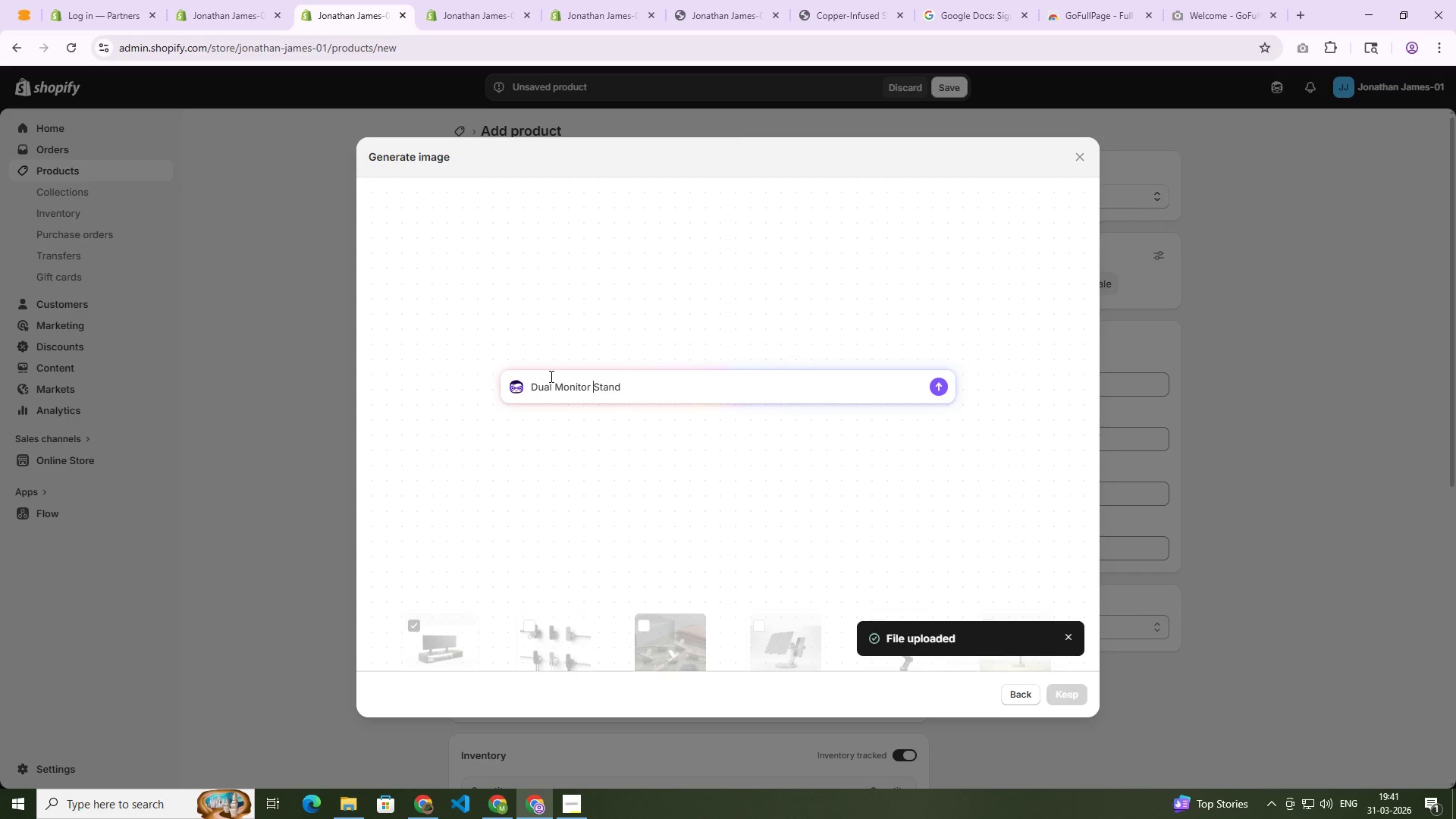 
type(Desktop )
 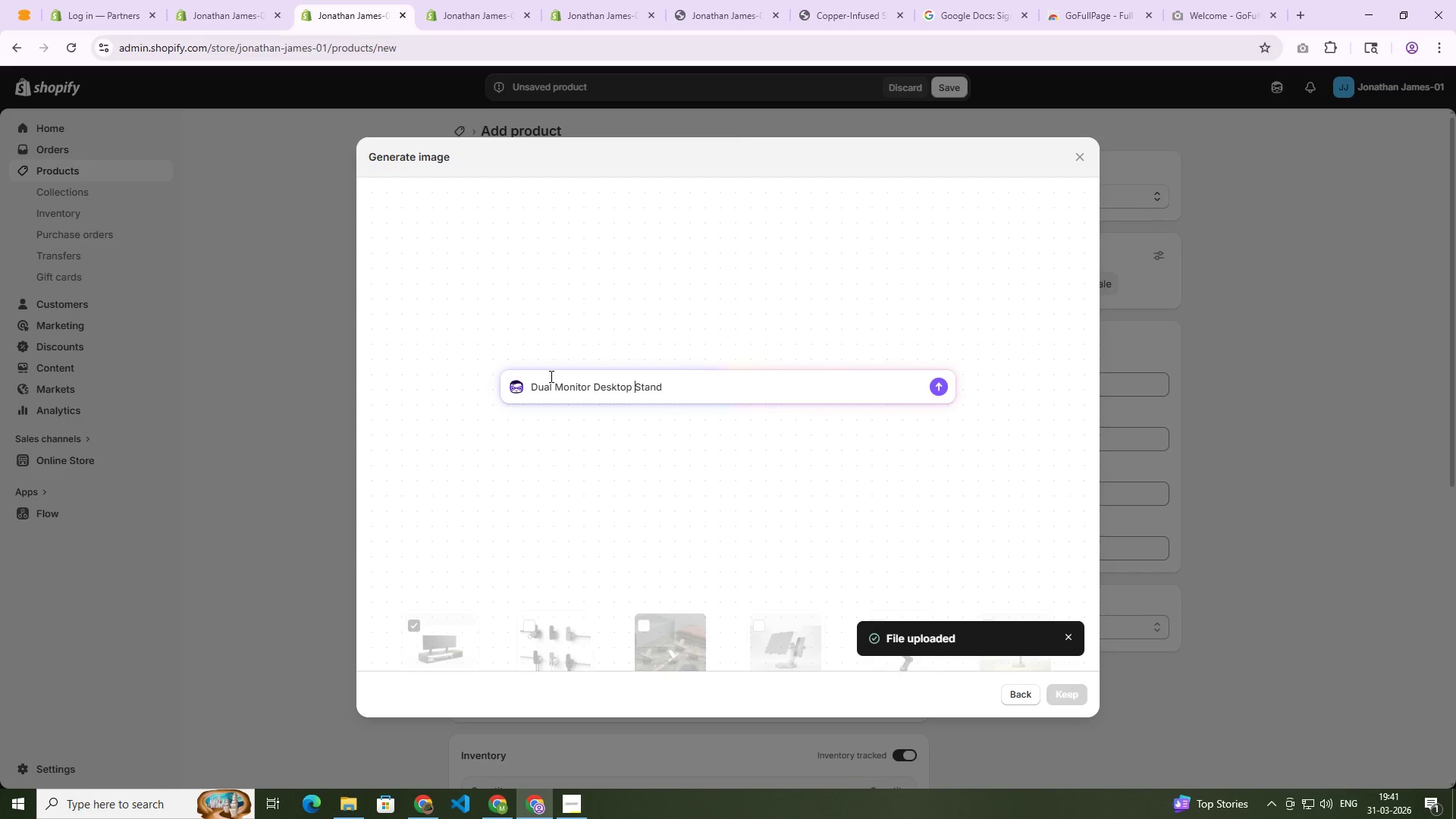 
key(ArrowRight)
 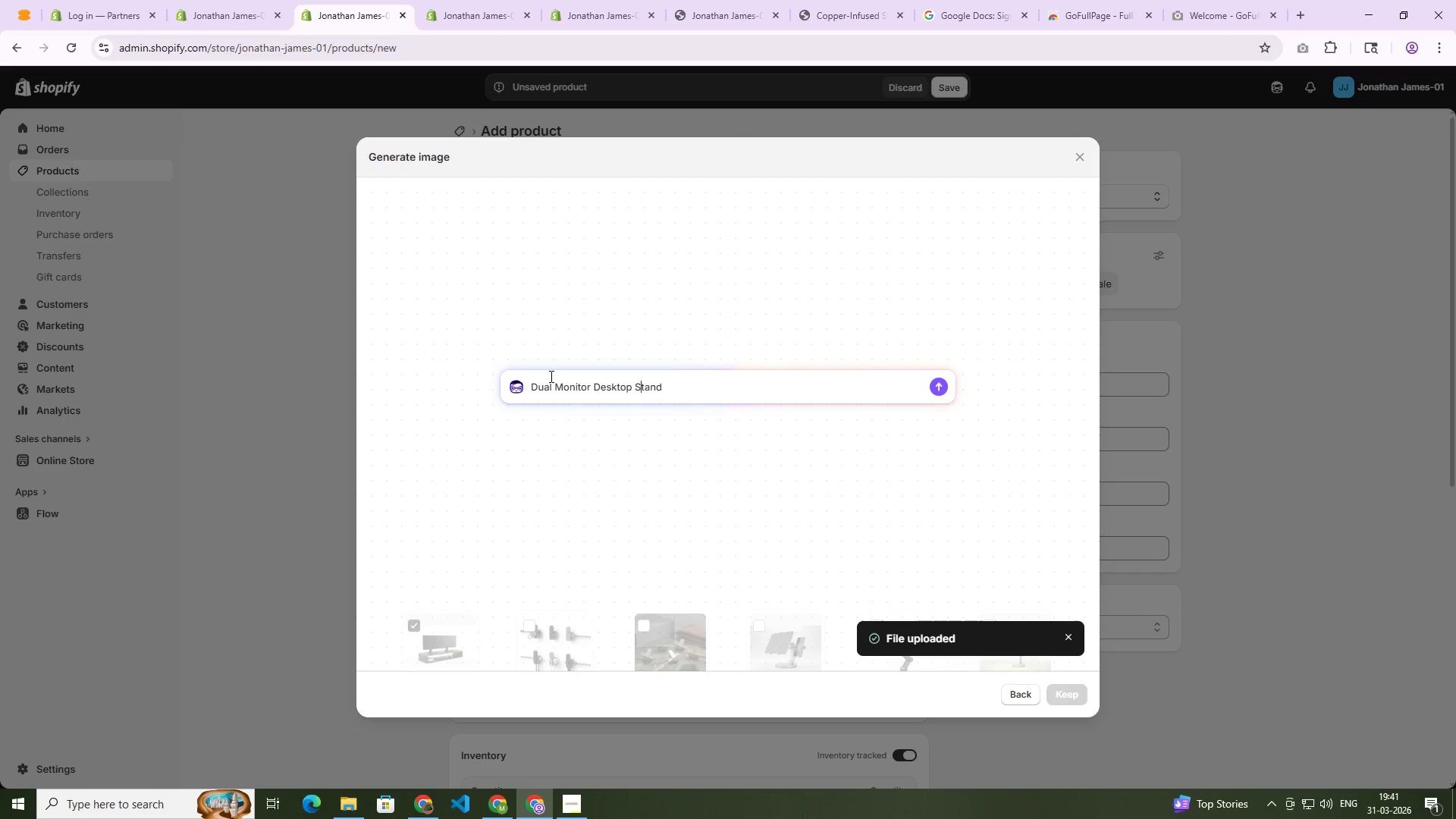 
key(ArrowRight)
 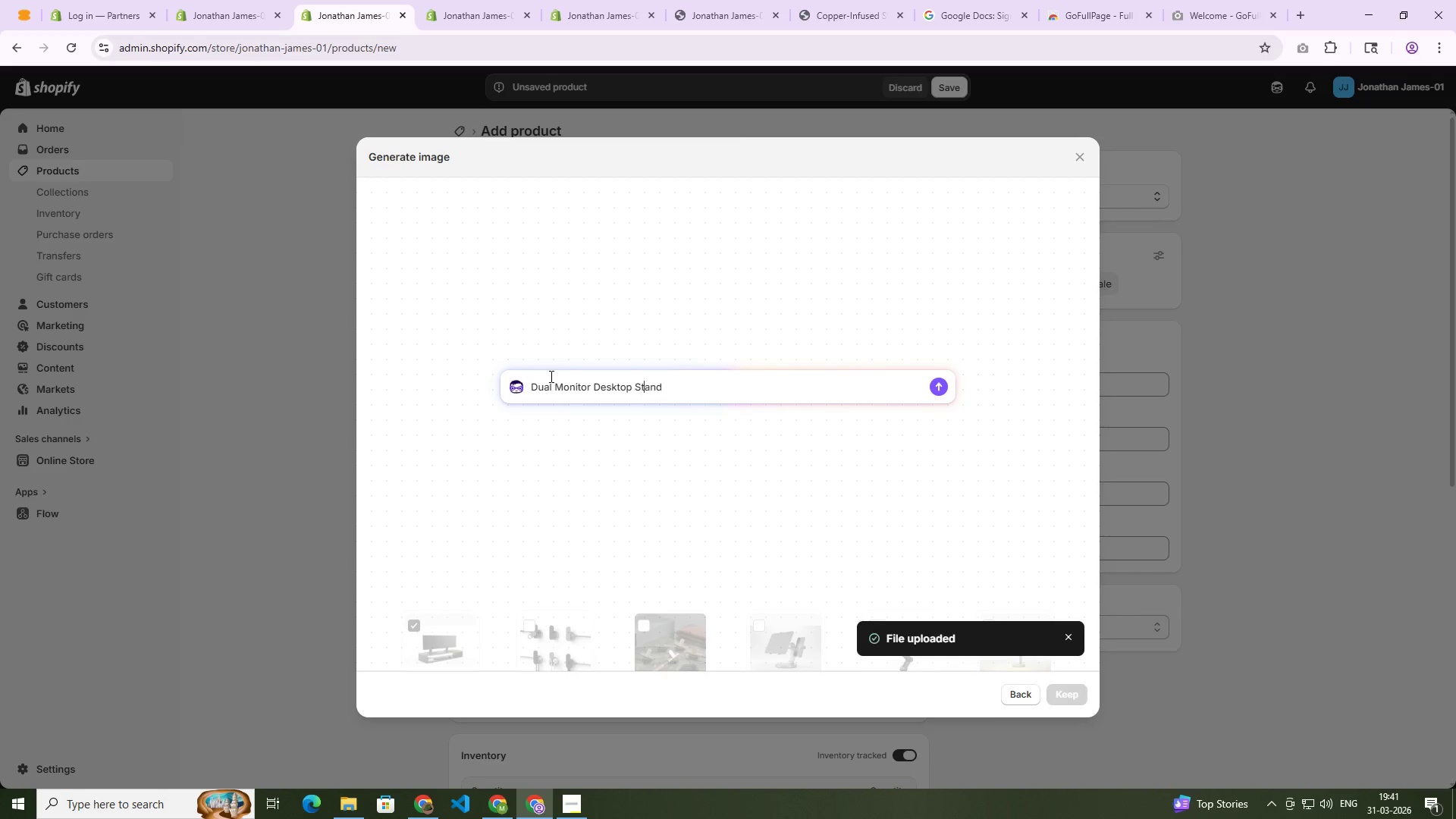 
key(ArrowRight)
 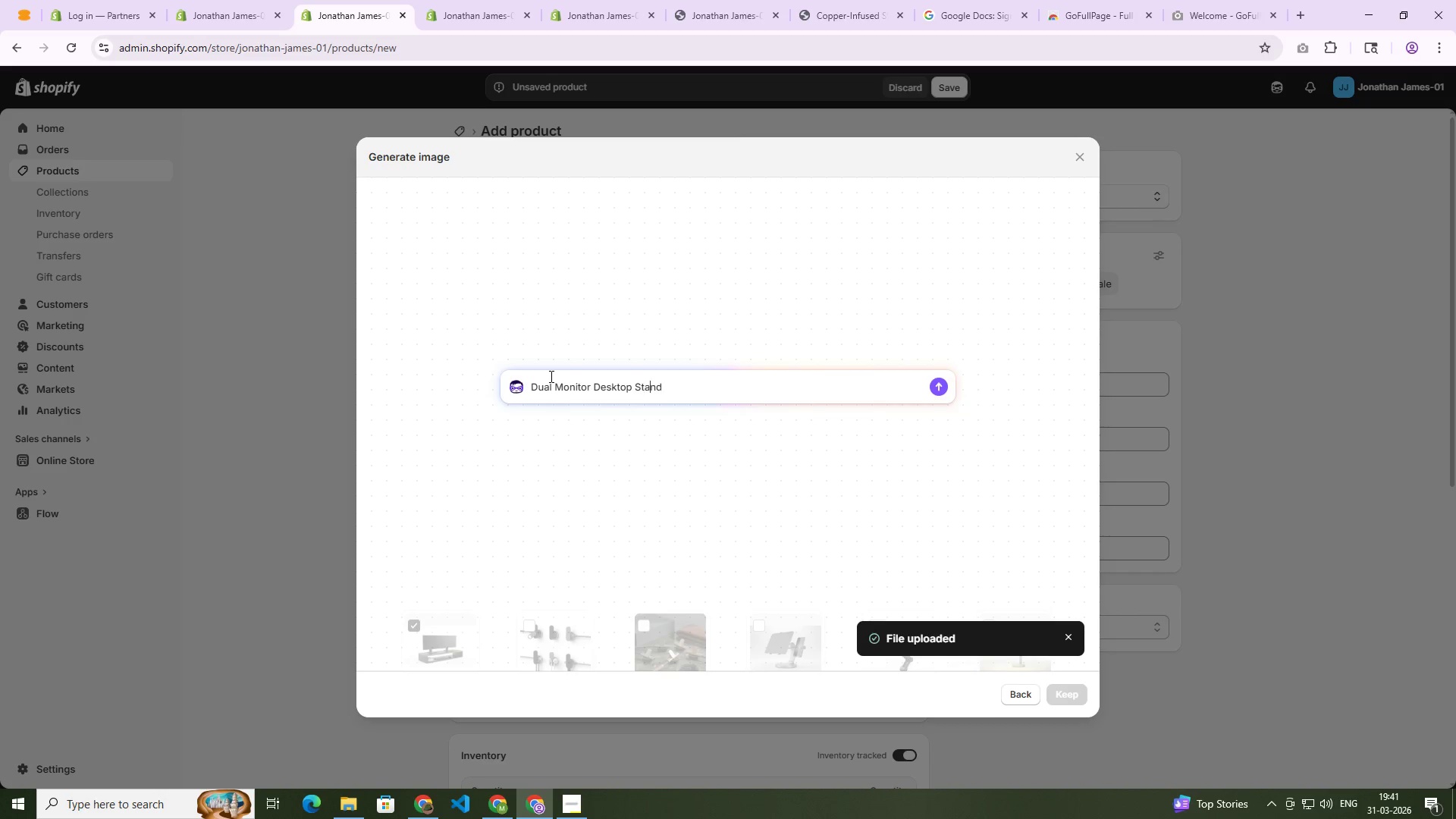 
key(ArrowRight)
 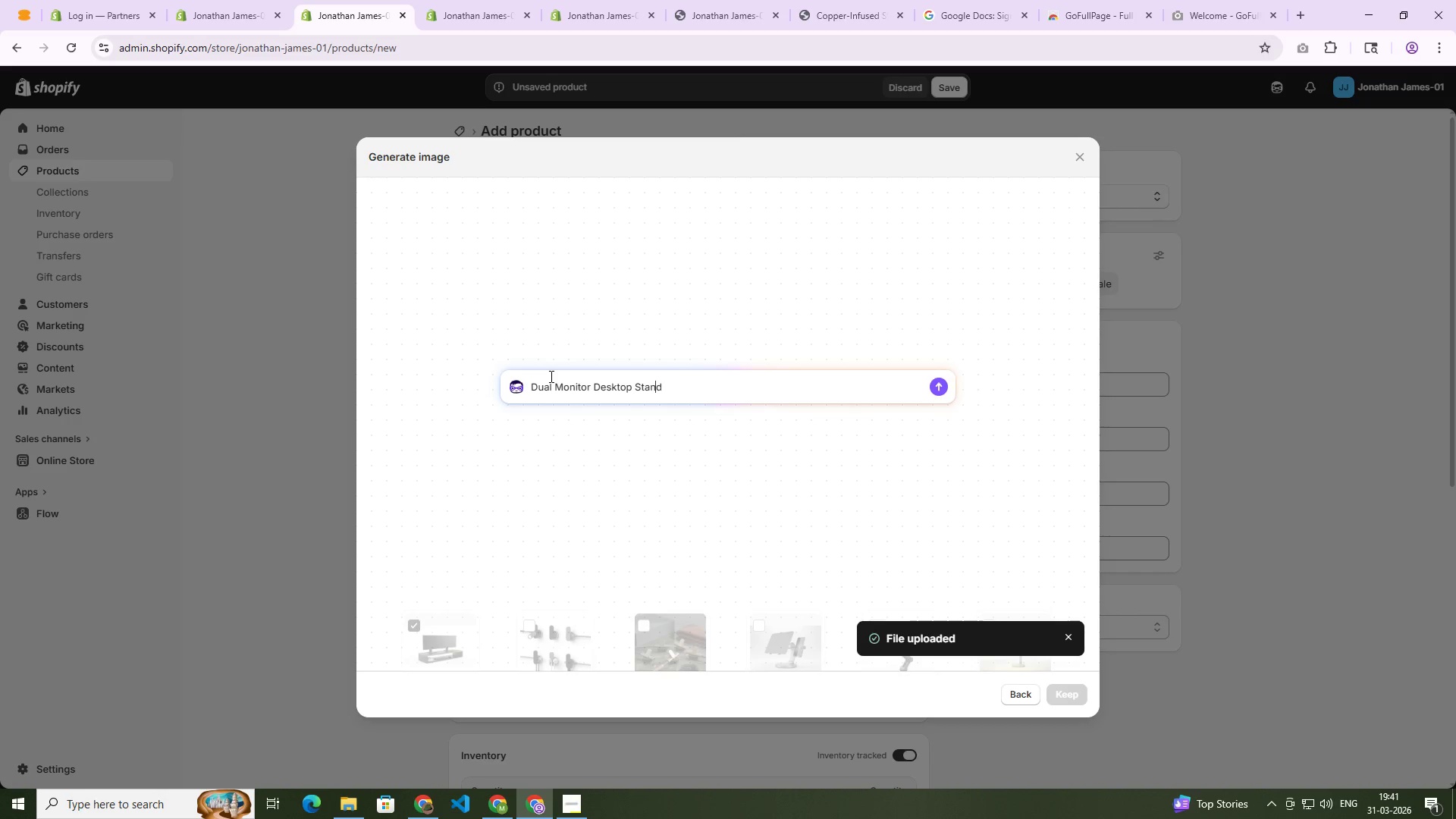 
key(ArrowRight)
 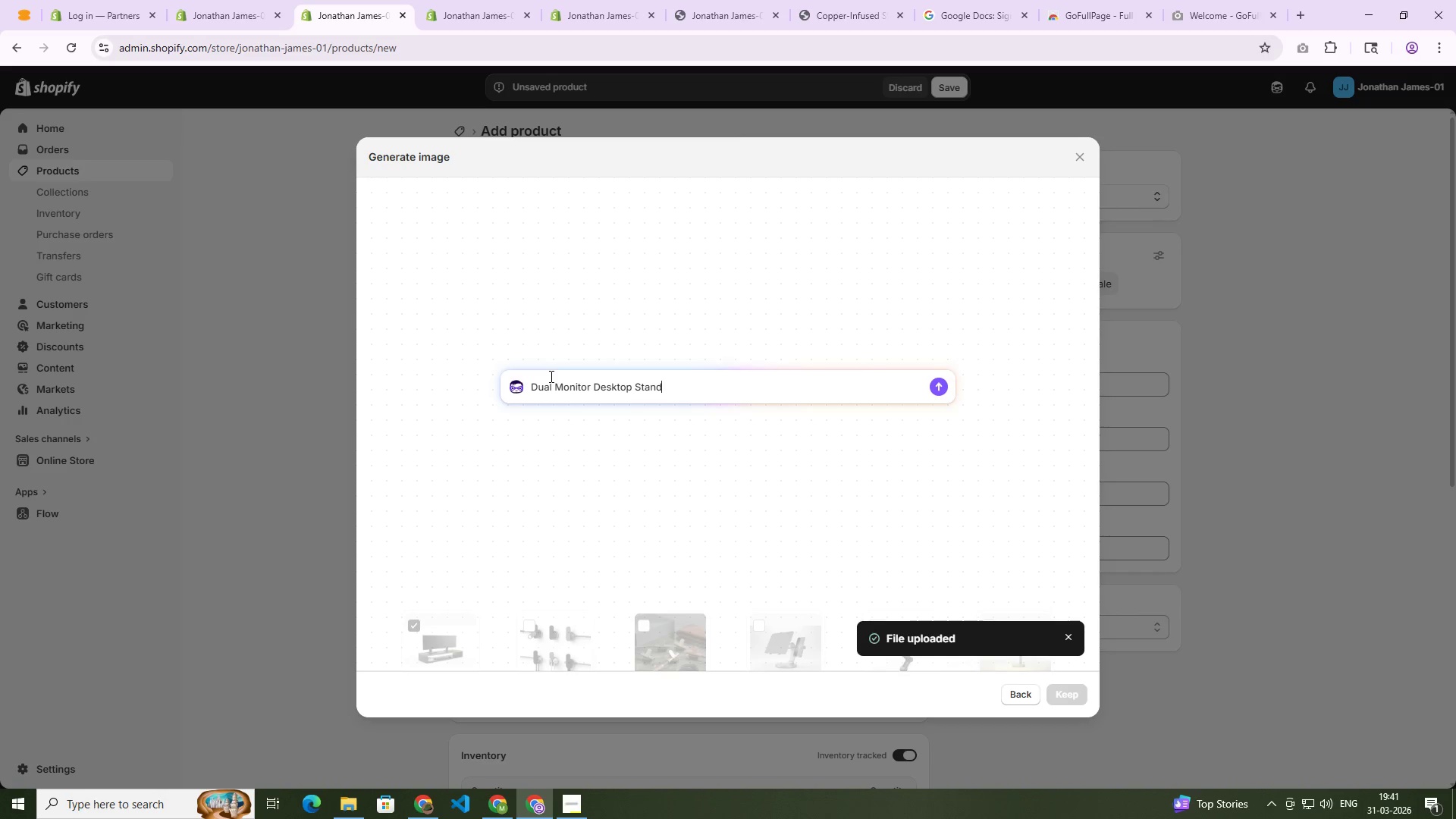 
key(ArrowRight)
 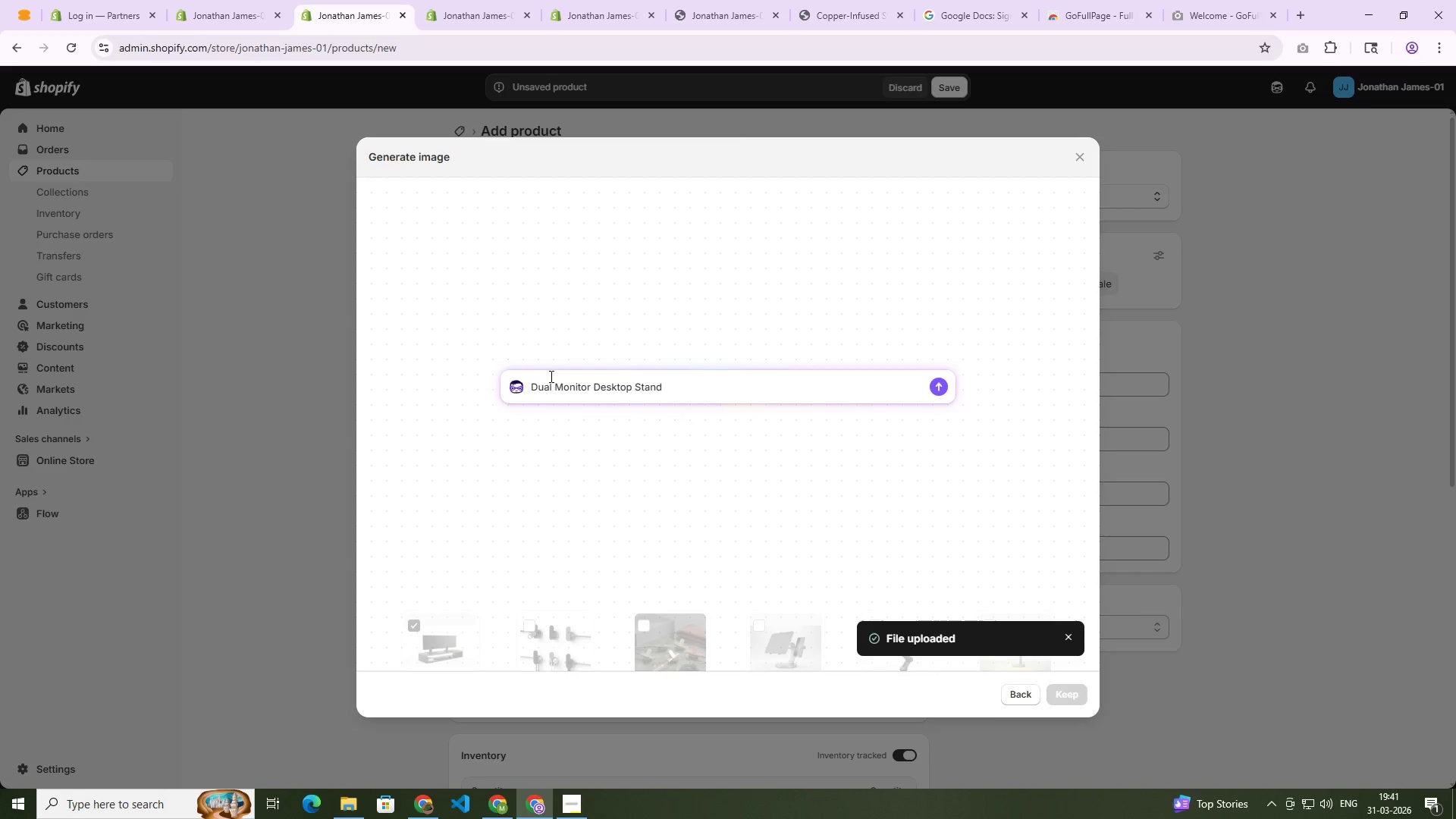 
key(Enter)
 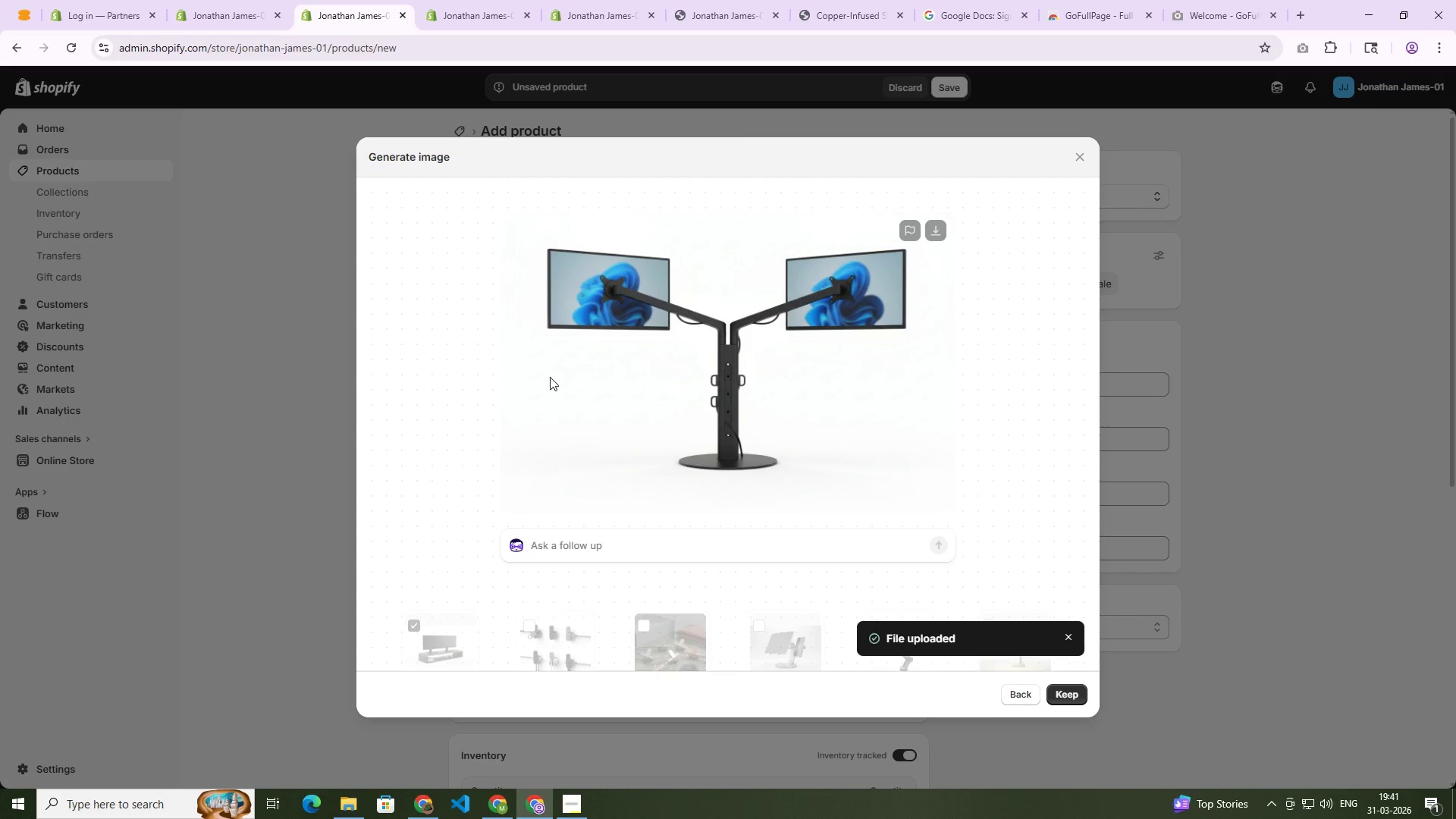 
wait(27.77)
 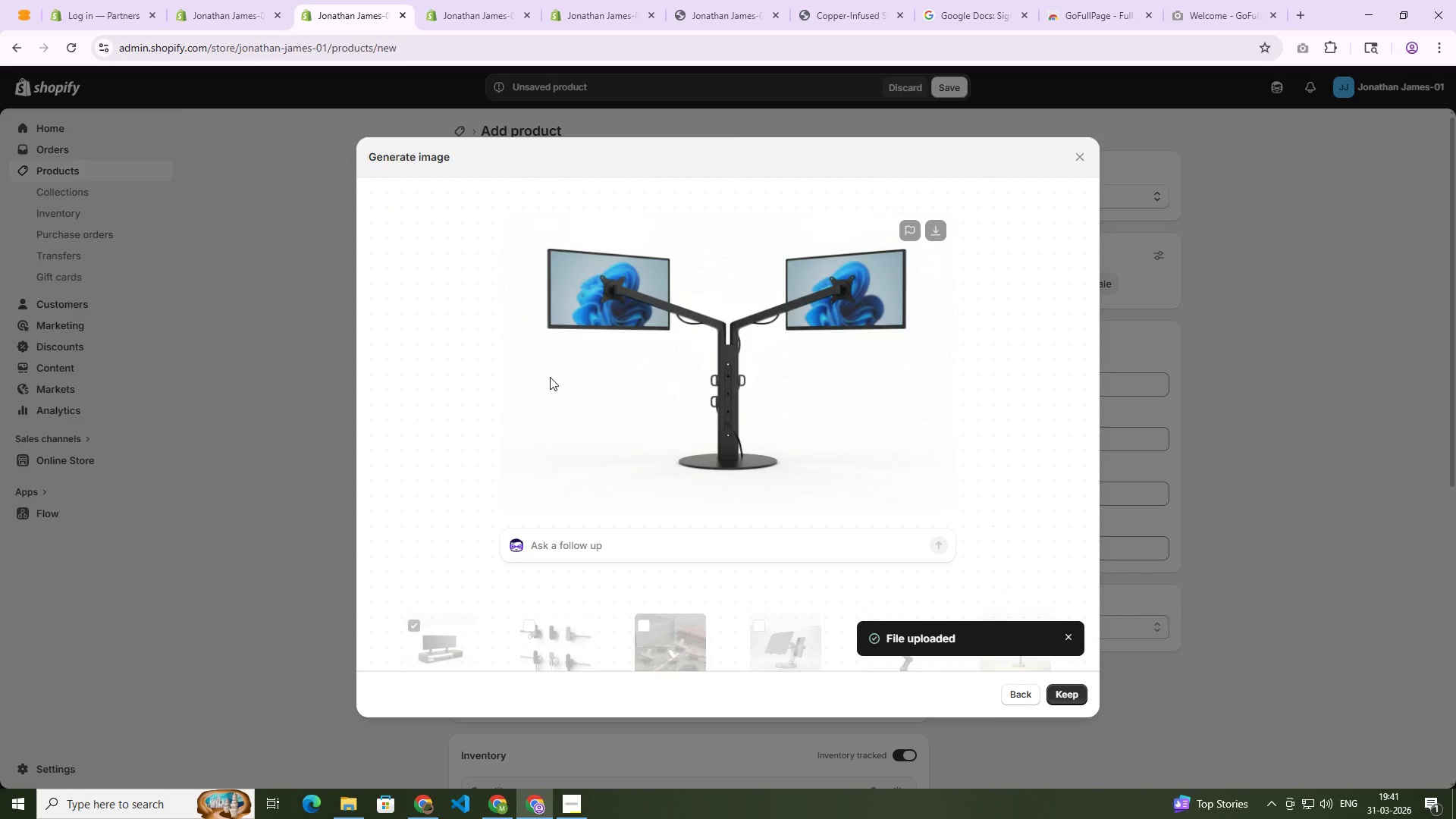 
left_click([1075, 697])
 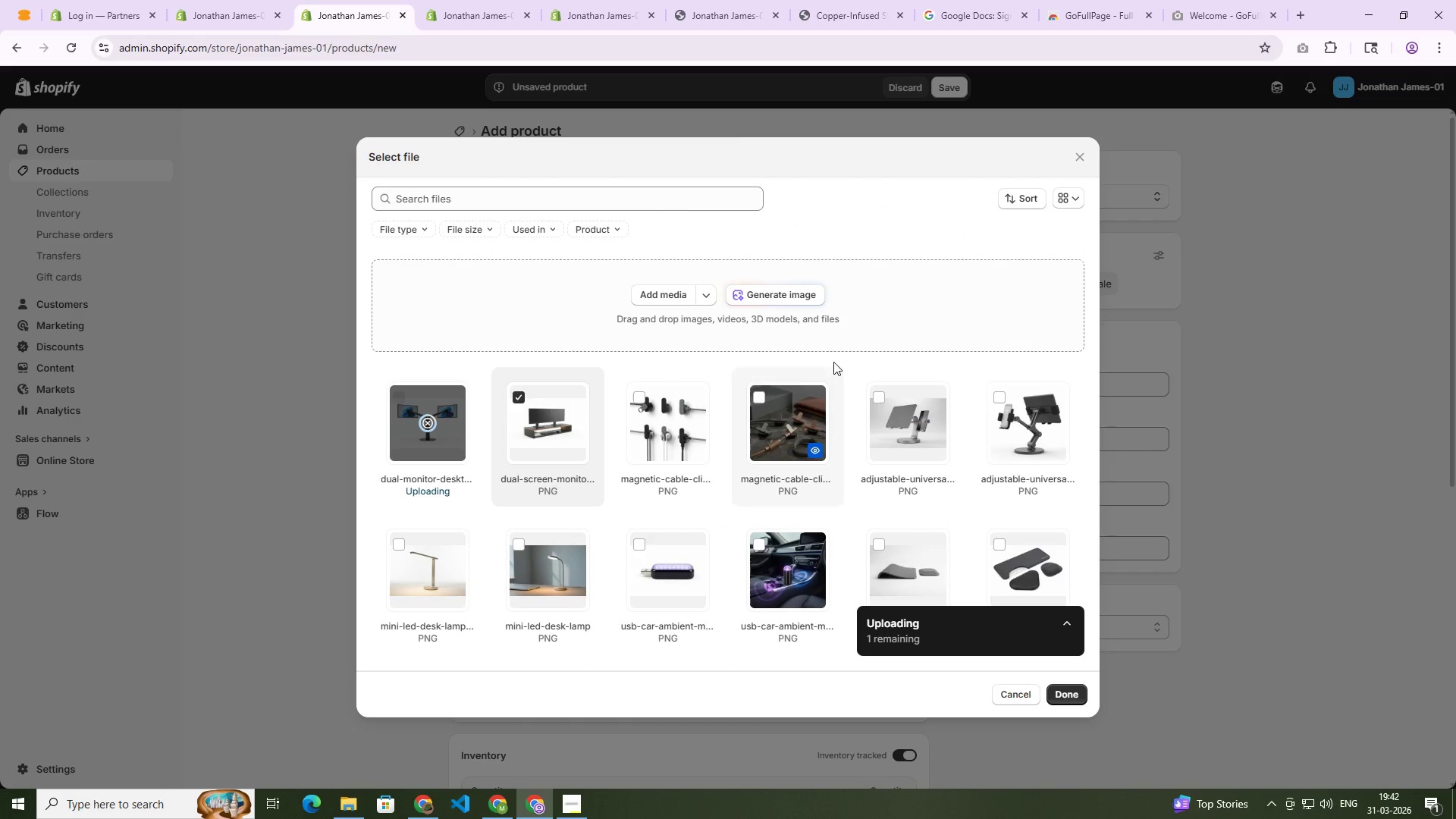 
left_click([793, 293])
 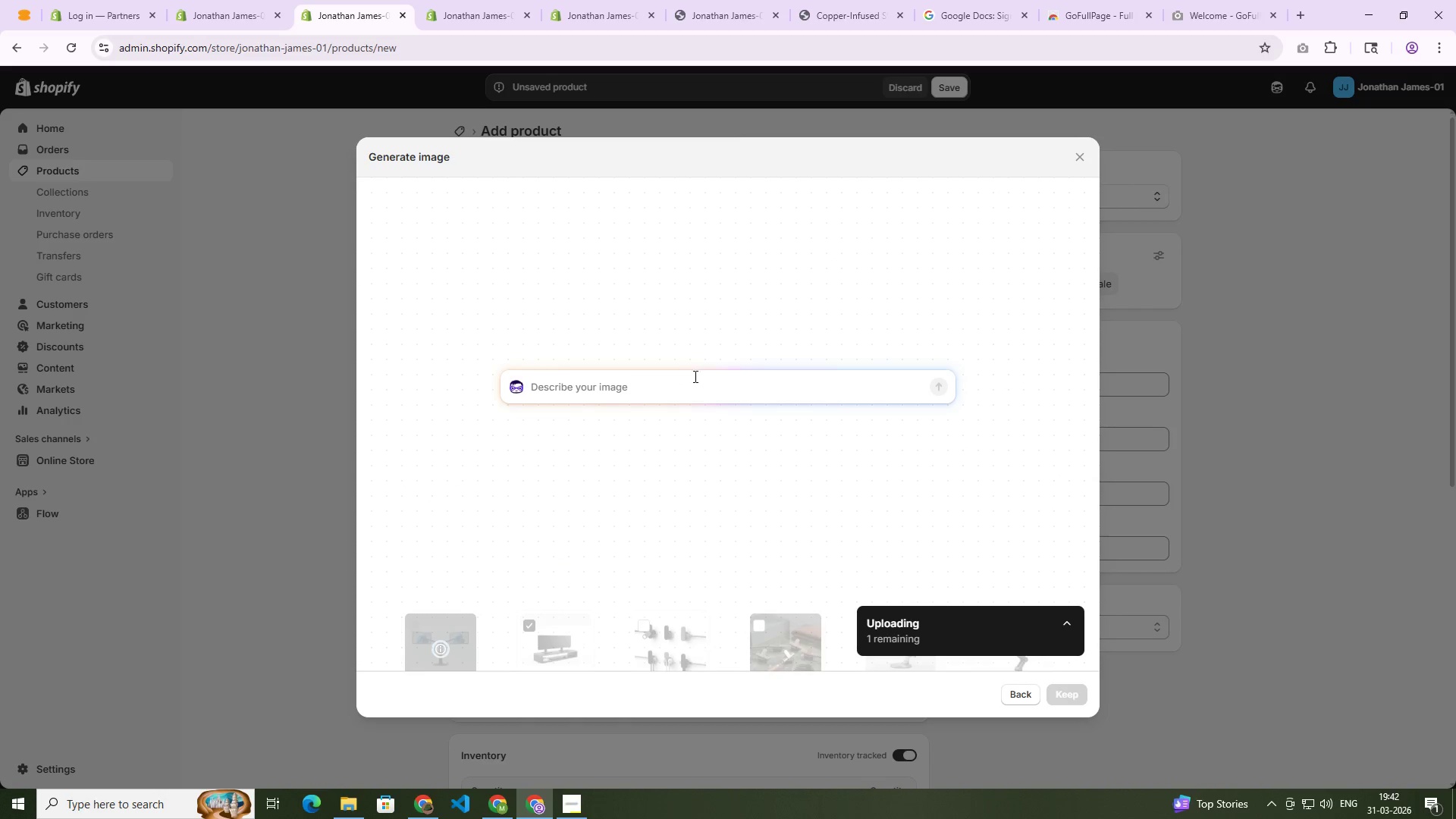 
left_click([695, 380])
 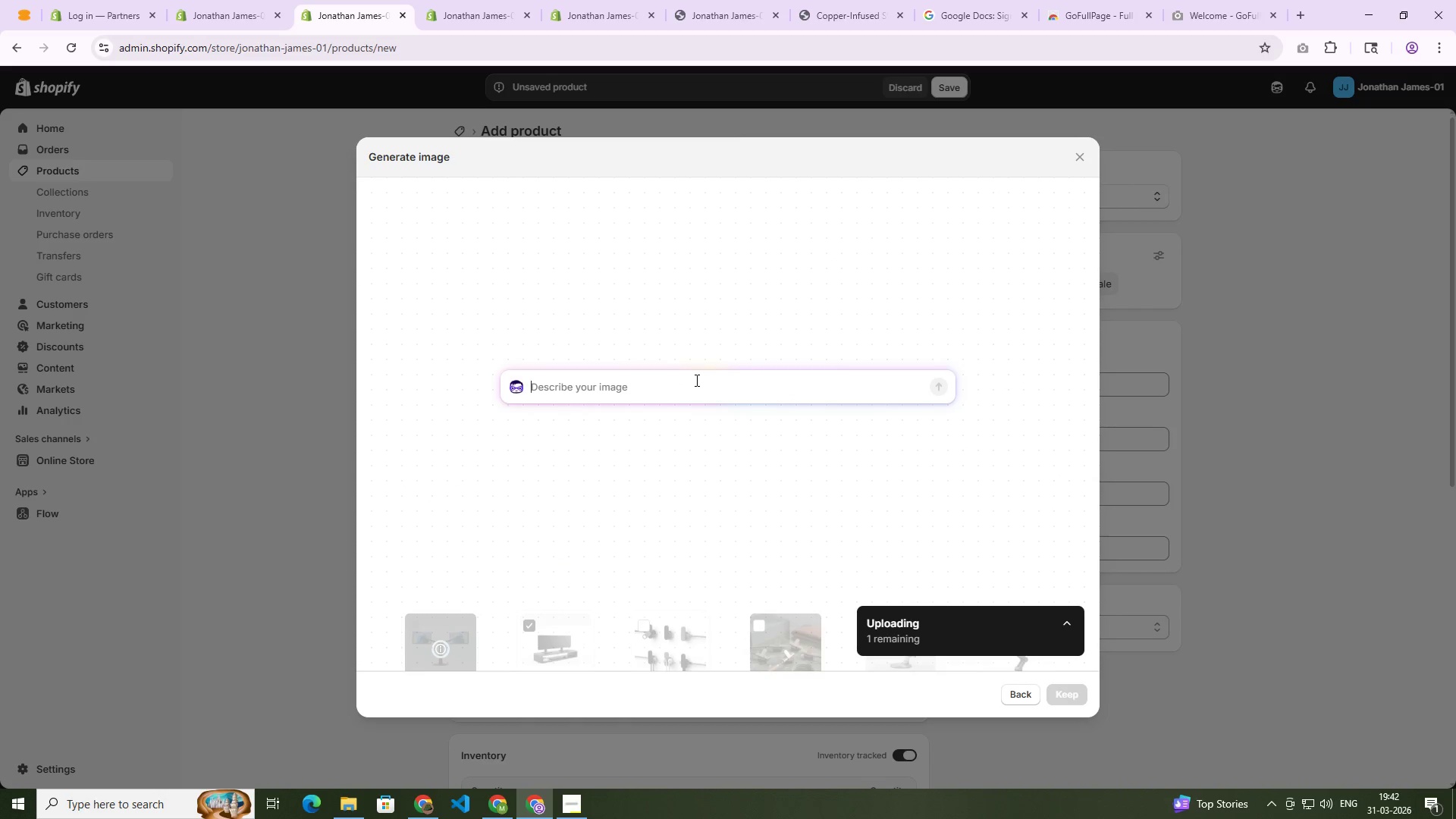 
type(Dual Monitor Desktop Stand ())
 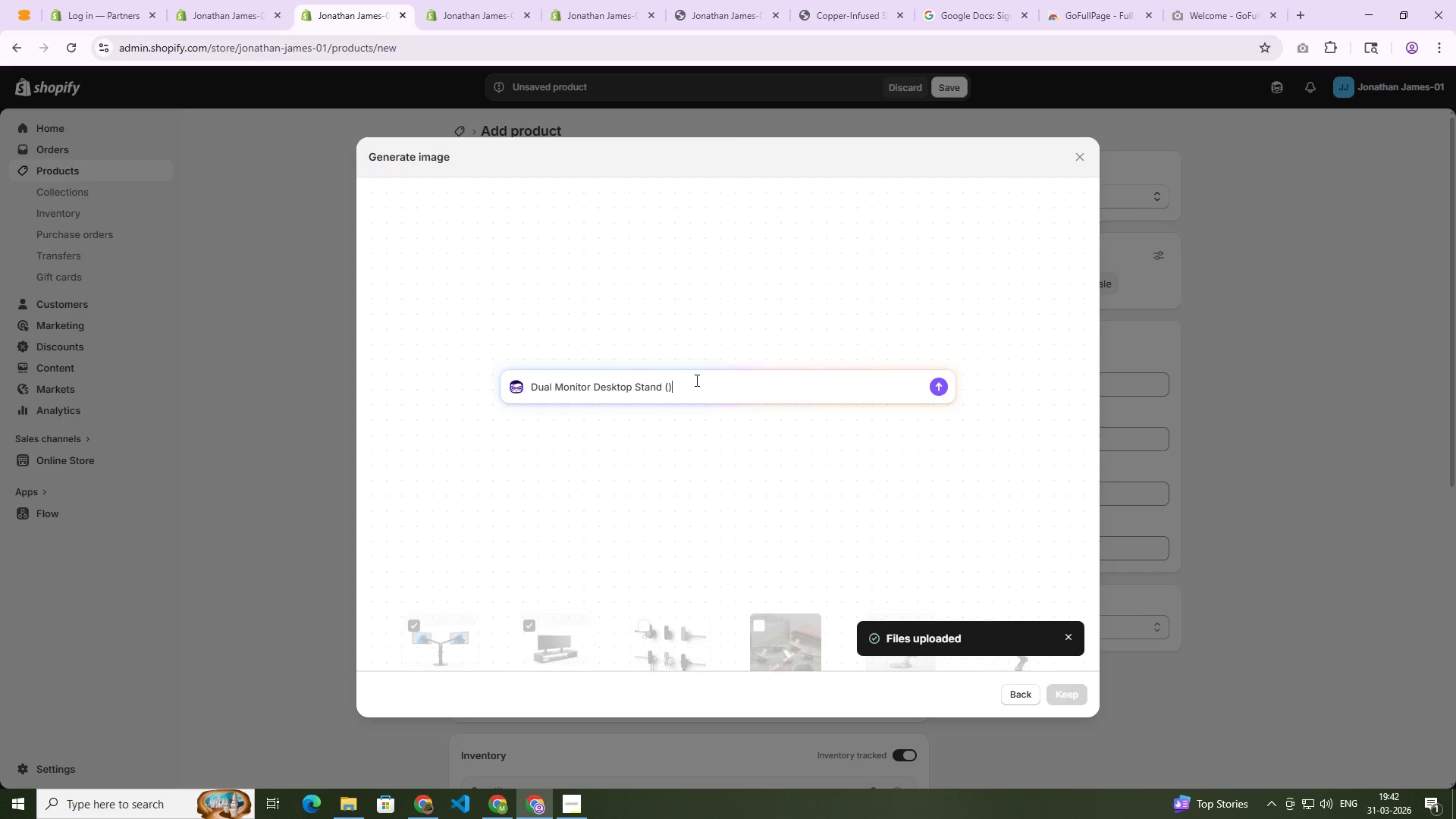 
 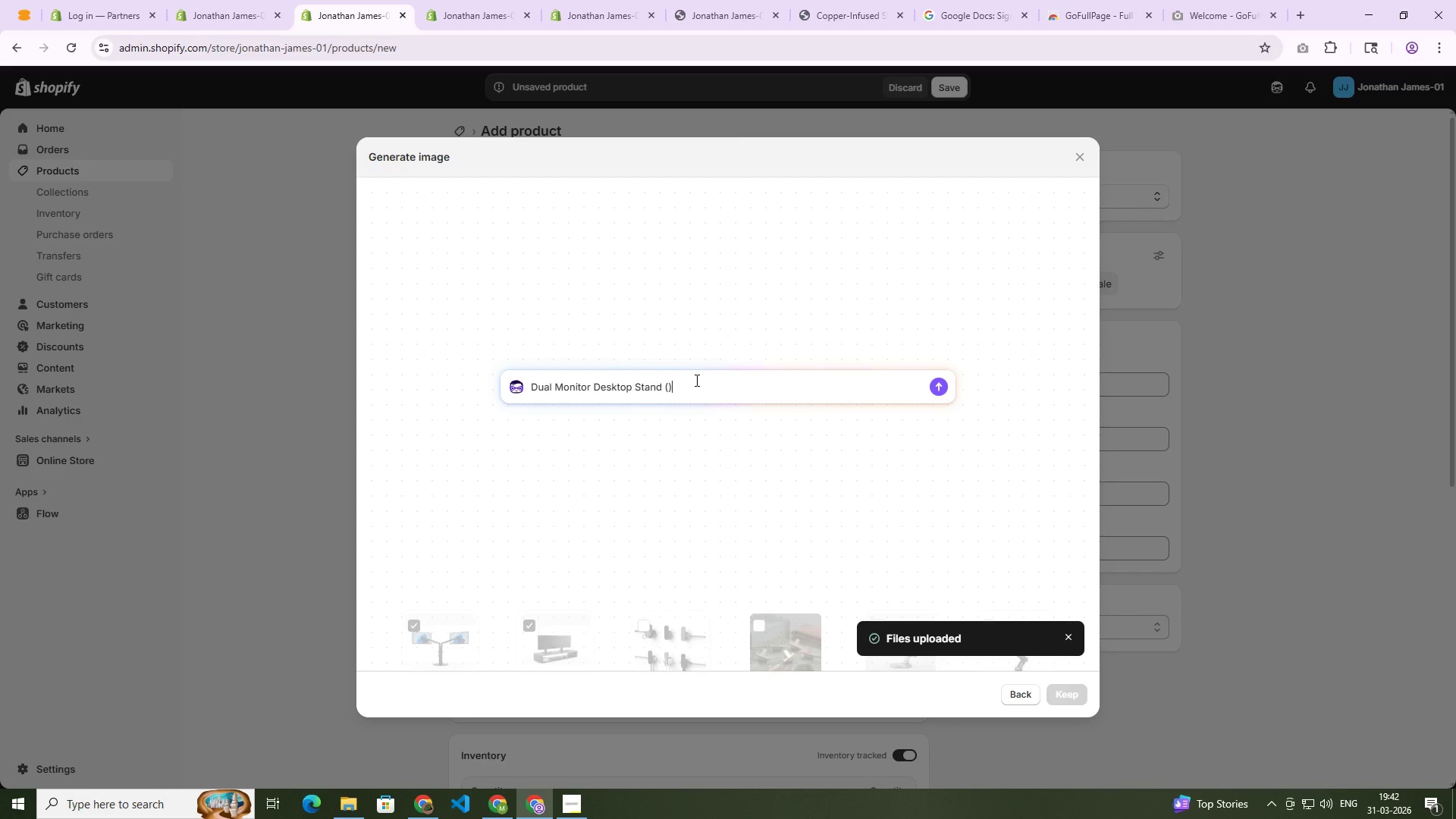 
key(ArrowLeft)
 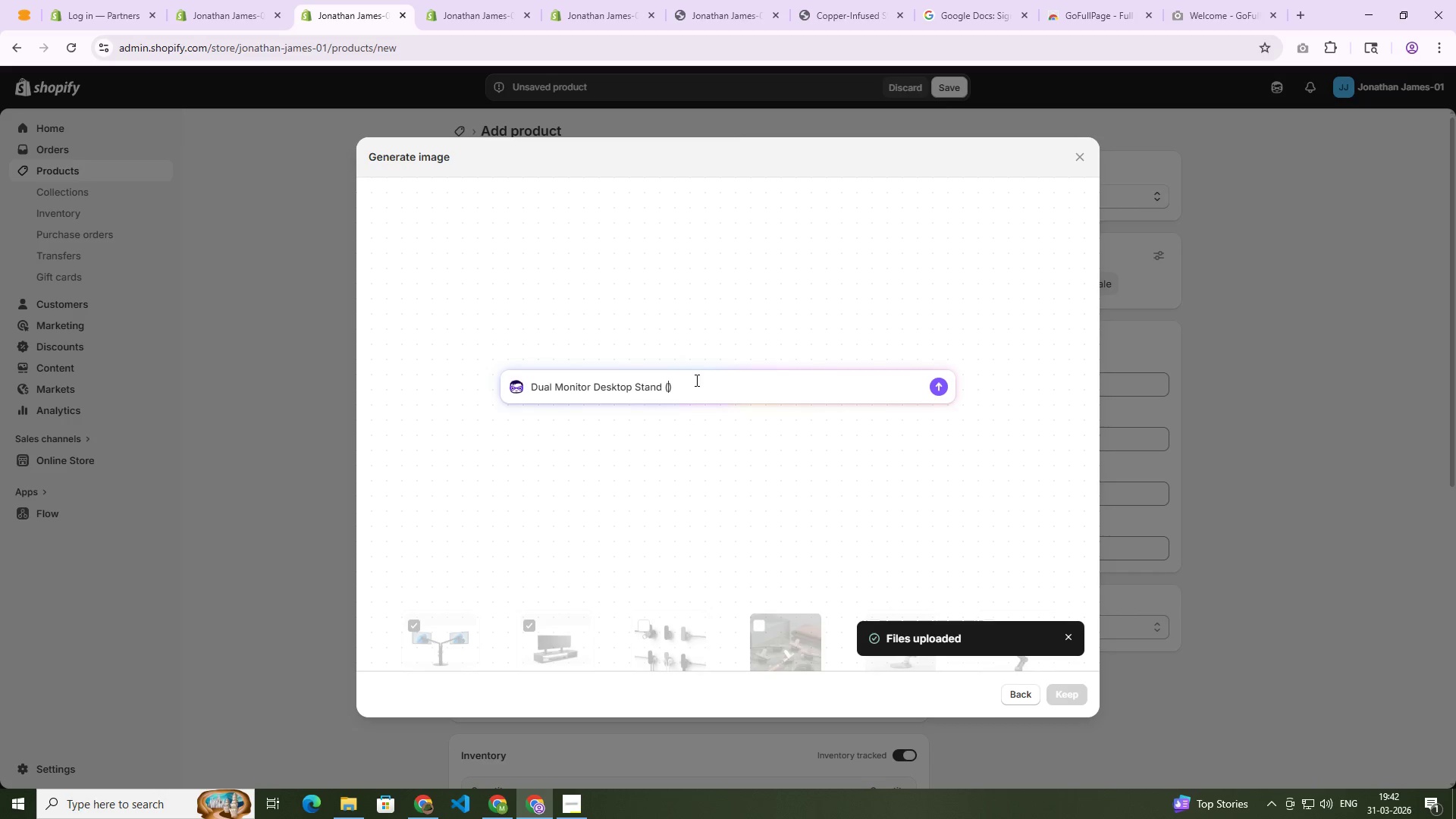 
type(Premium)
 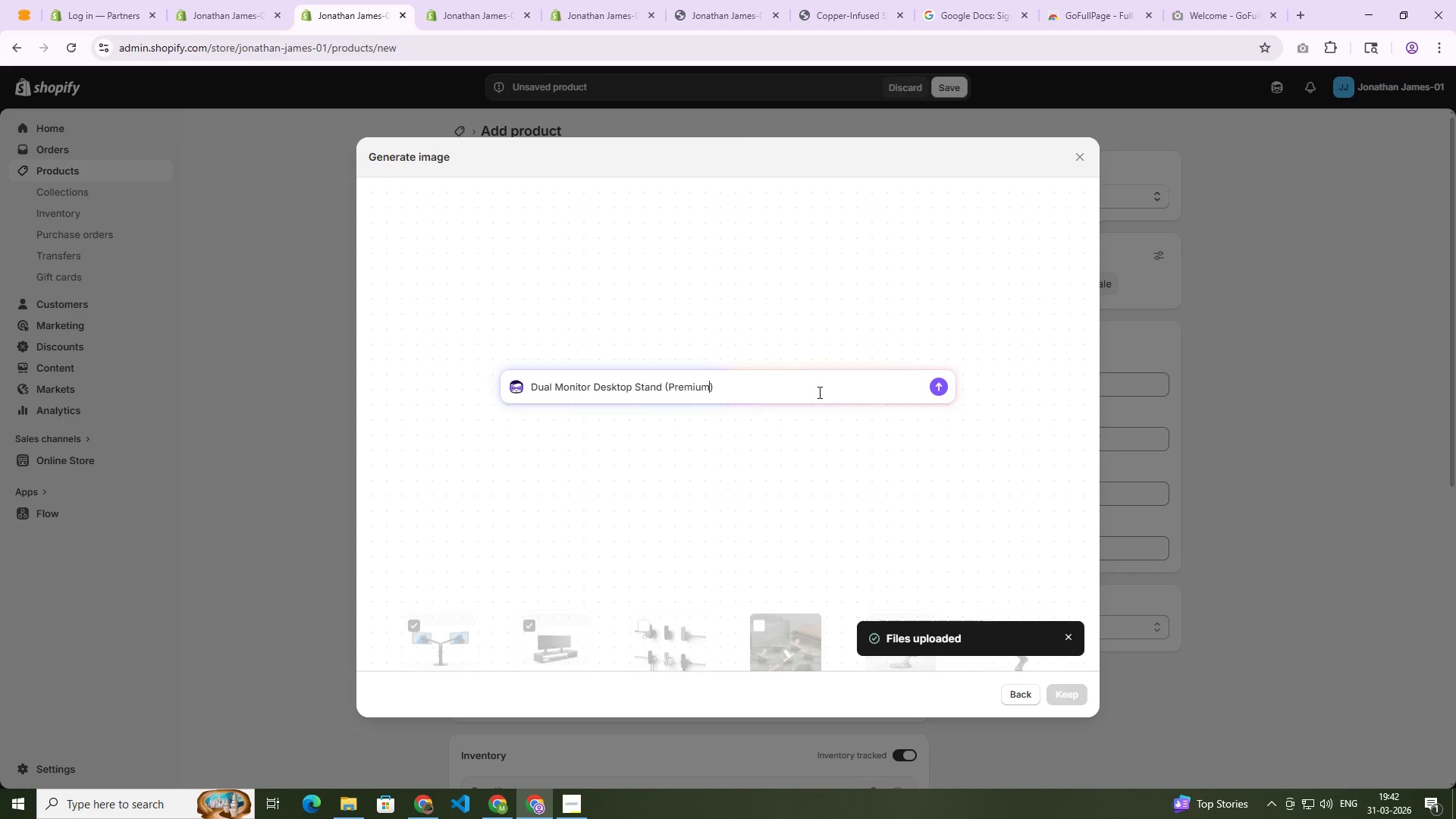 
key(Enter)
 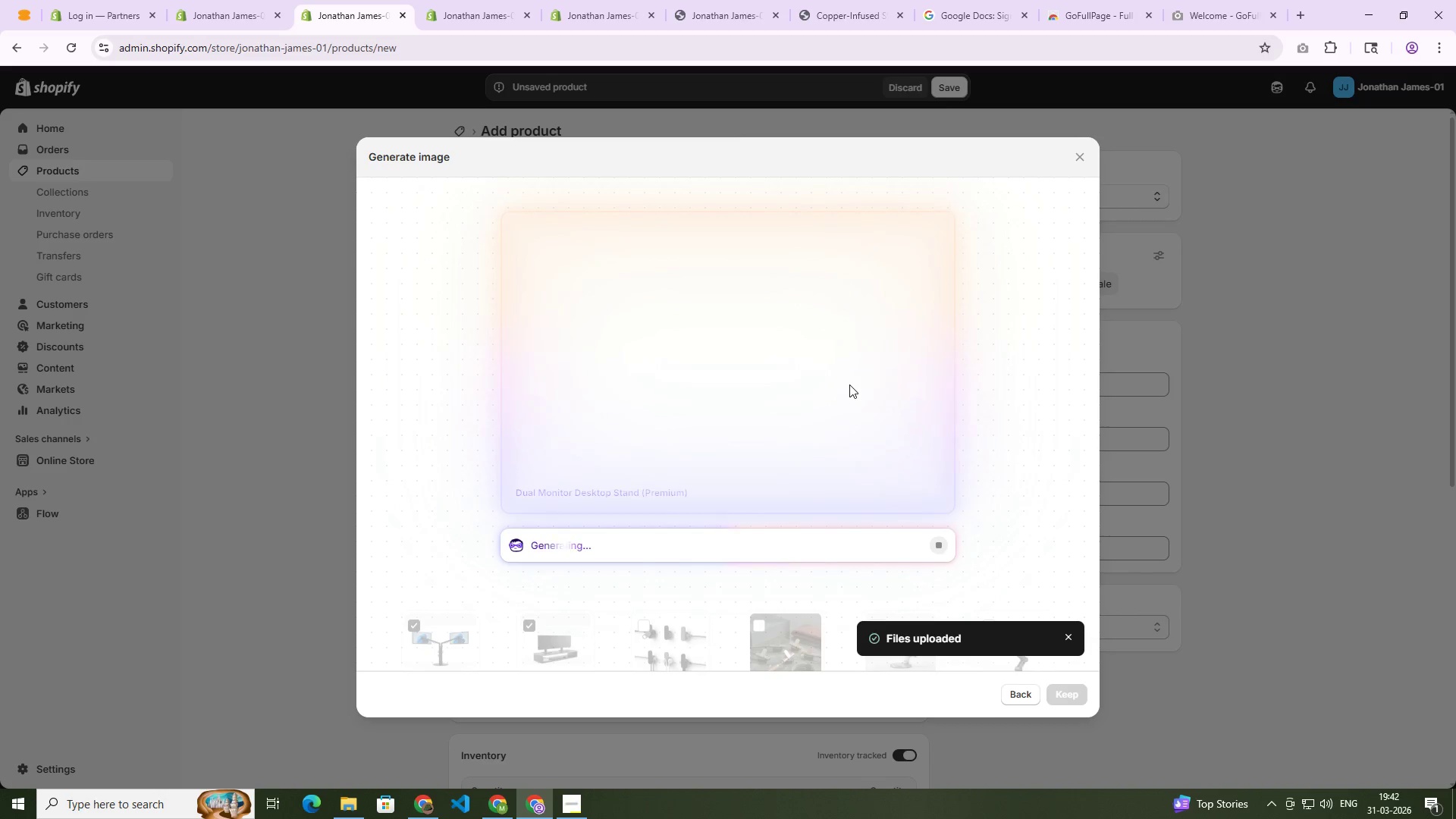 
wait(29.92)
 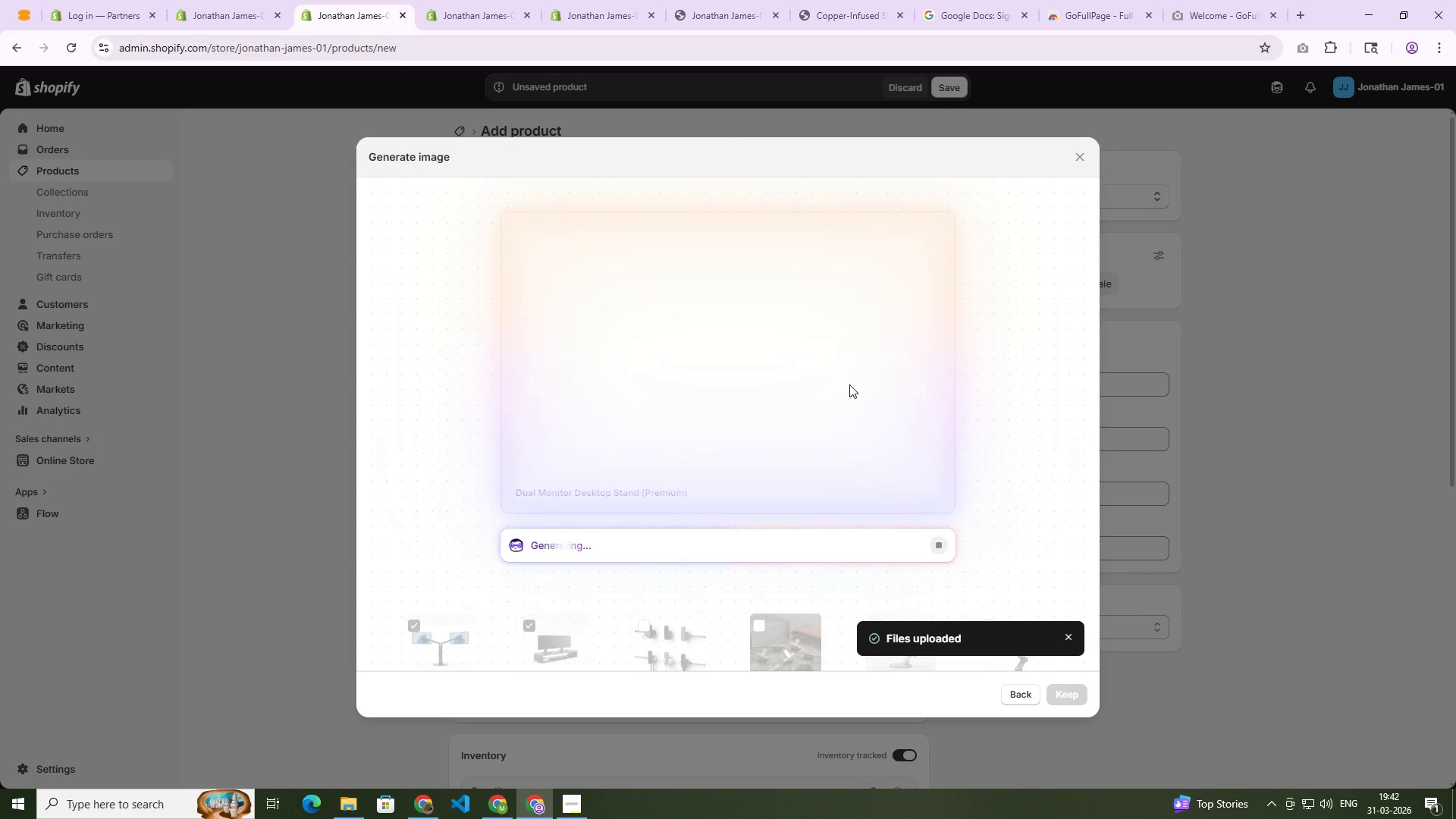 
scroll: coordinate [849, 384], scroll_direction: up, amount: 2.0
 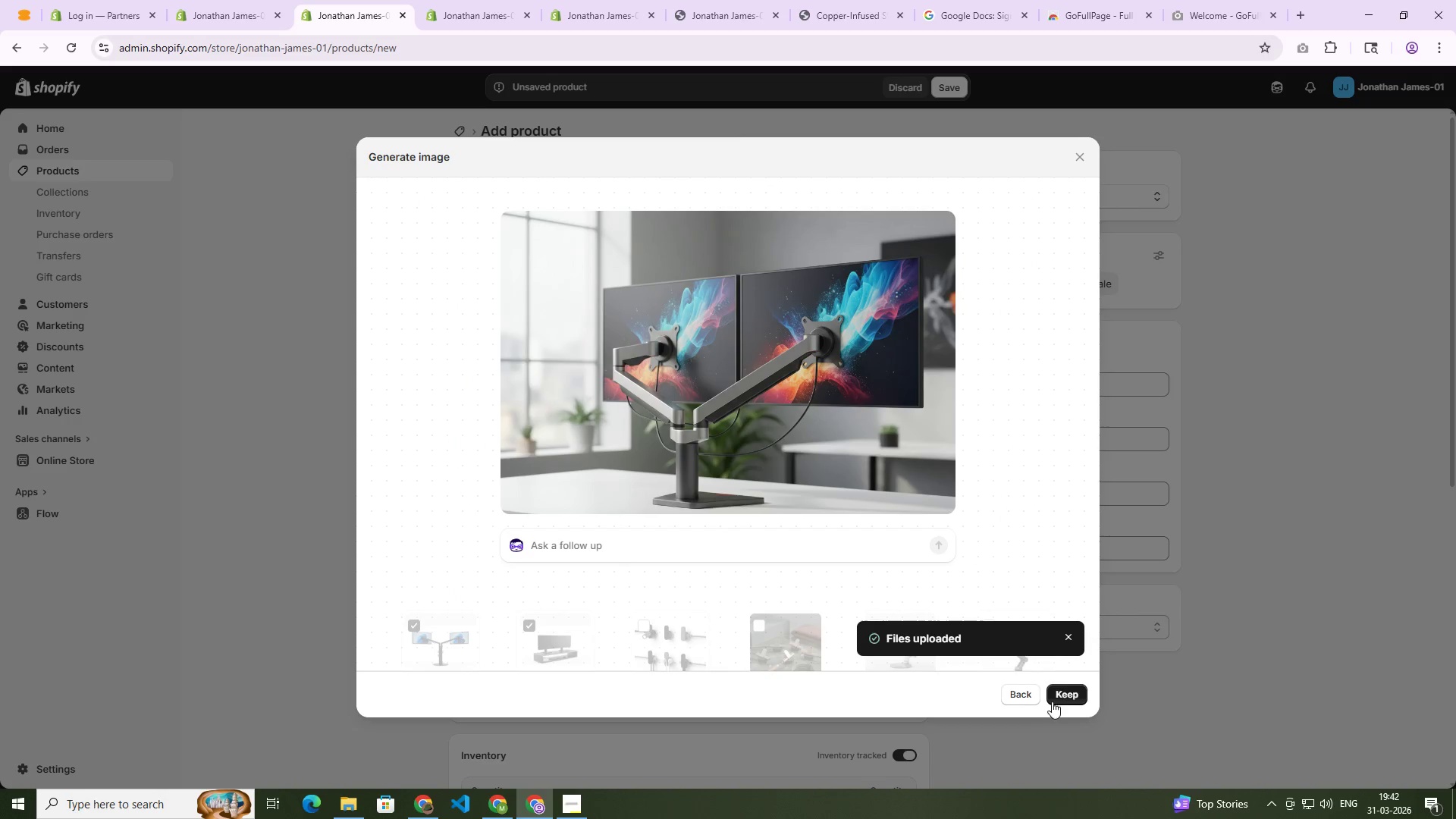 
left_click([1059, 698])
 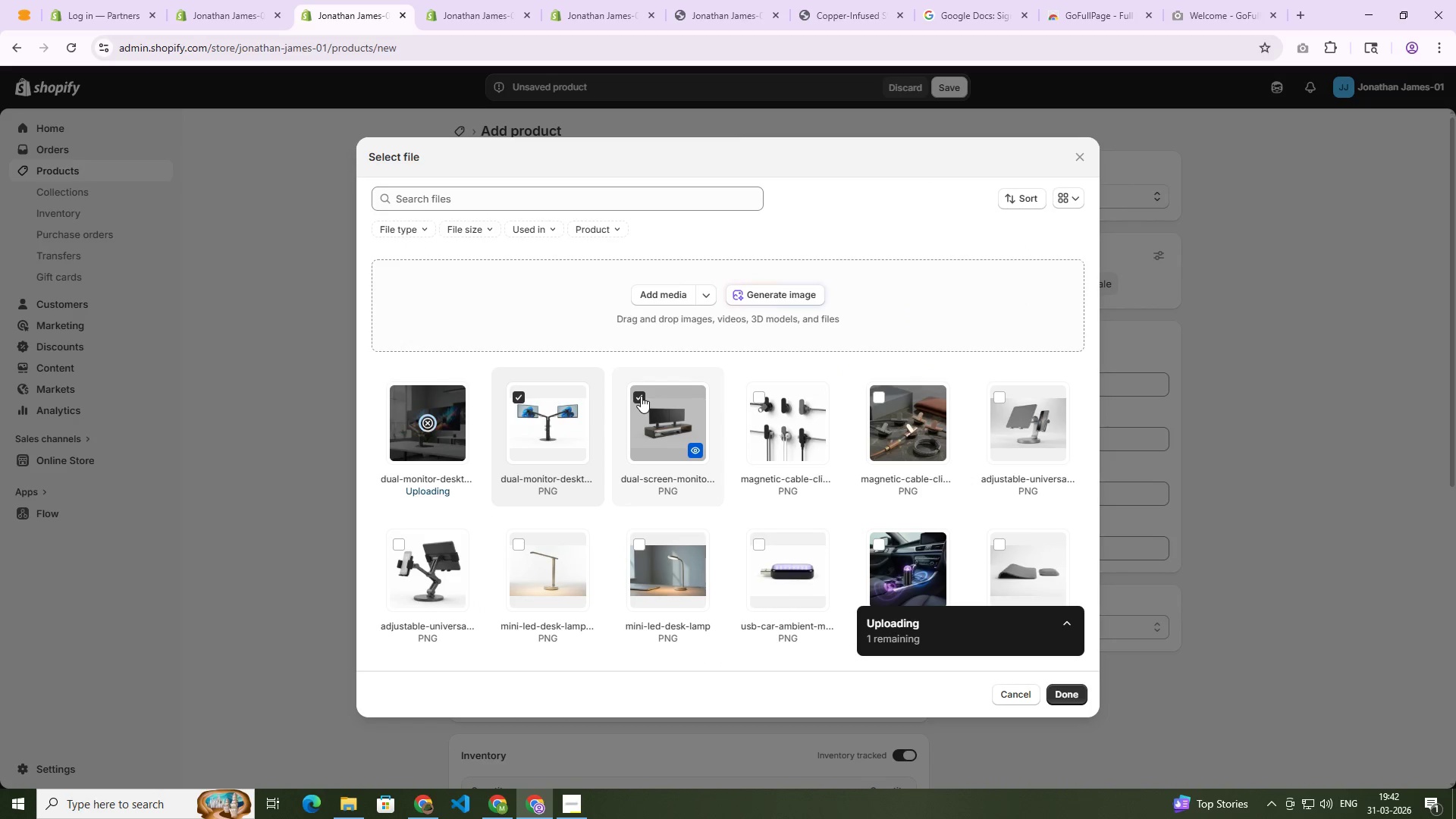 
left_click([641, 396])
 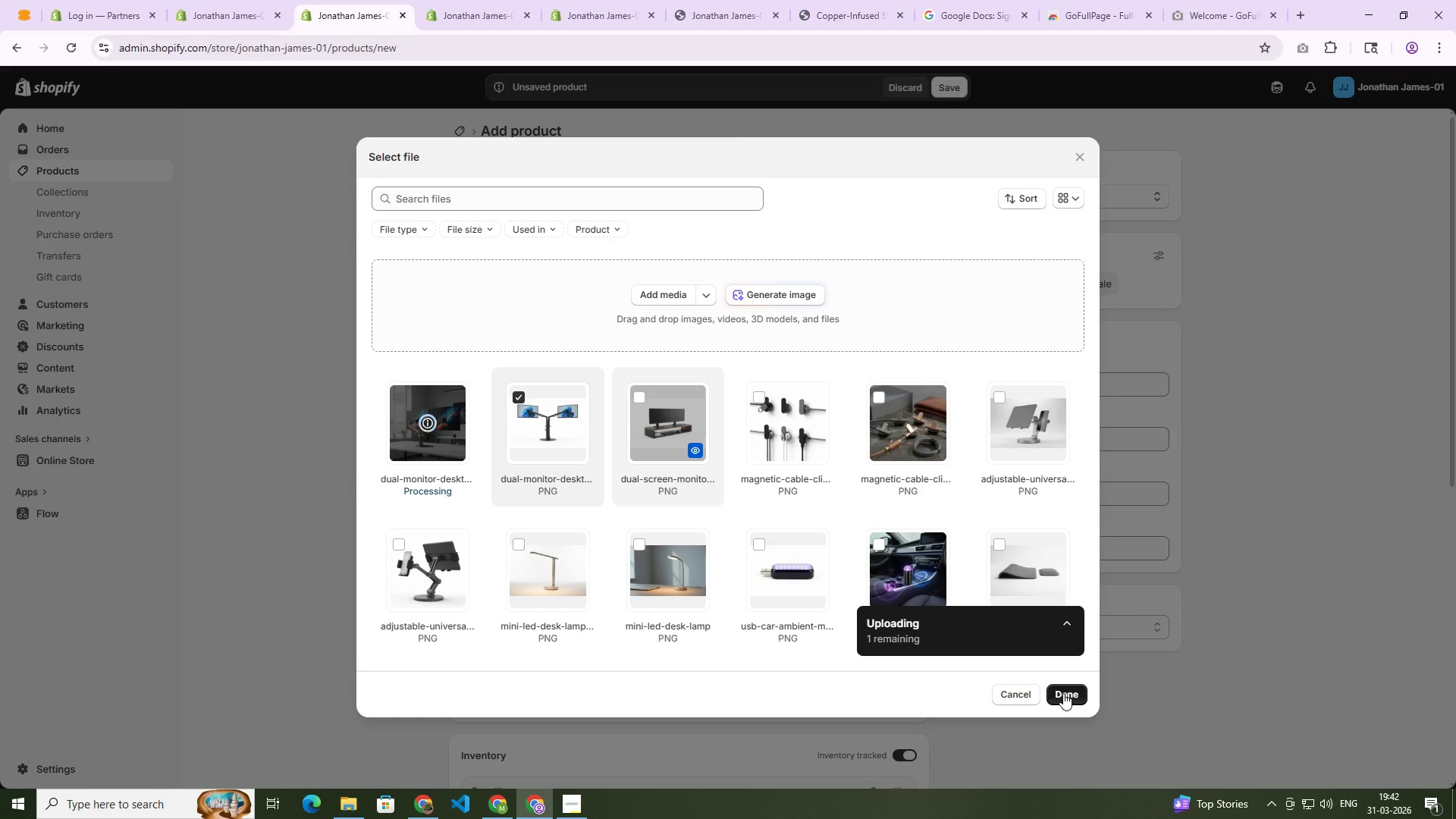 
left_click([1063, 693])
 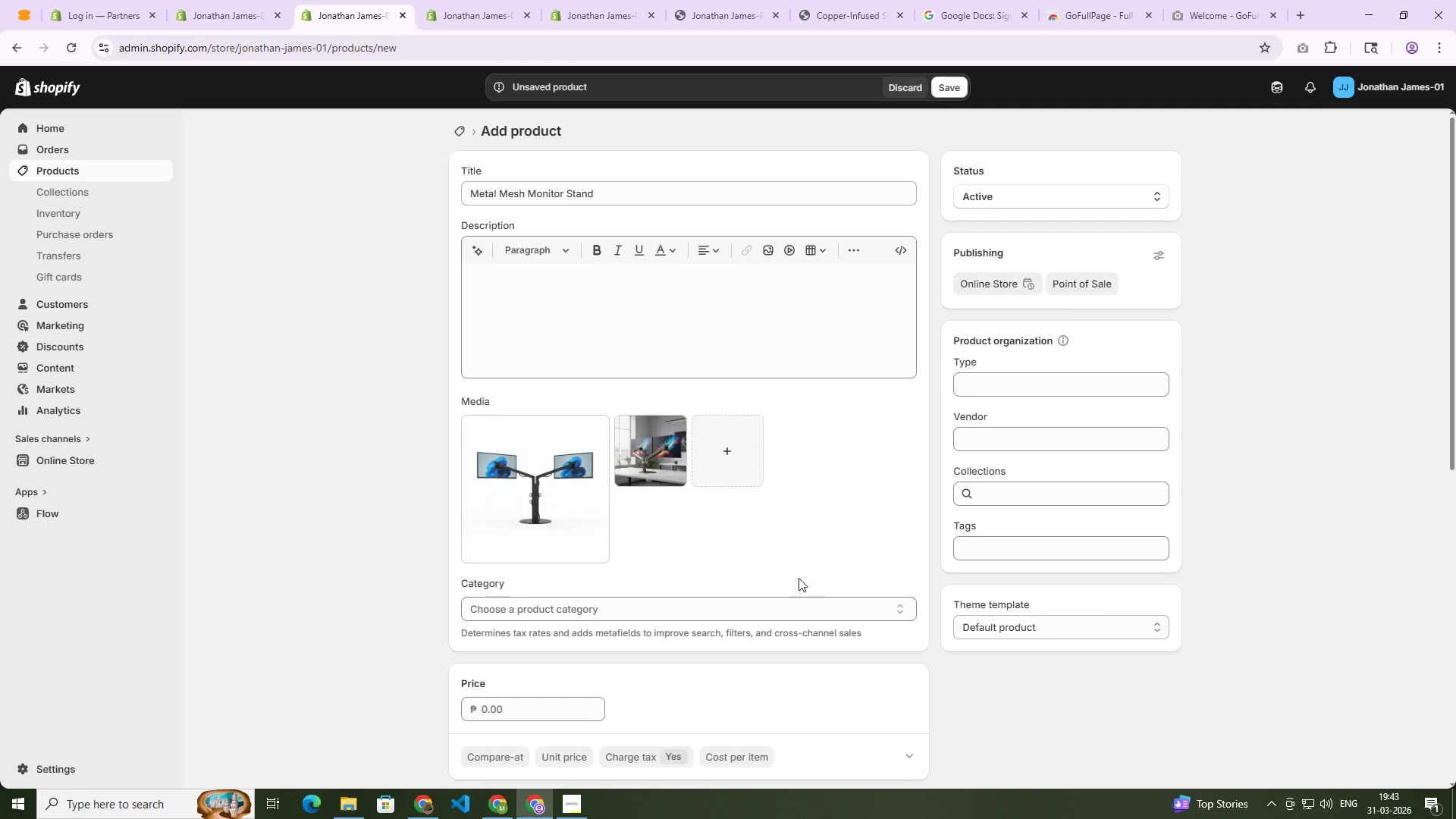 
scroll: coordinate [689, 585], scroll_direction: down, amount: 3.0
 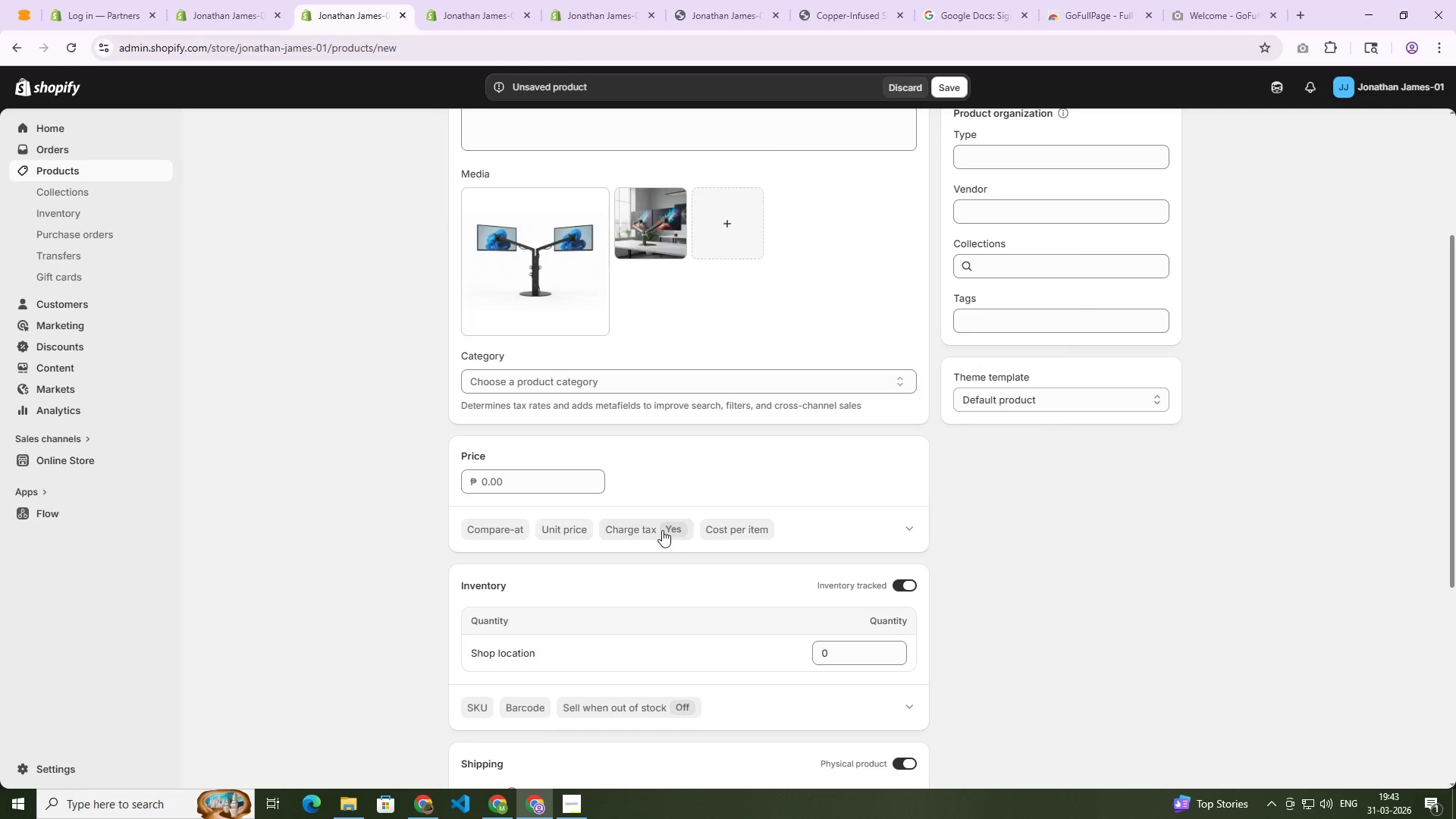 
scroll: coordinate [662, 530], scroll_direction: up, amount: 3.0
 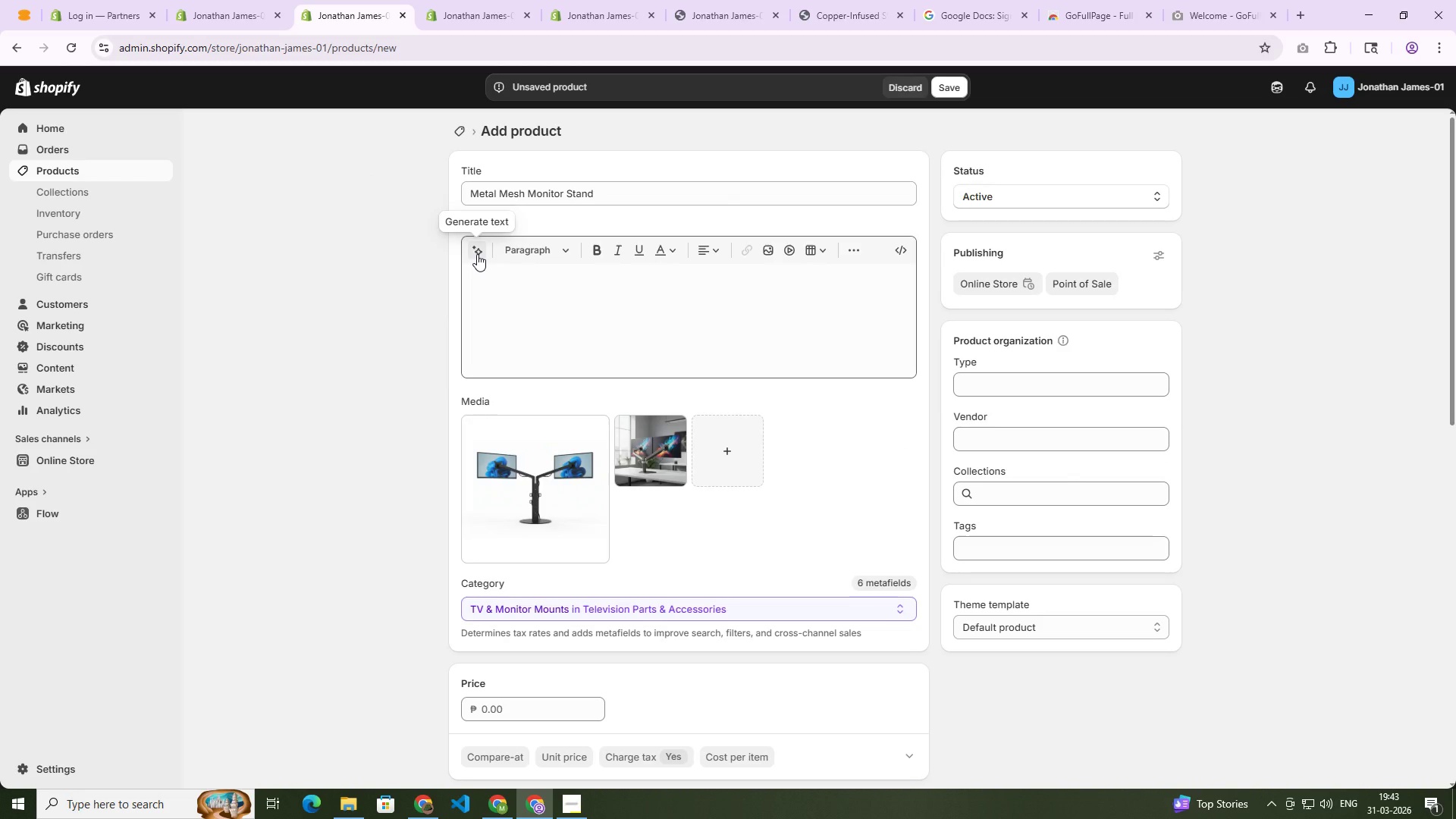 
left_click([477, 254])
 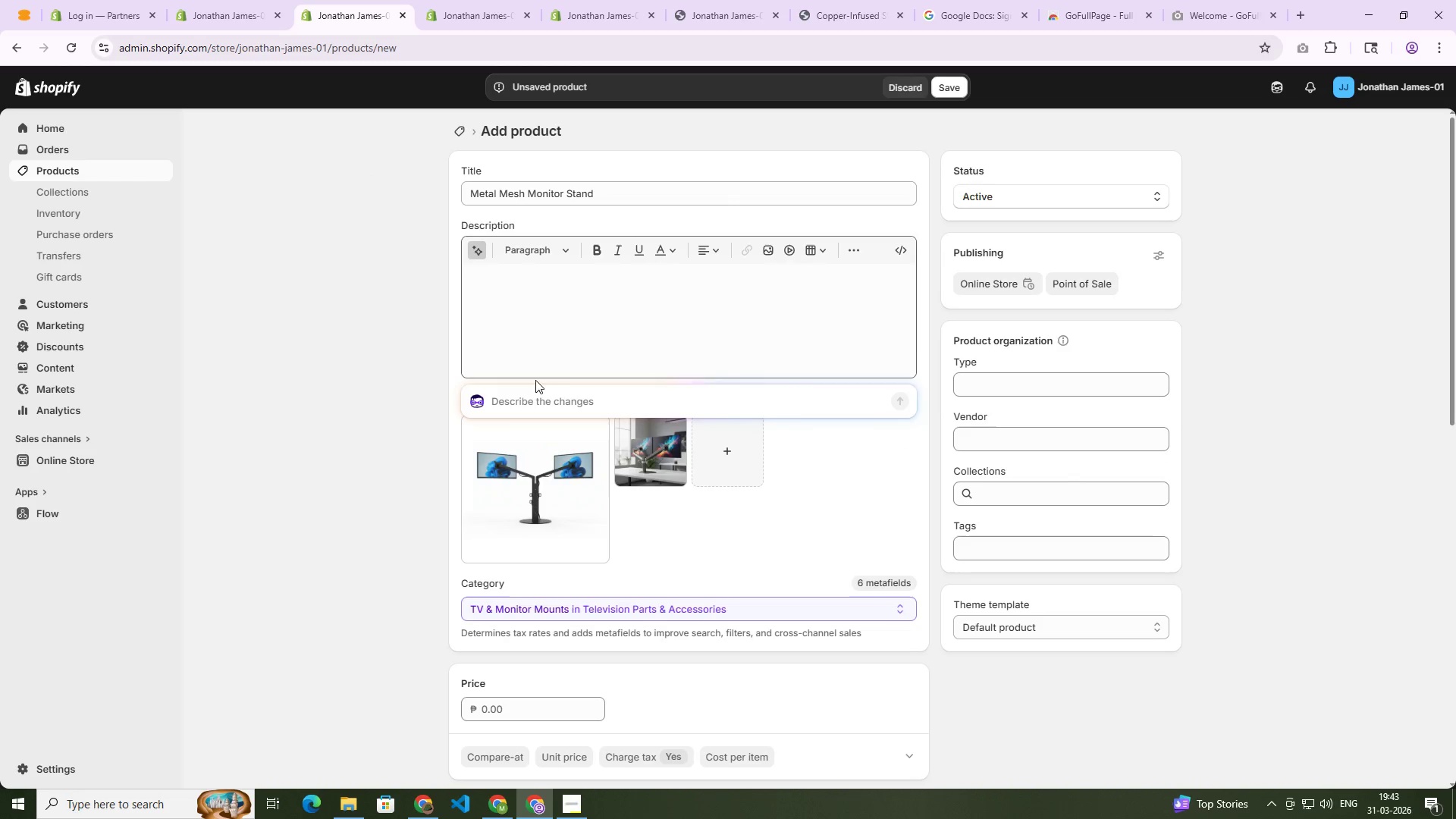 
left_click([551, 398])
 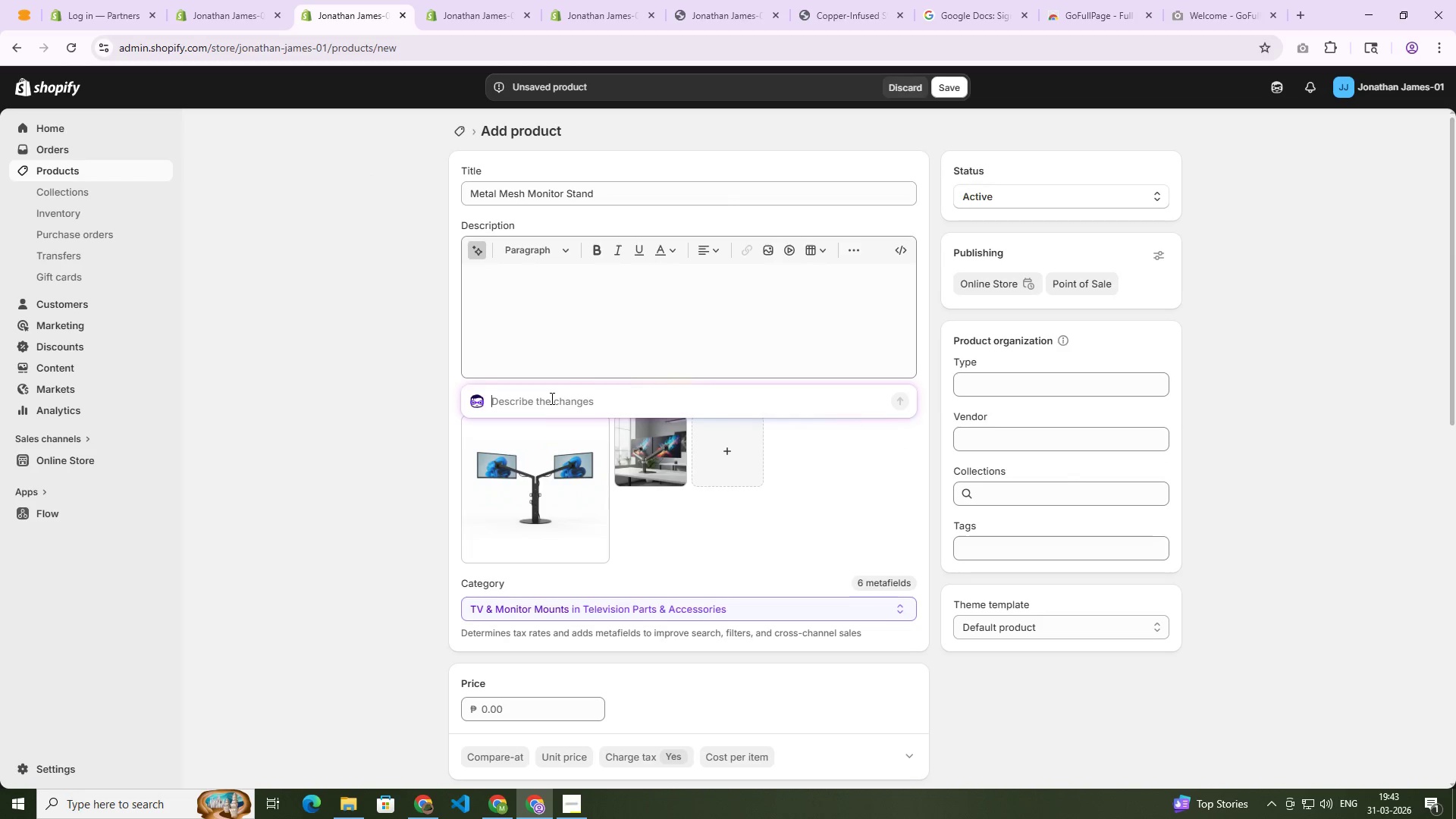 
type(Dual S)
key(Backspace)
type(Mot)
key(Backspace)
type(nitor )
 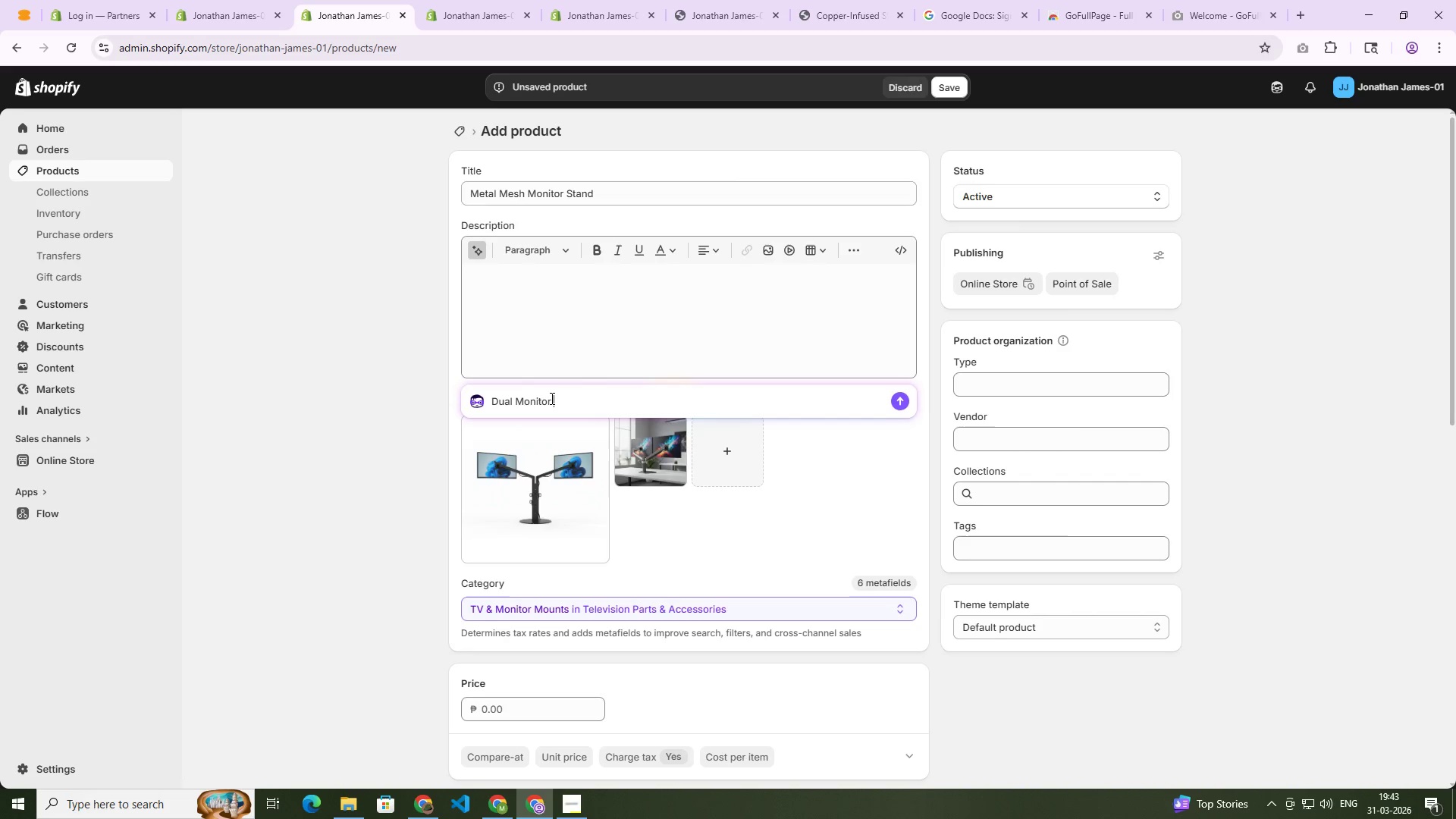 
hold_key(key=ShiftLeft, duration=1.5)
 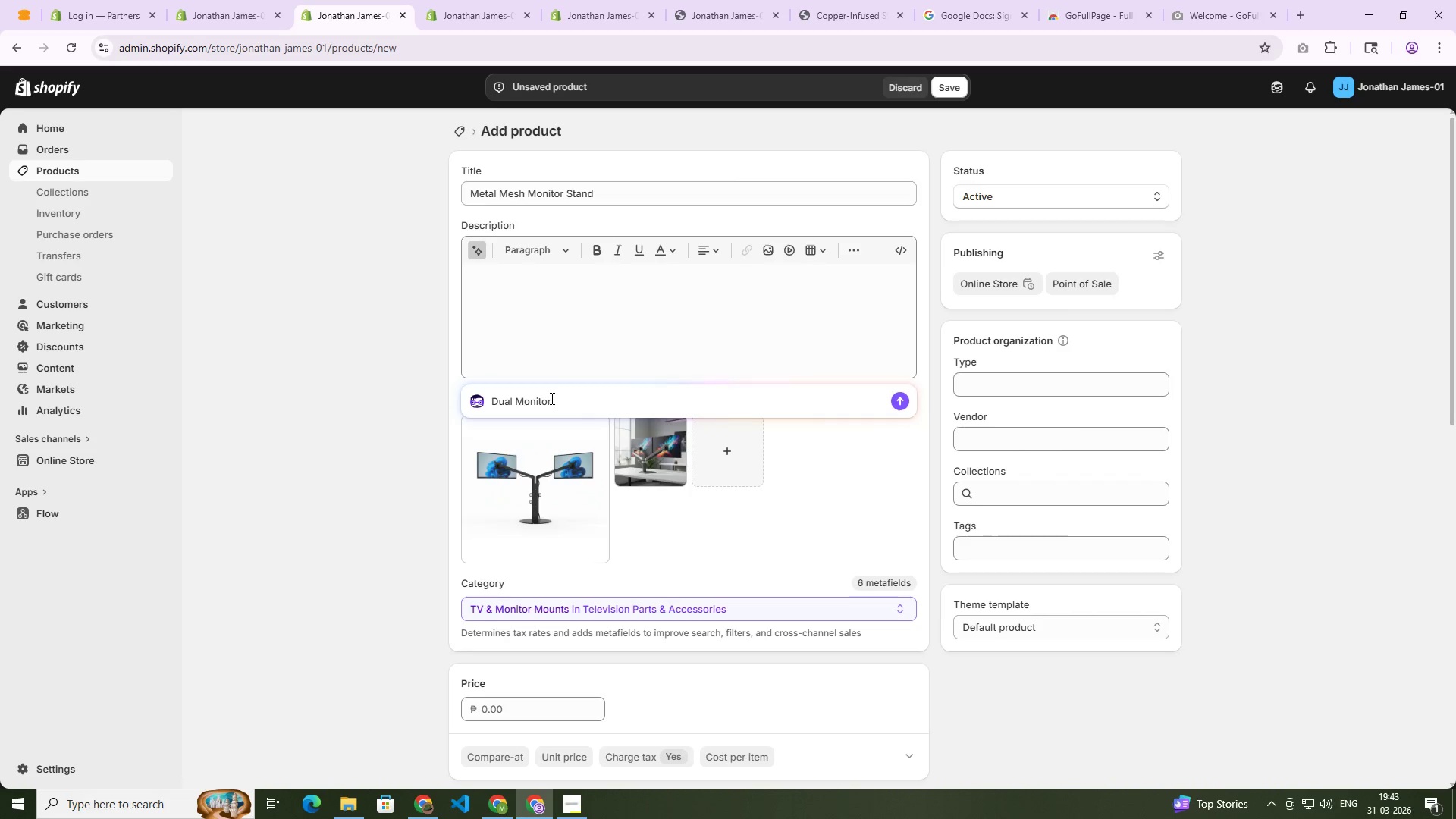 
hold_key(key=ShiftLeft, duration=1.5)
 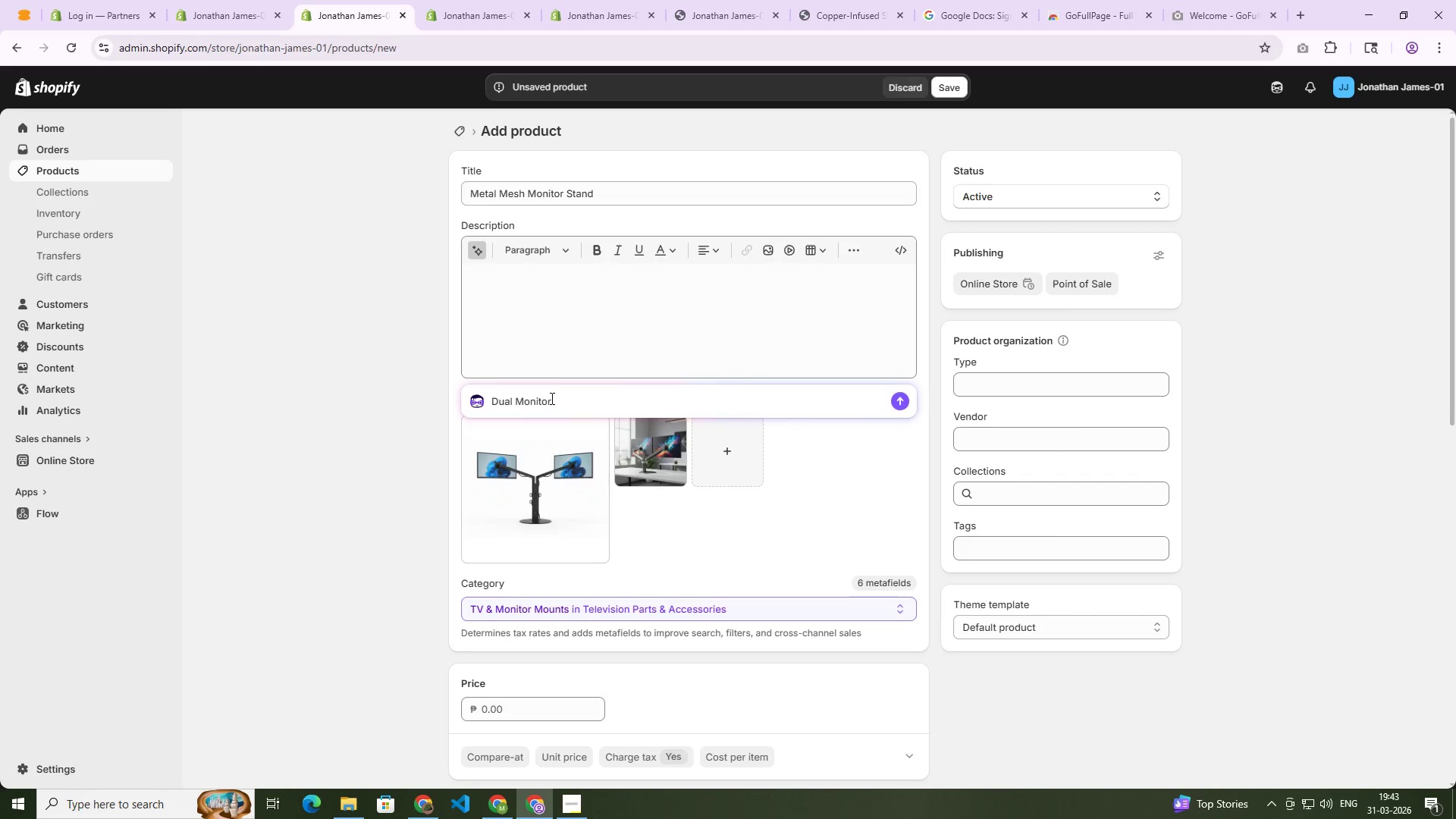 
type(Desktop Stand)
 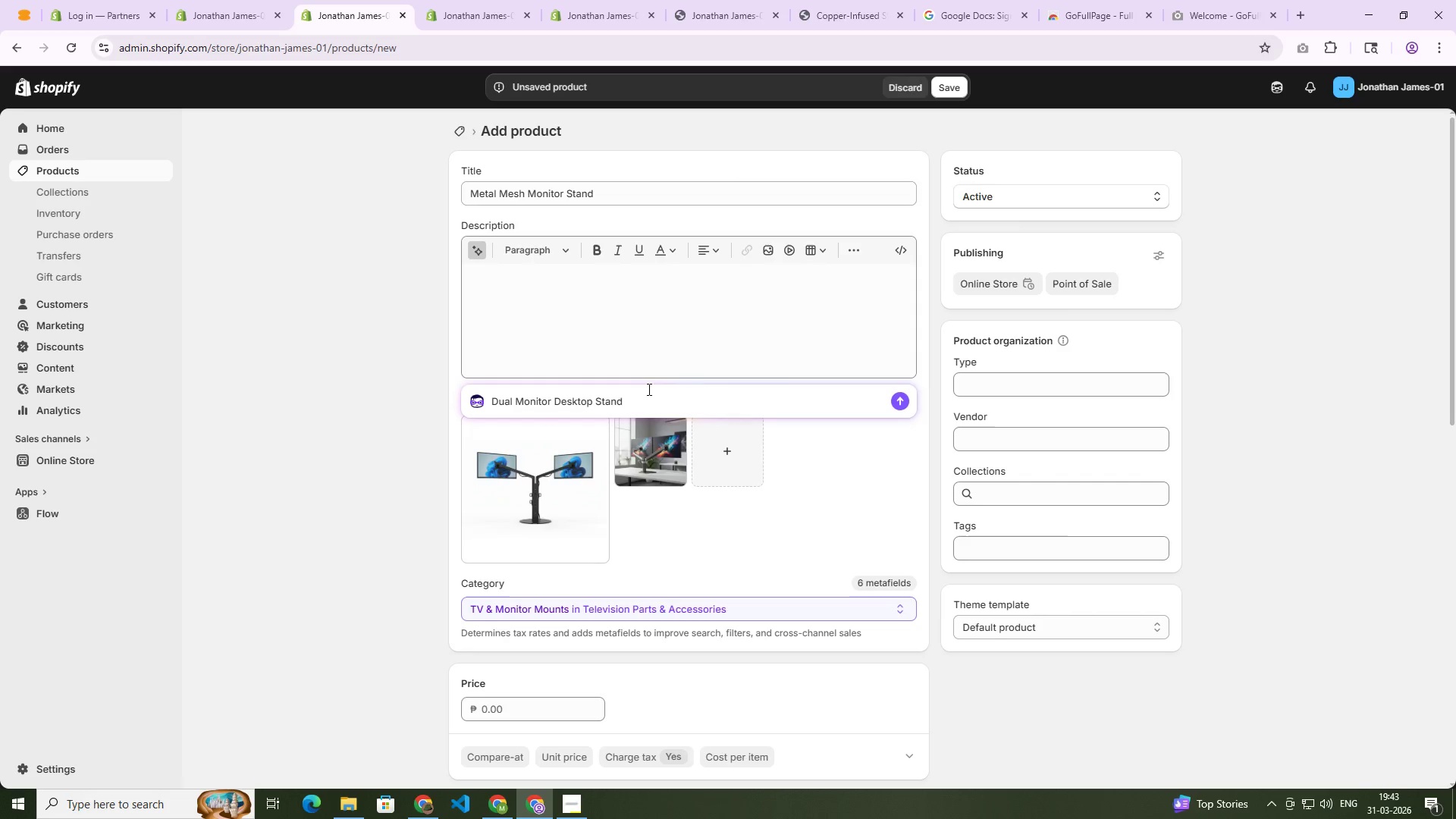 
double_click([649, 397])
 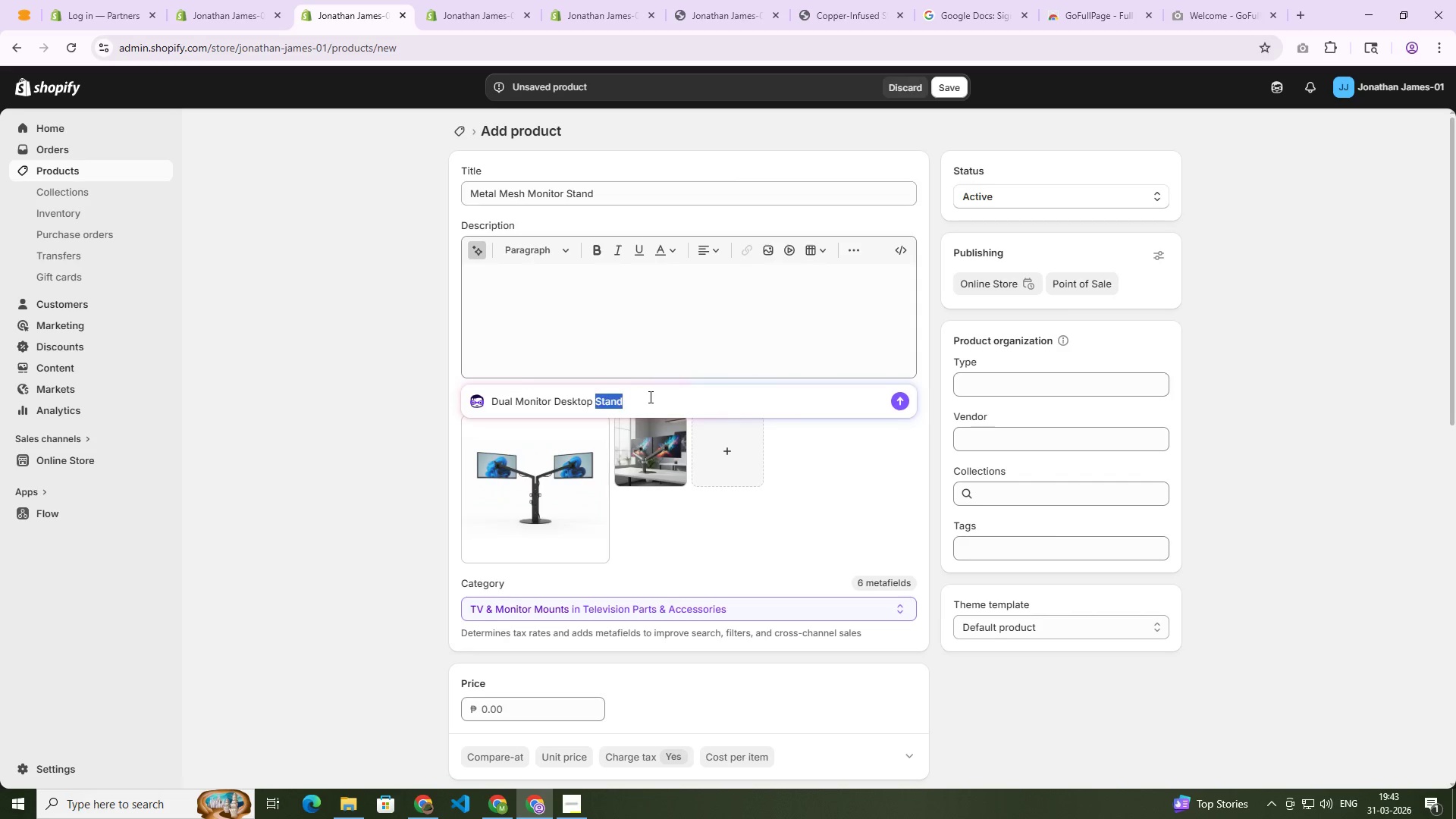 
triple_click([649, 397])
 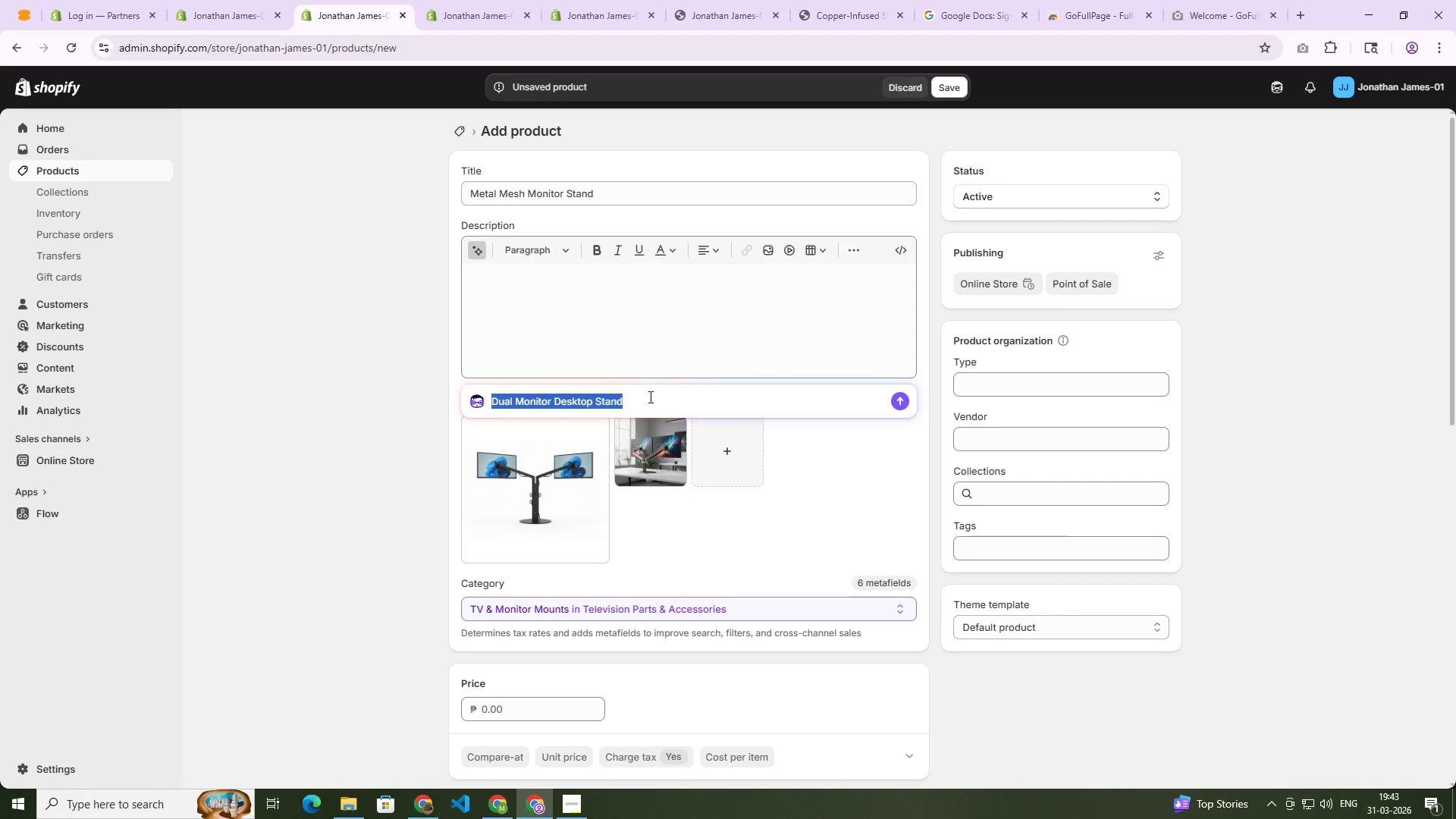 
key(Control+C)
 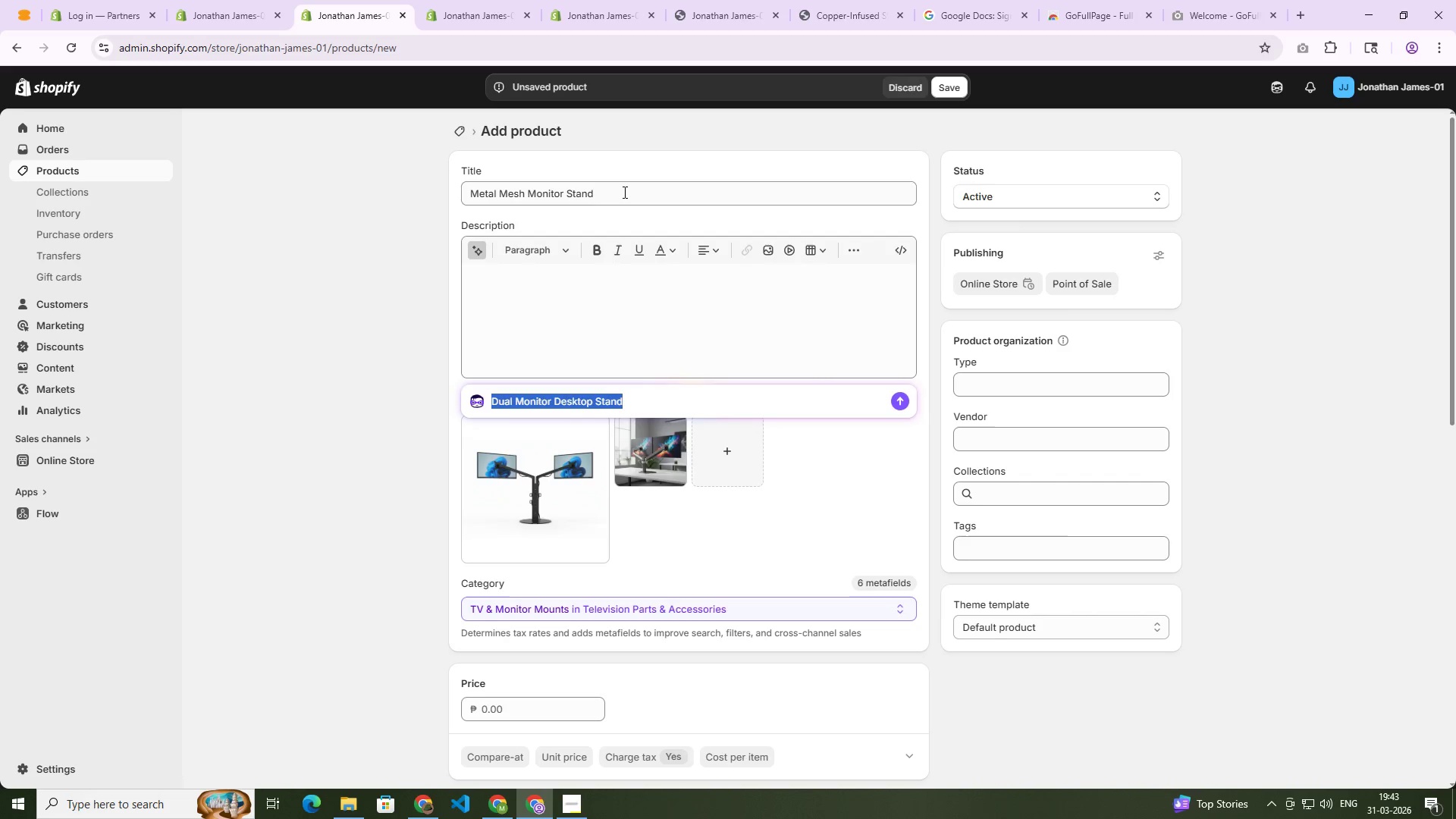 
double_click([623, 192])
 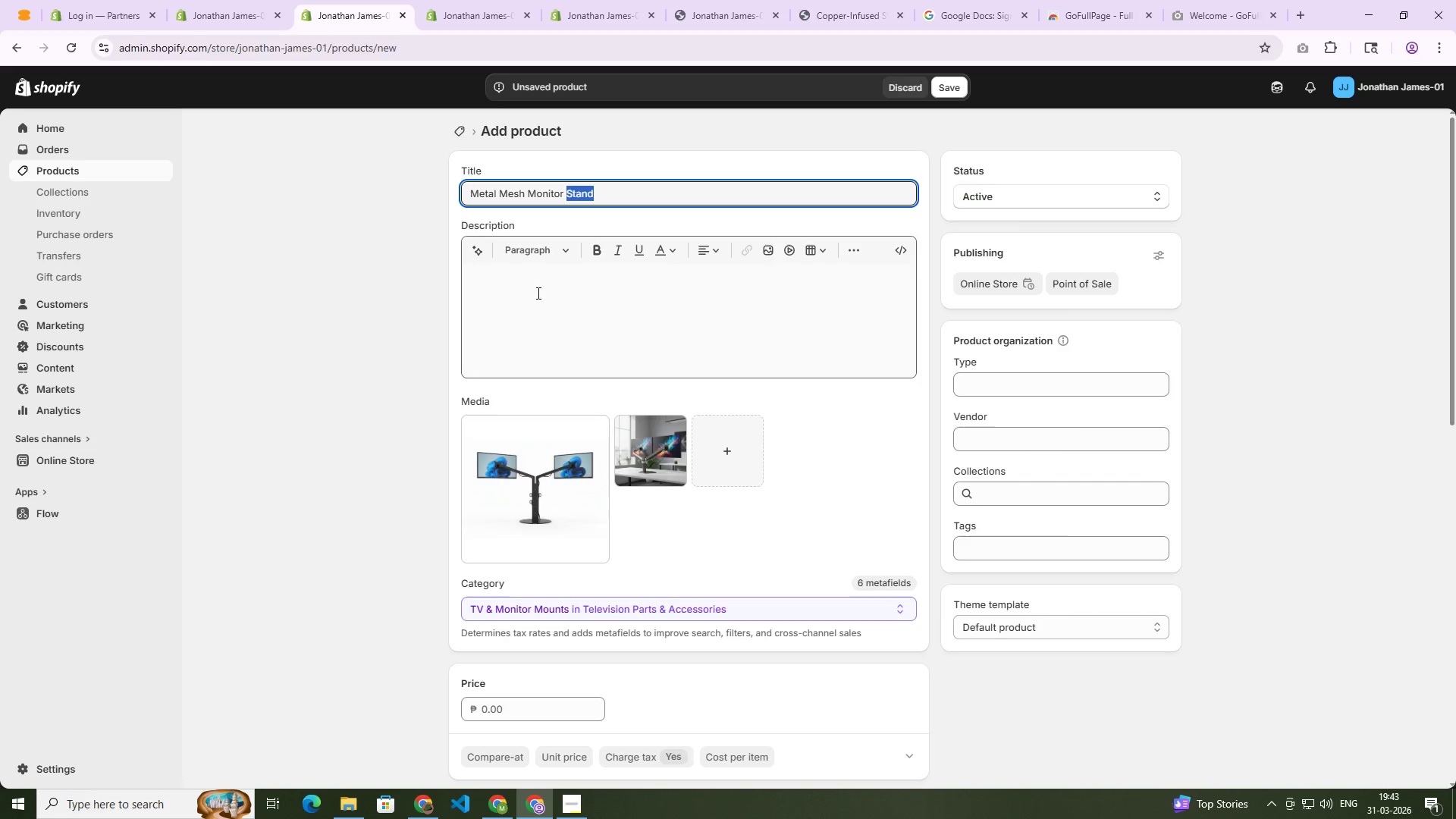 
left_click([483, 259])
 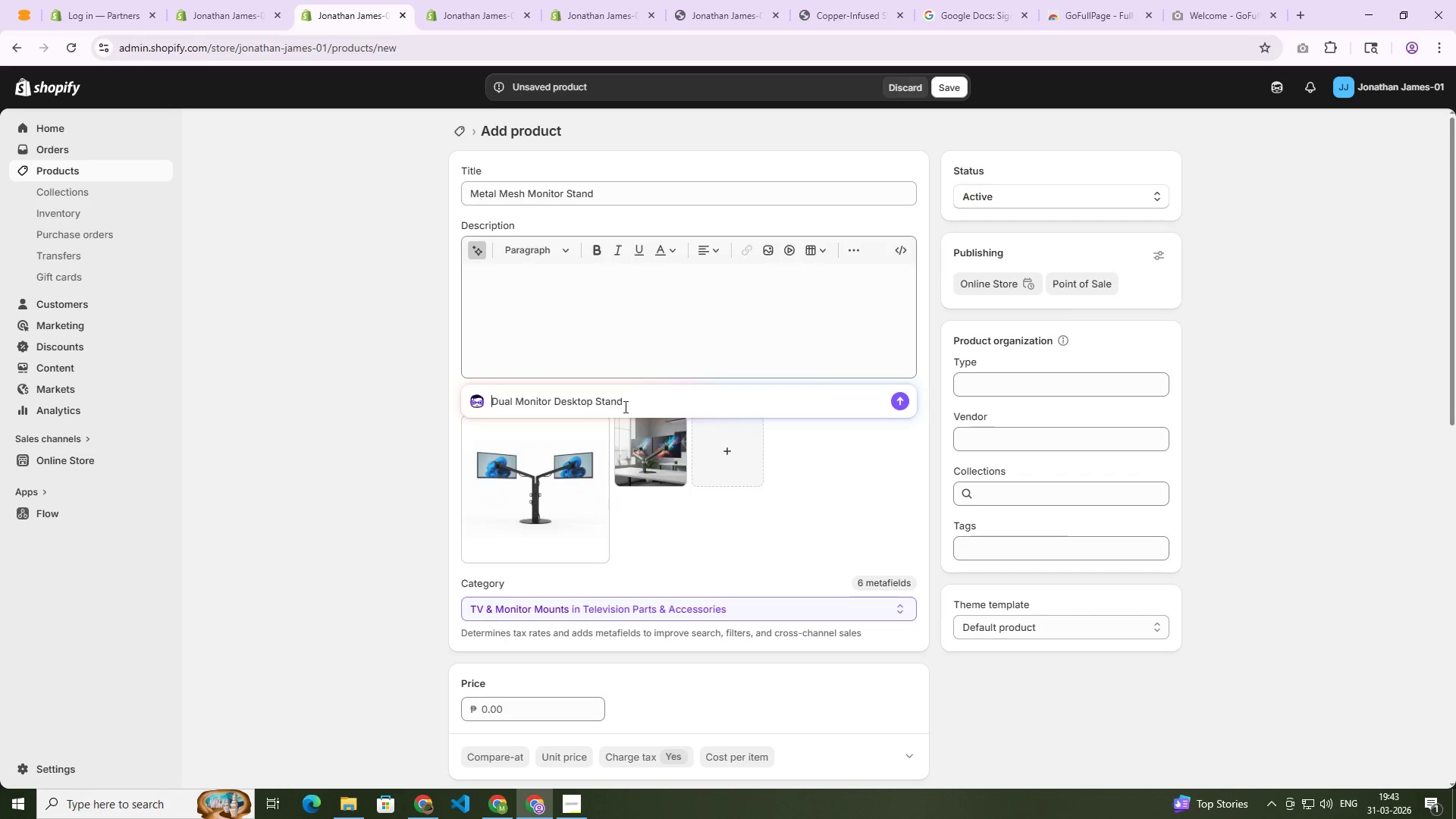 
left_click([654, 402])
 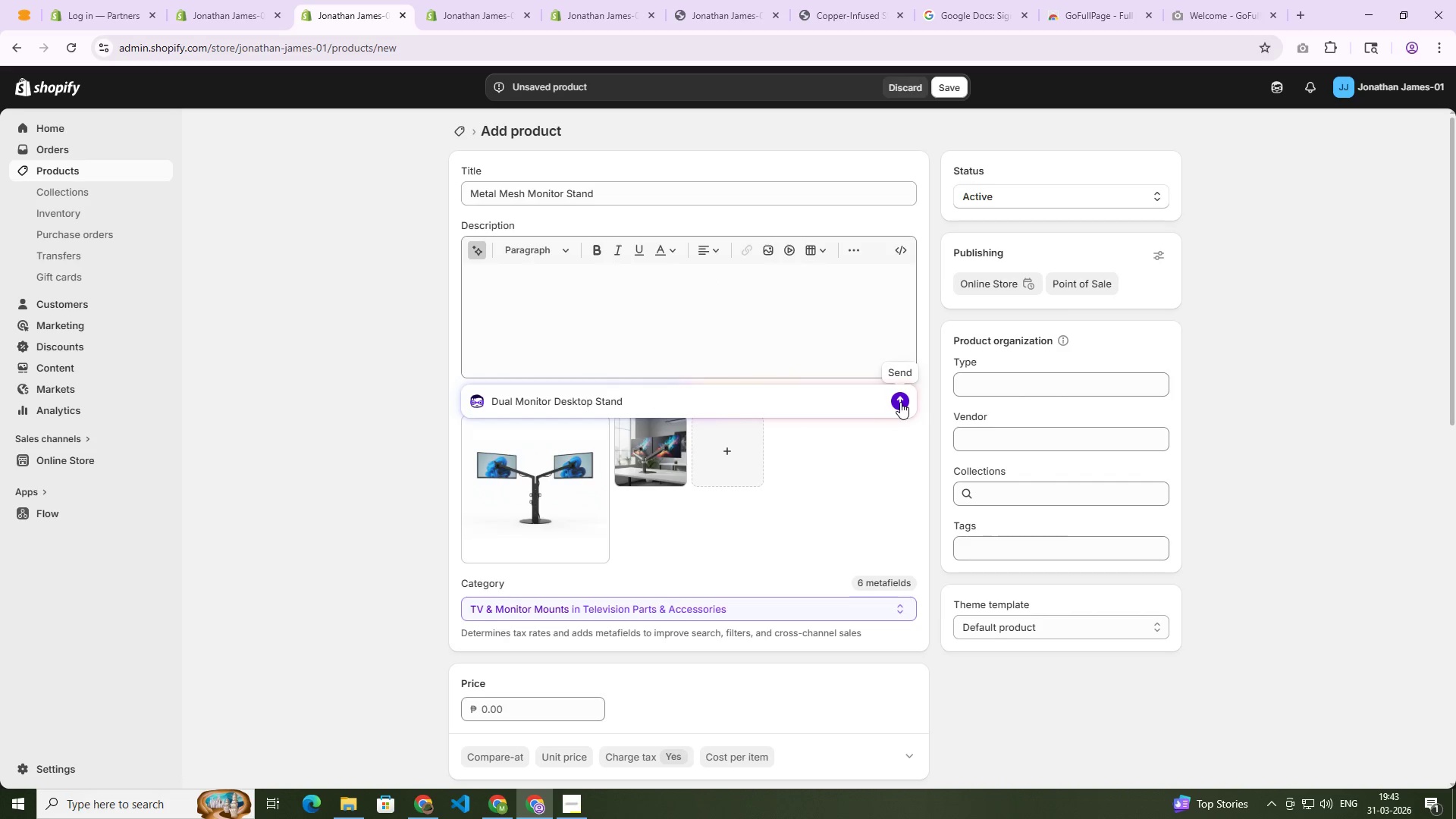 
left_click([900, 402])
 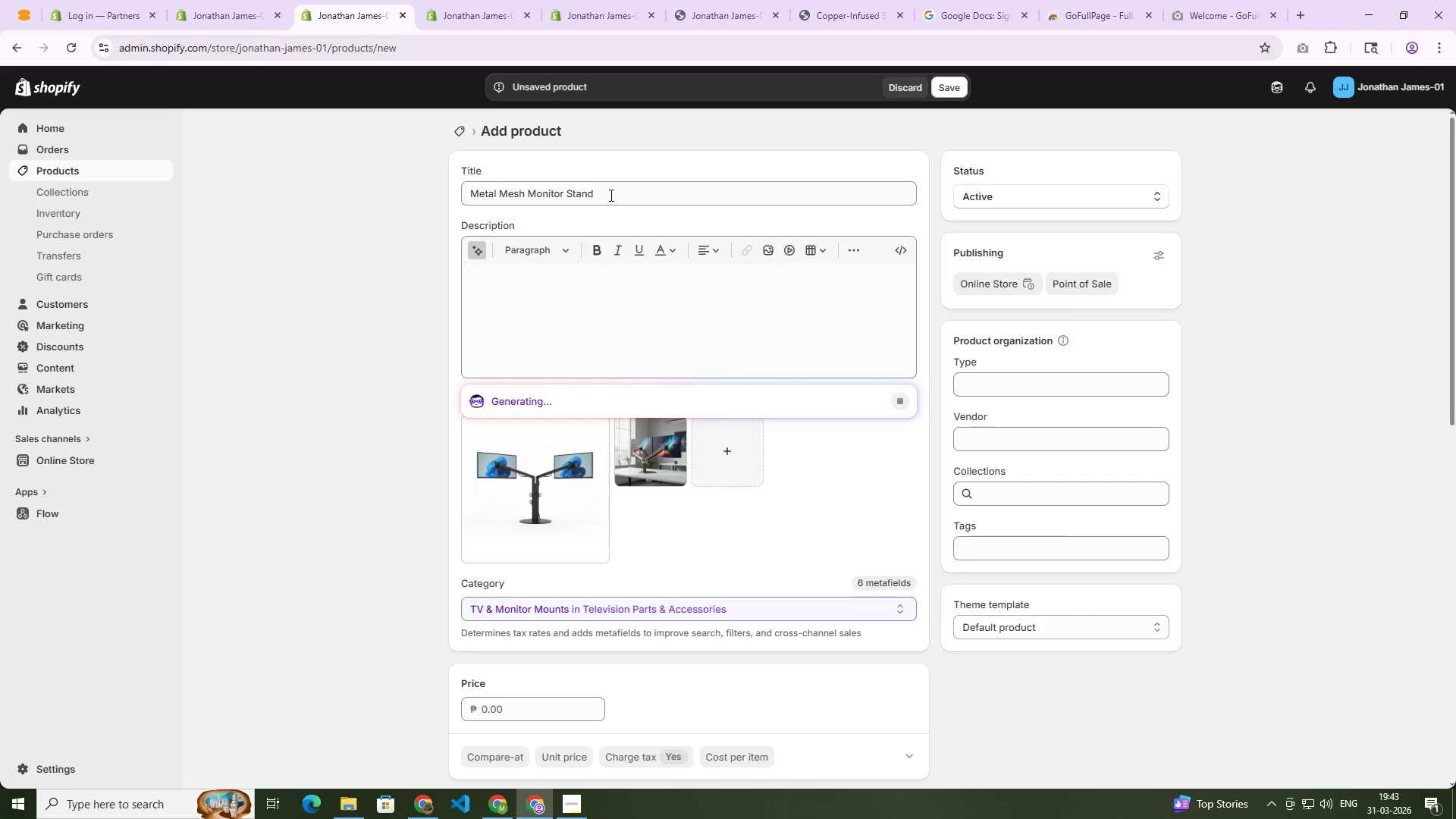 
double_click([610, 195])
 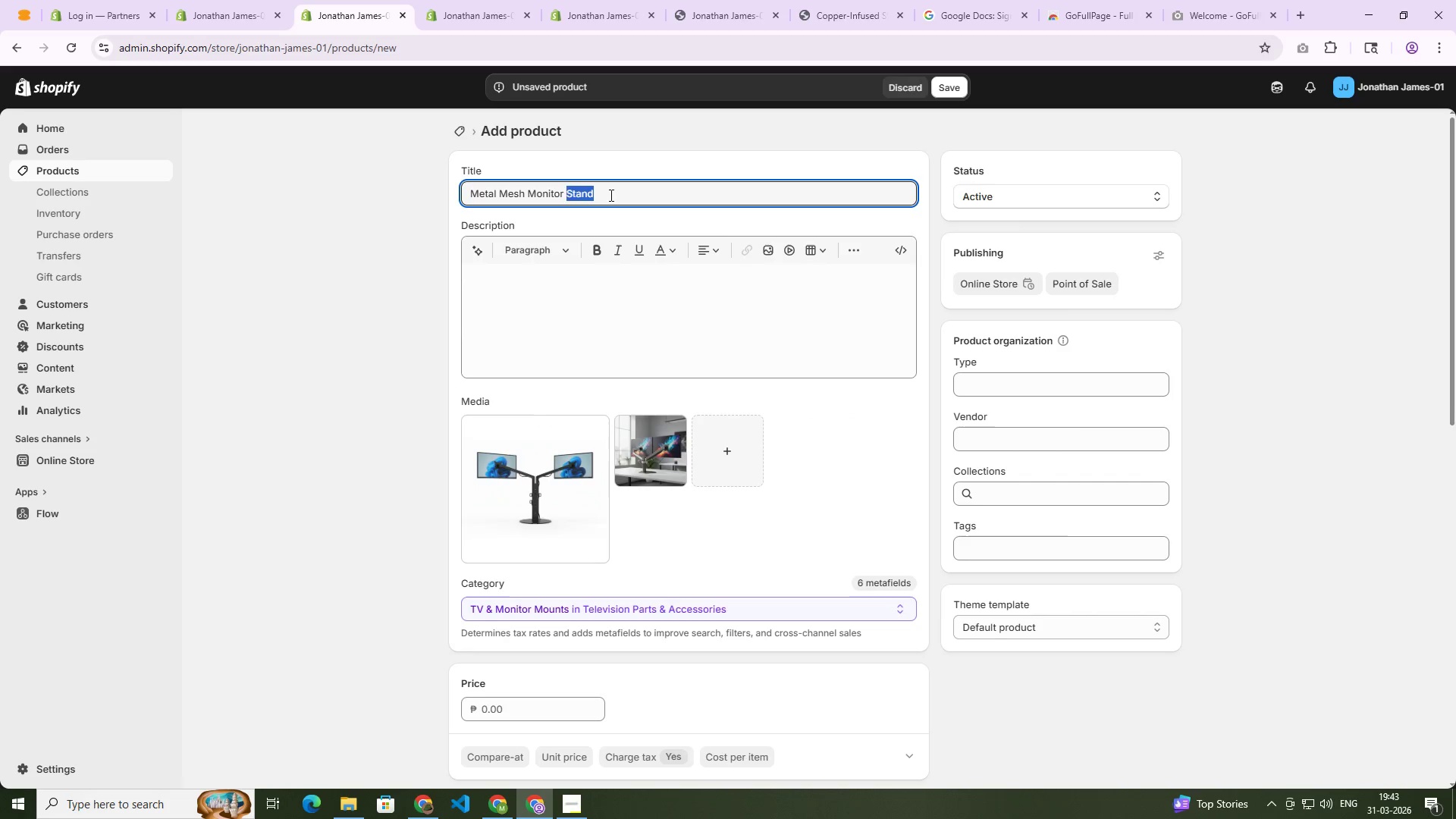 
triple_click([610, 195])
 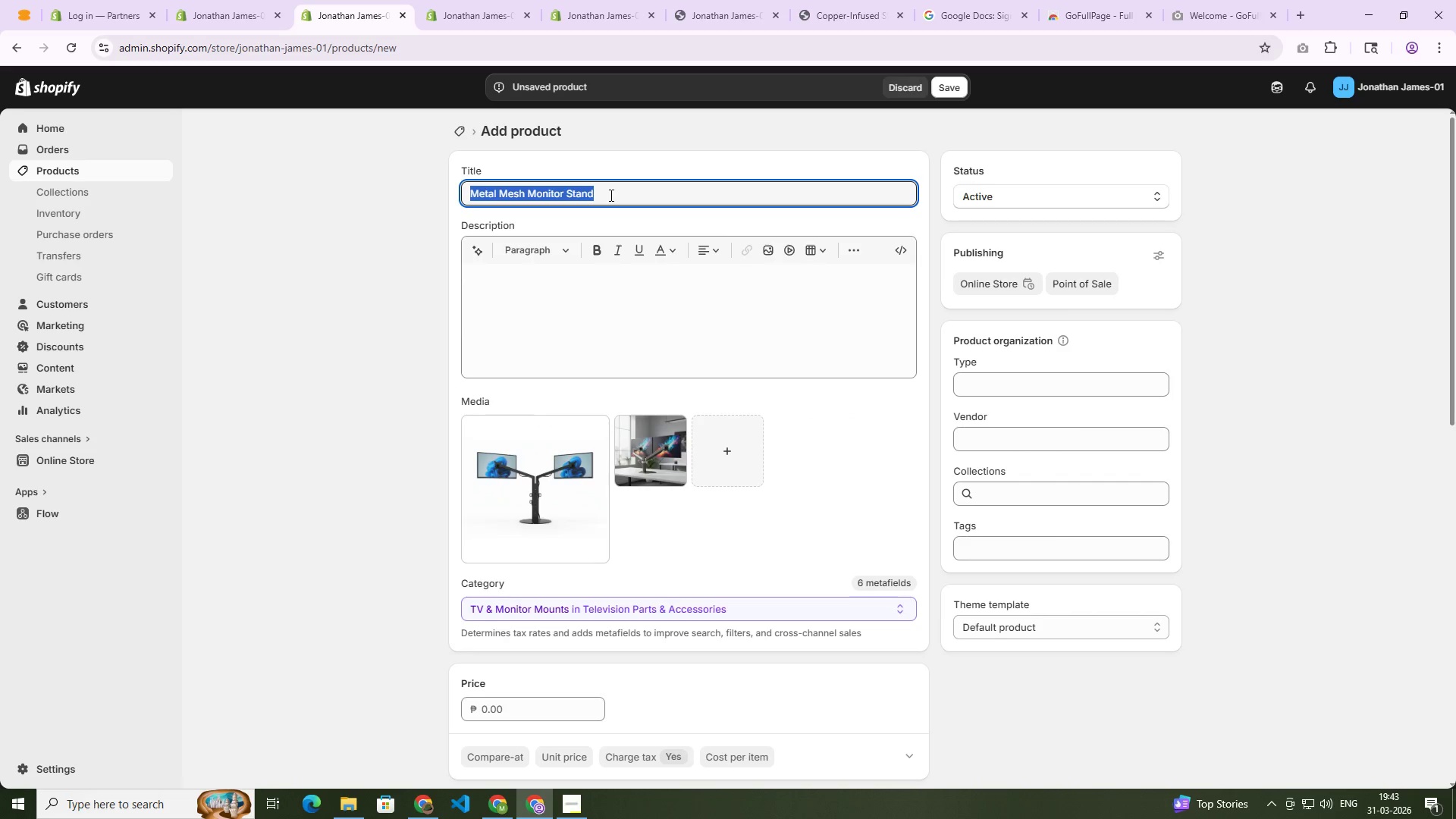 
key(Control+V)
 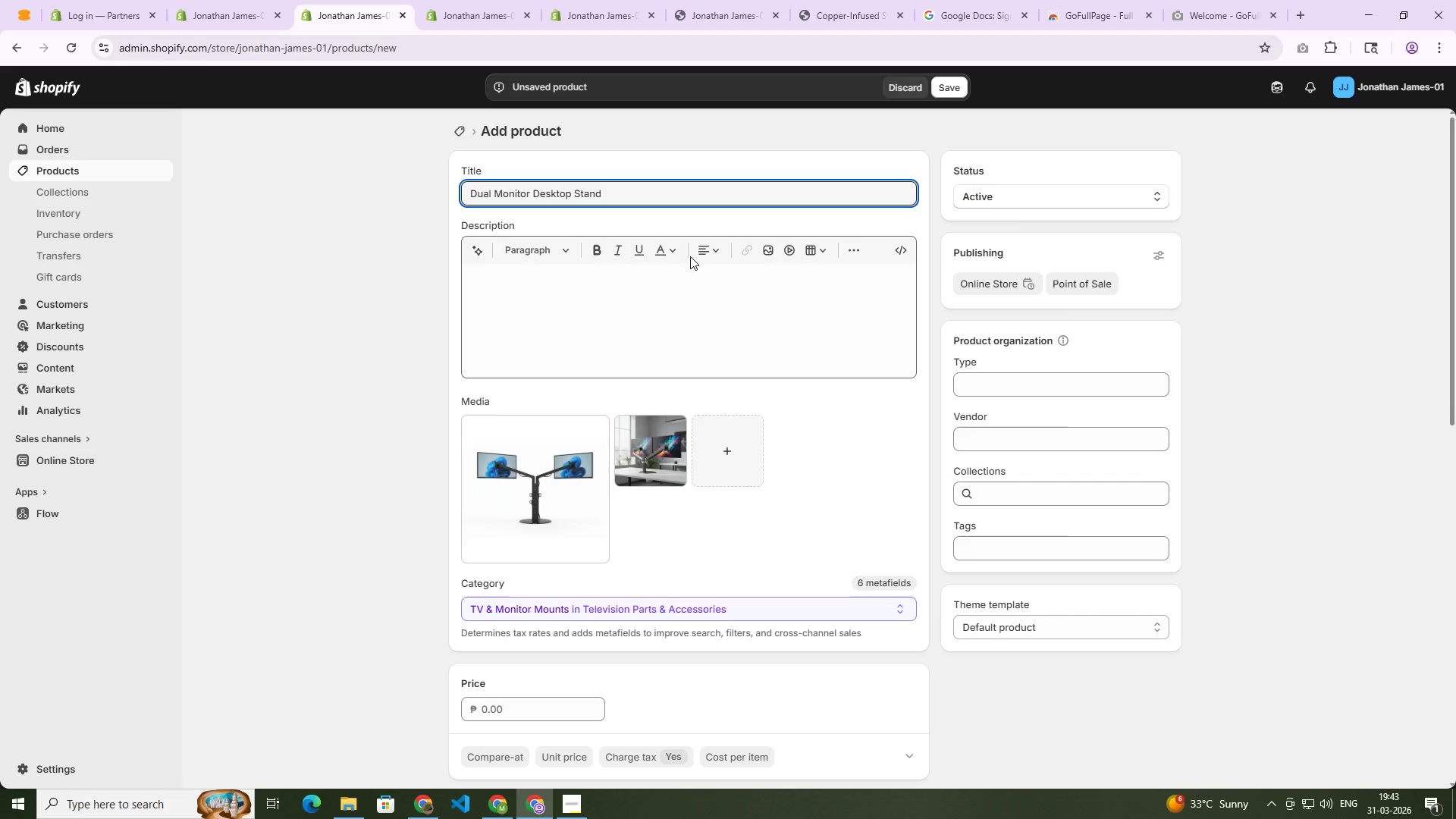 
wait(14.36)
 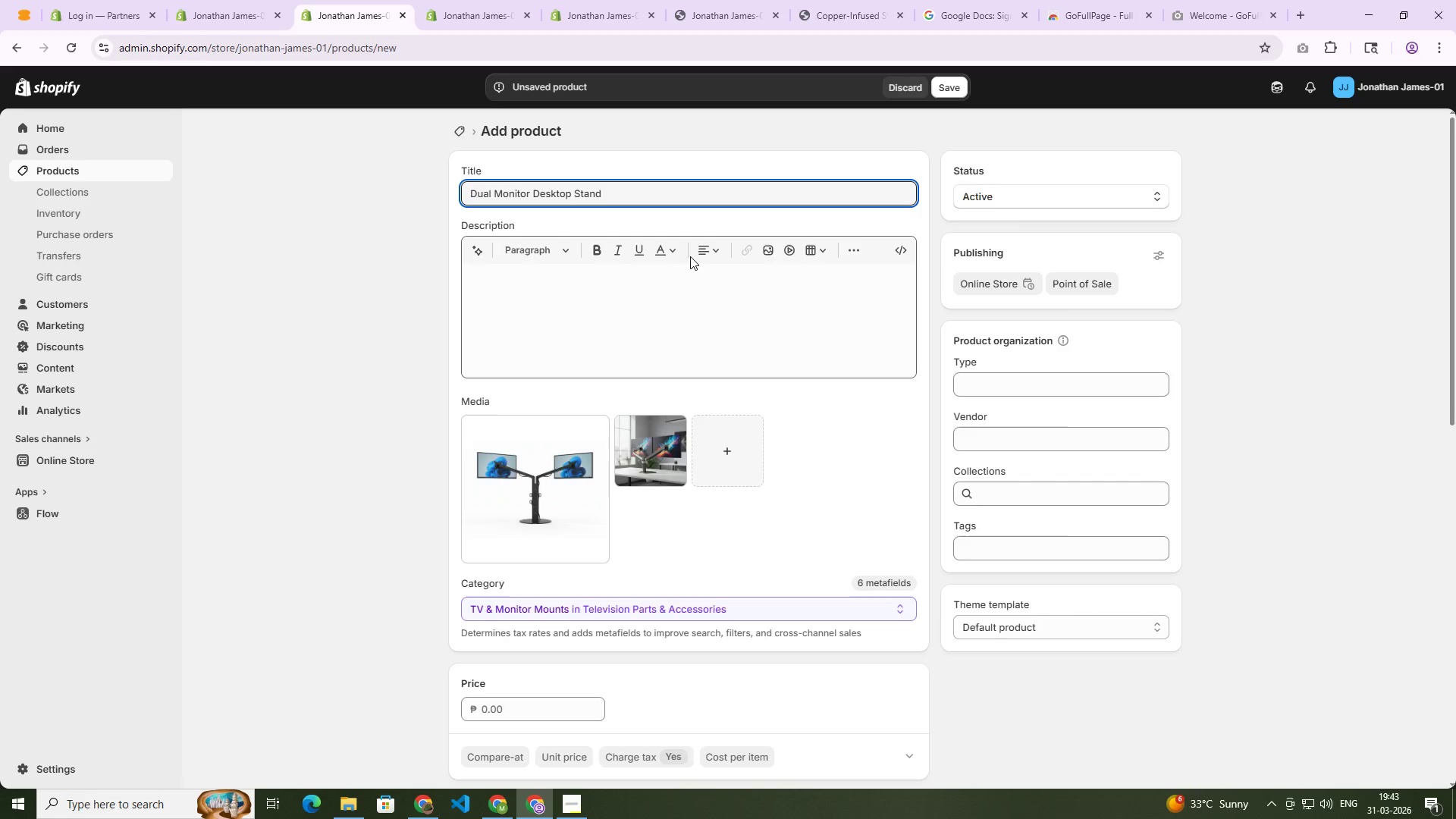 
left_click([480, 253])
 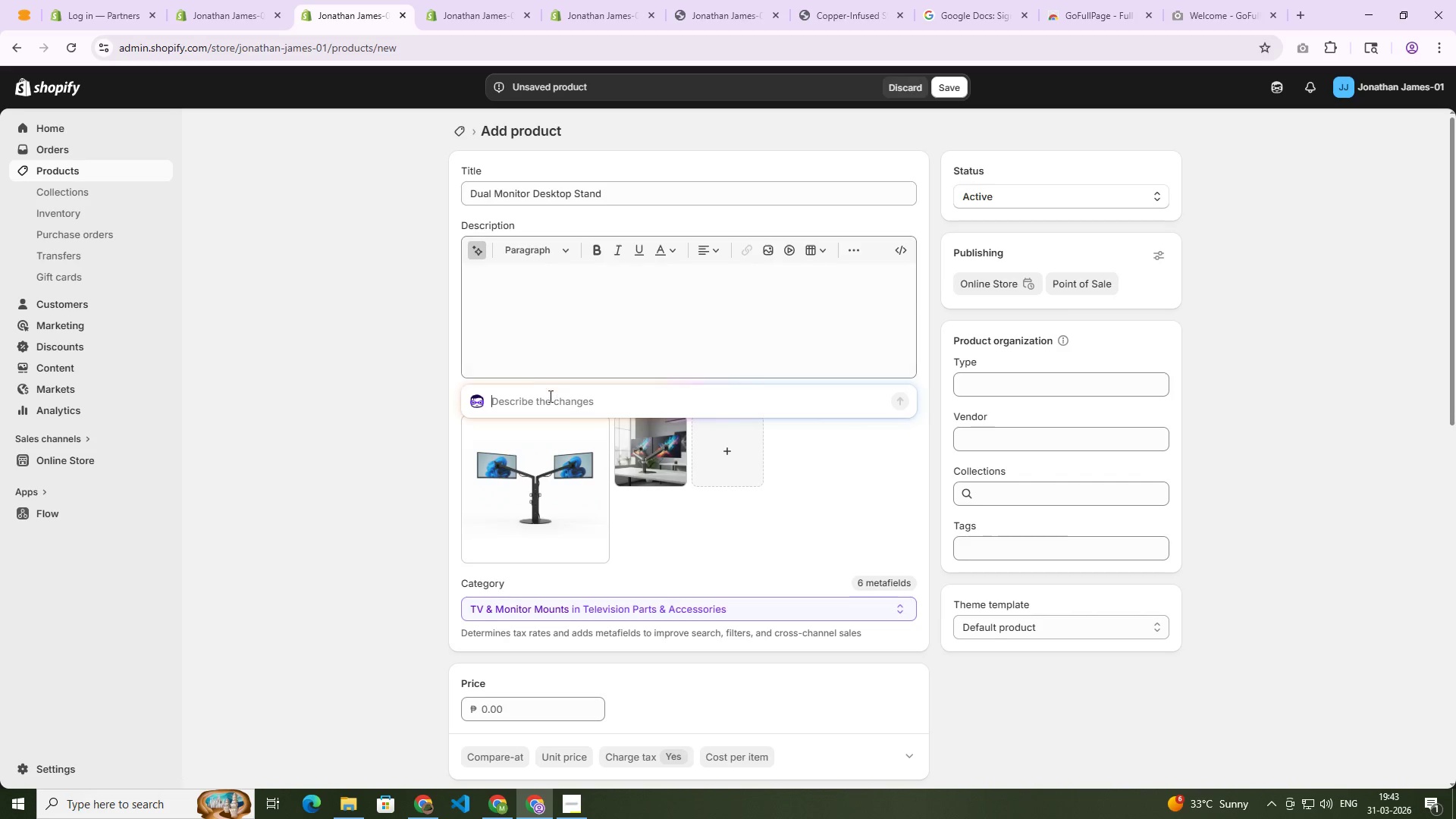 
left_click([558, 399])
 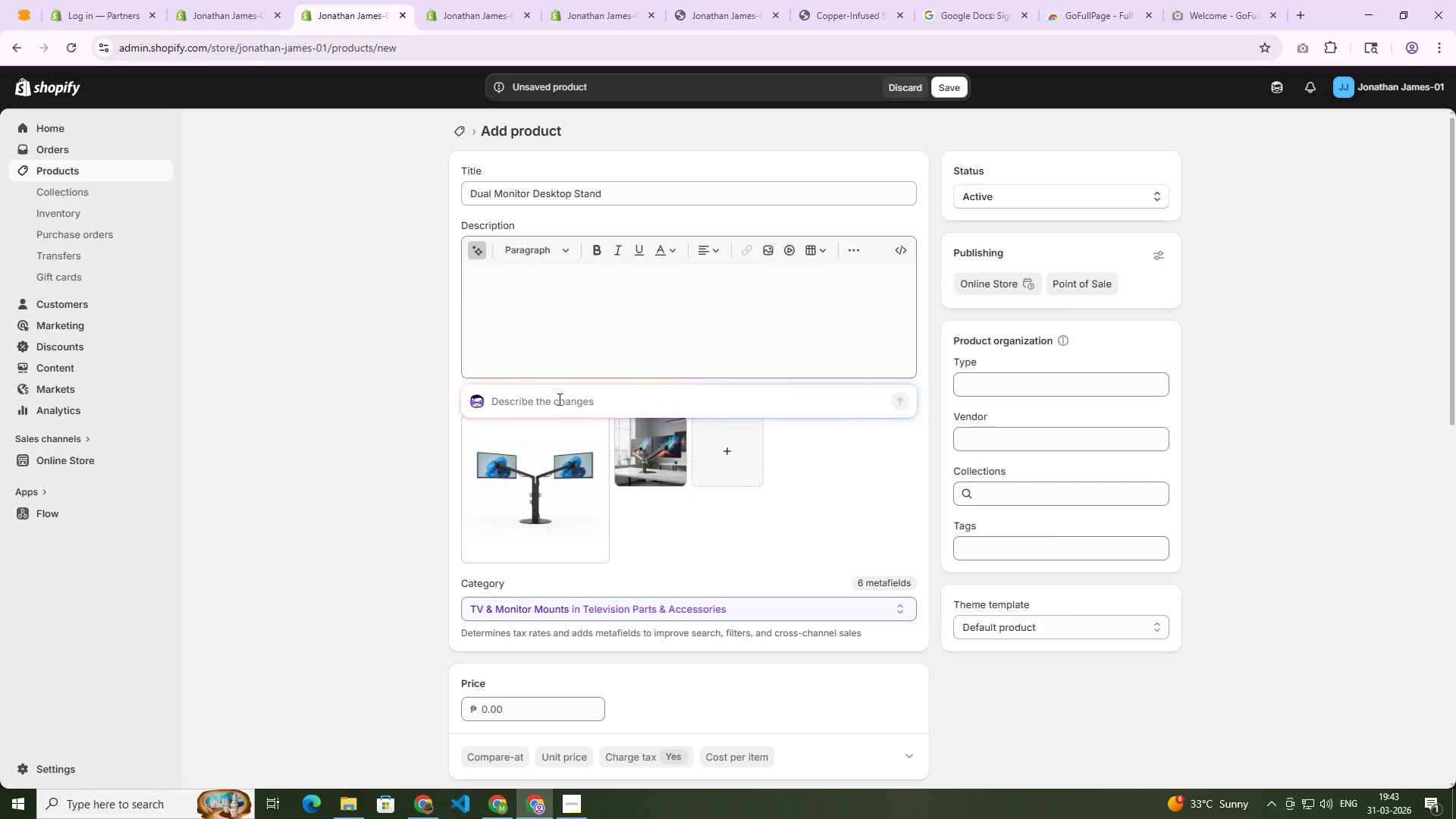 
key(Control+V)
 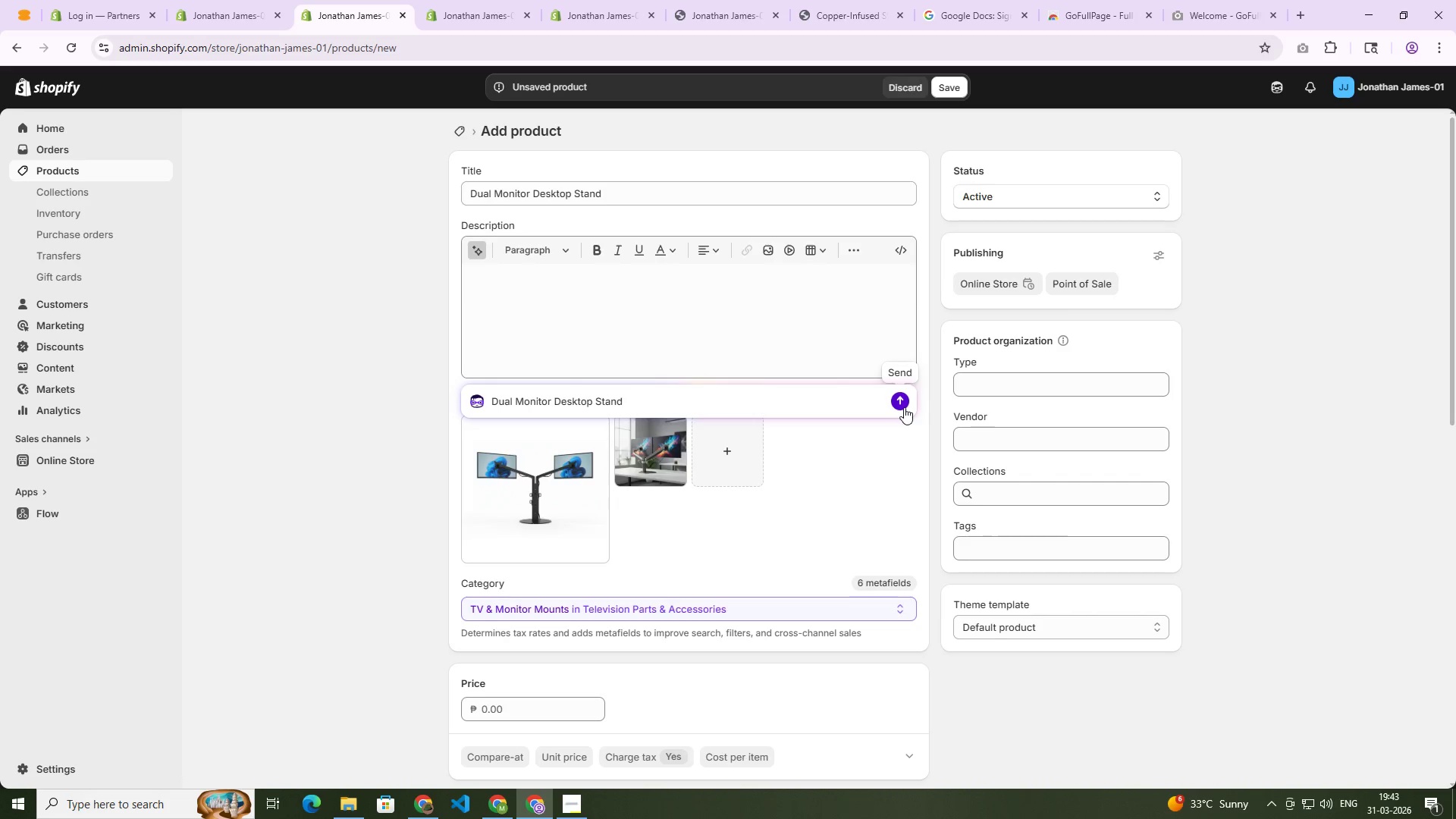 
left_click([903, 403])
 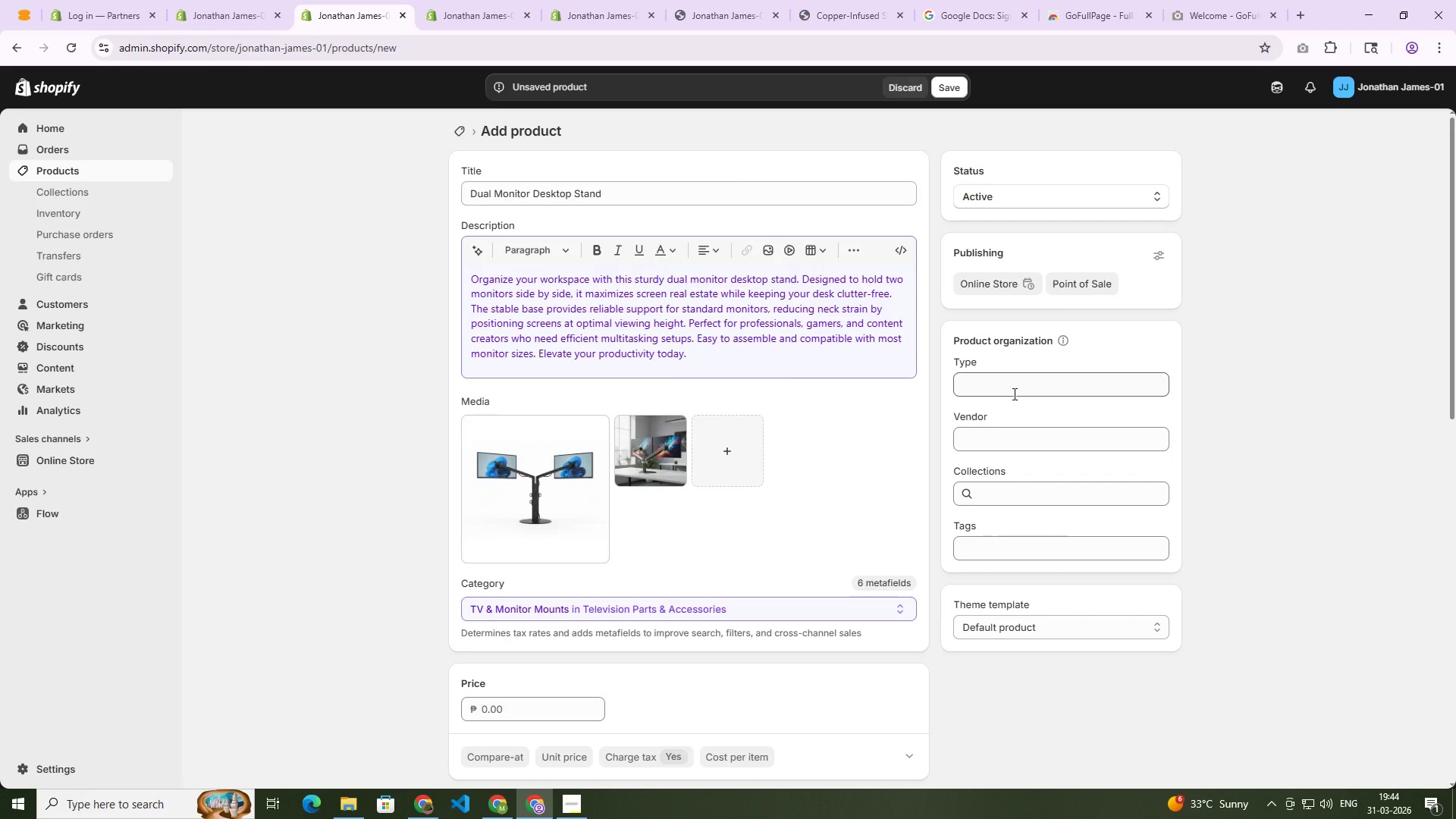 
wait(18.11)
 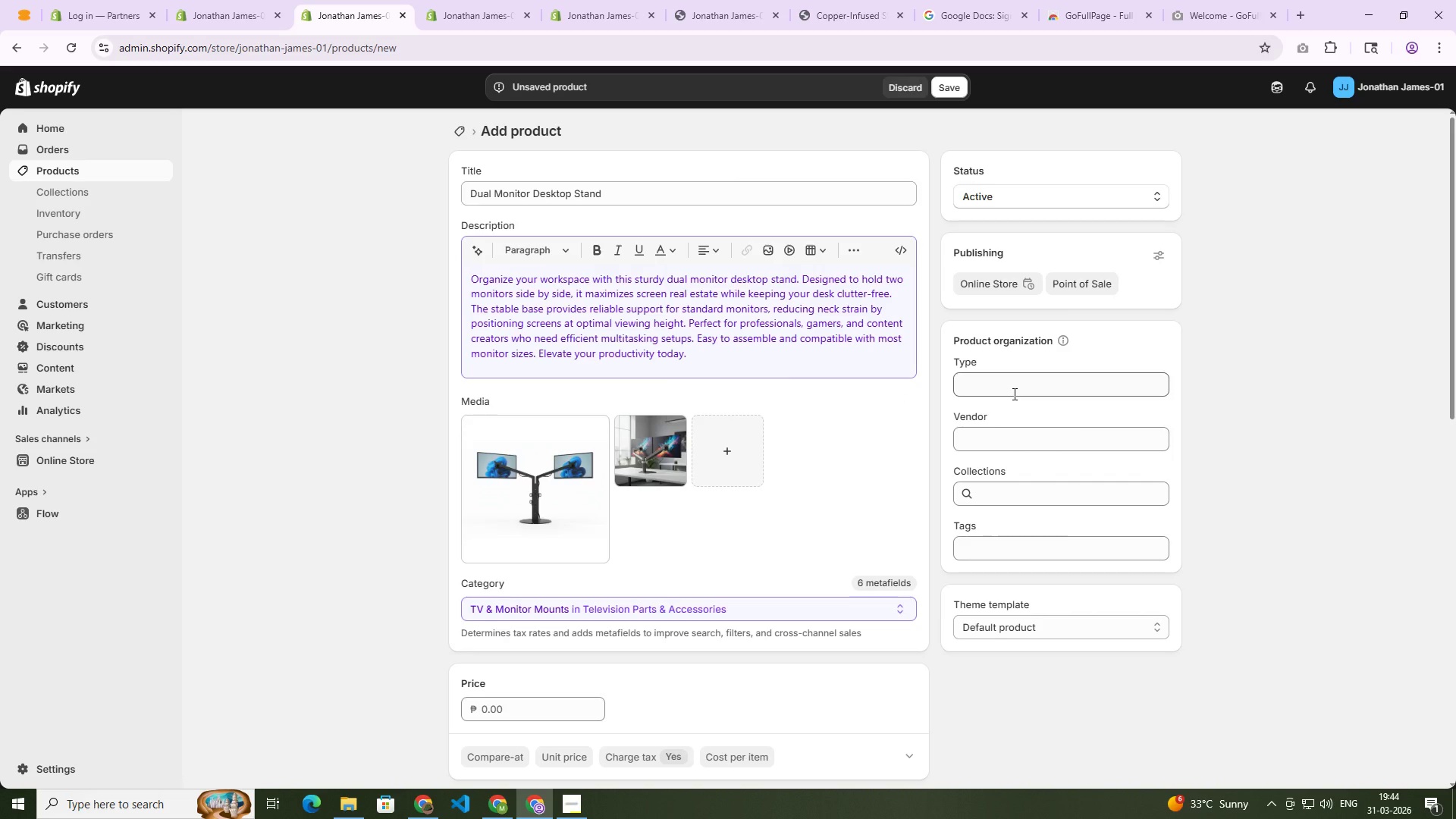 
left_click([1037, 384])
 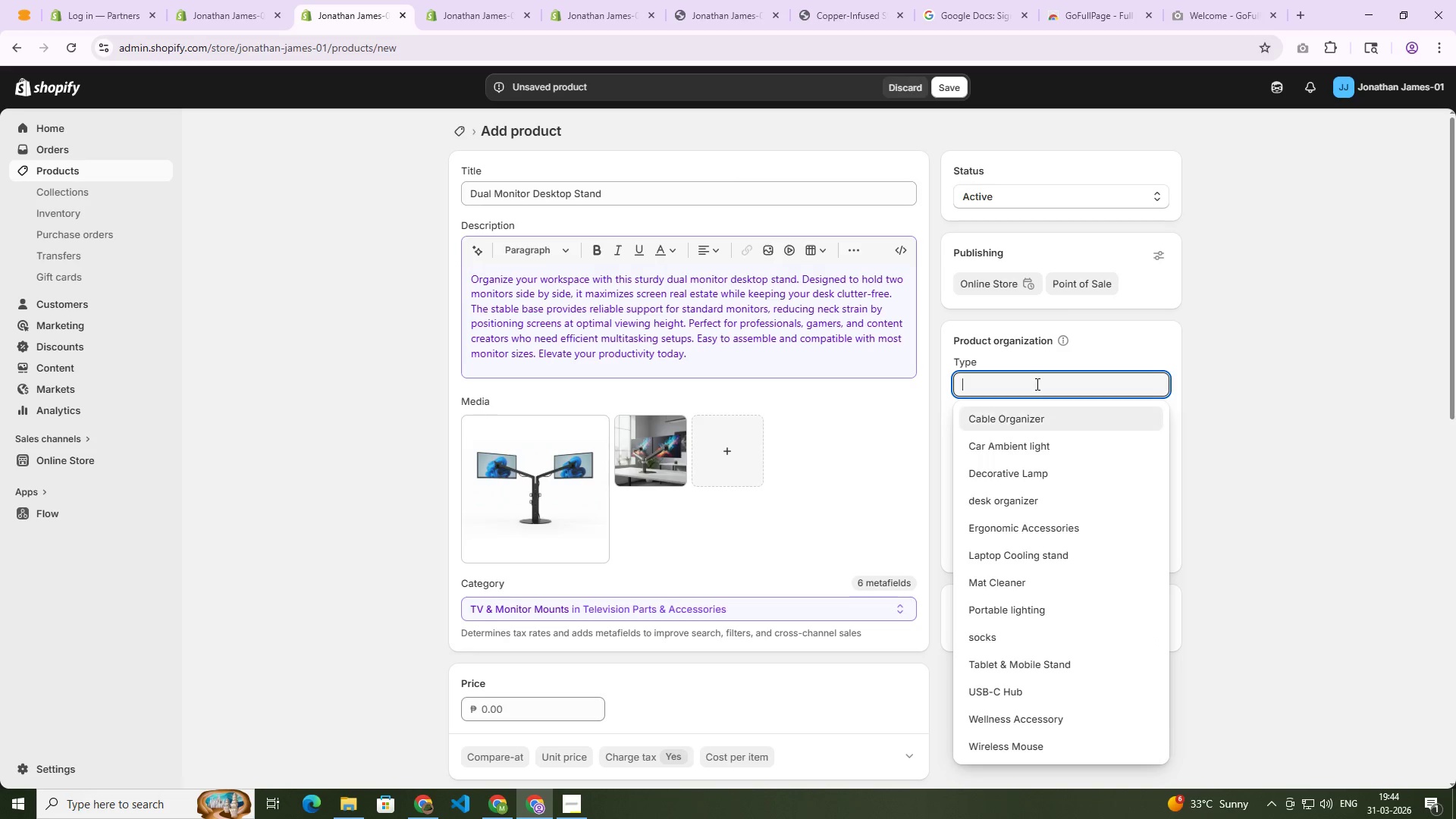 
type(Monitor Stand)
 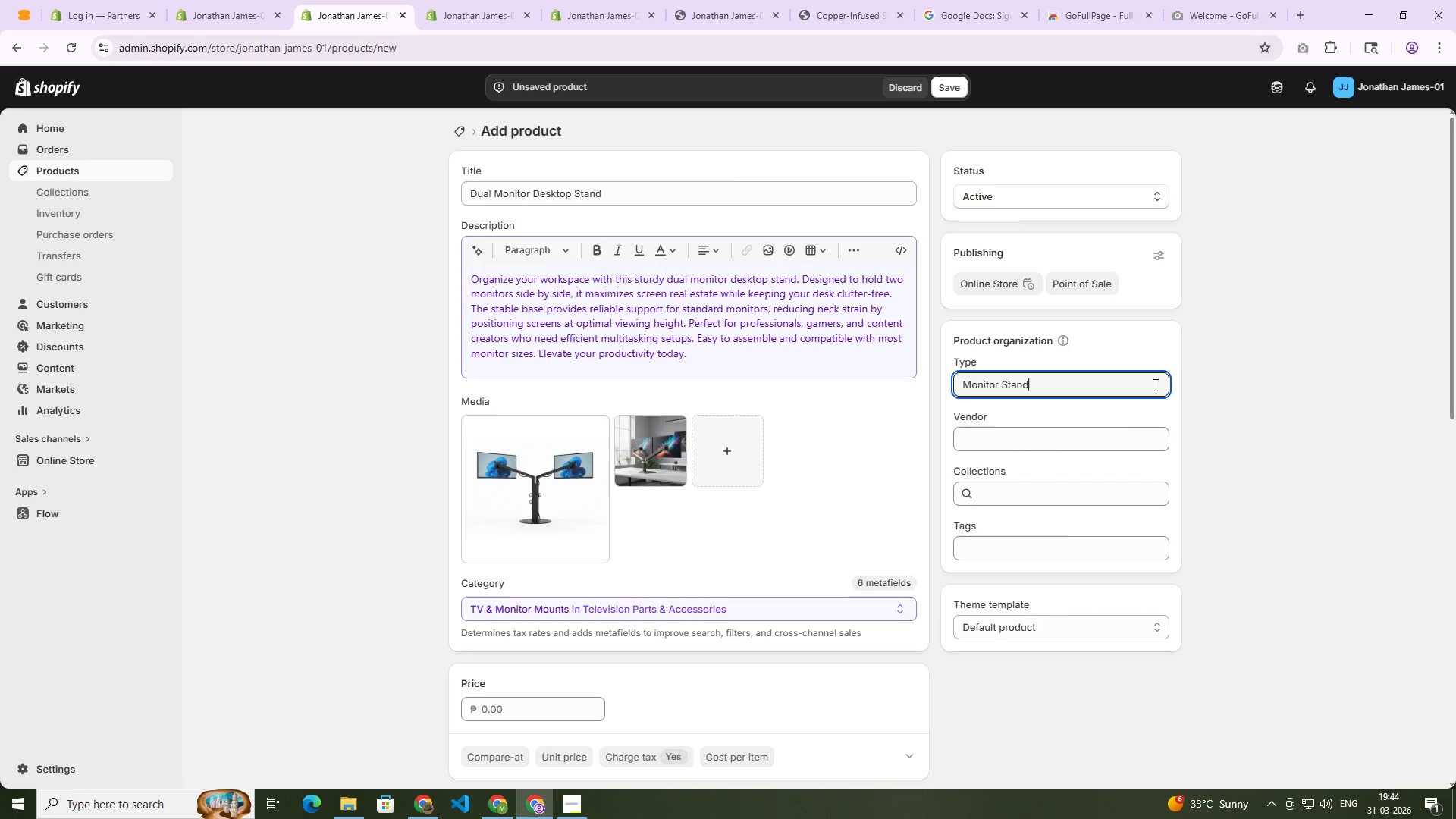 
left_click([1003, 441])
 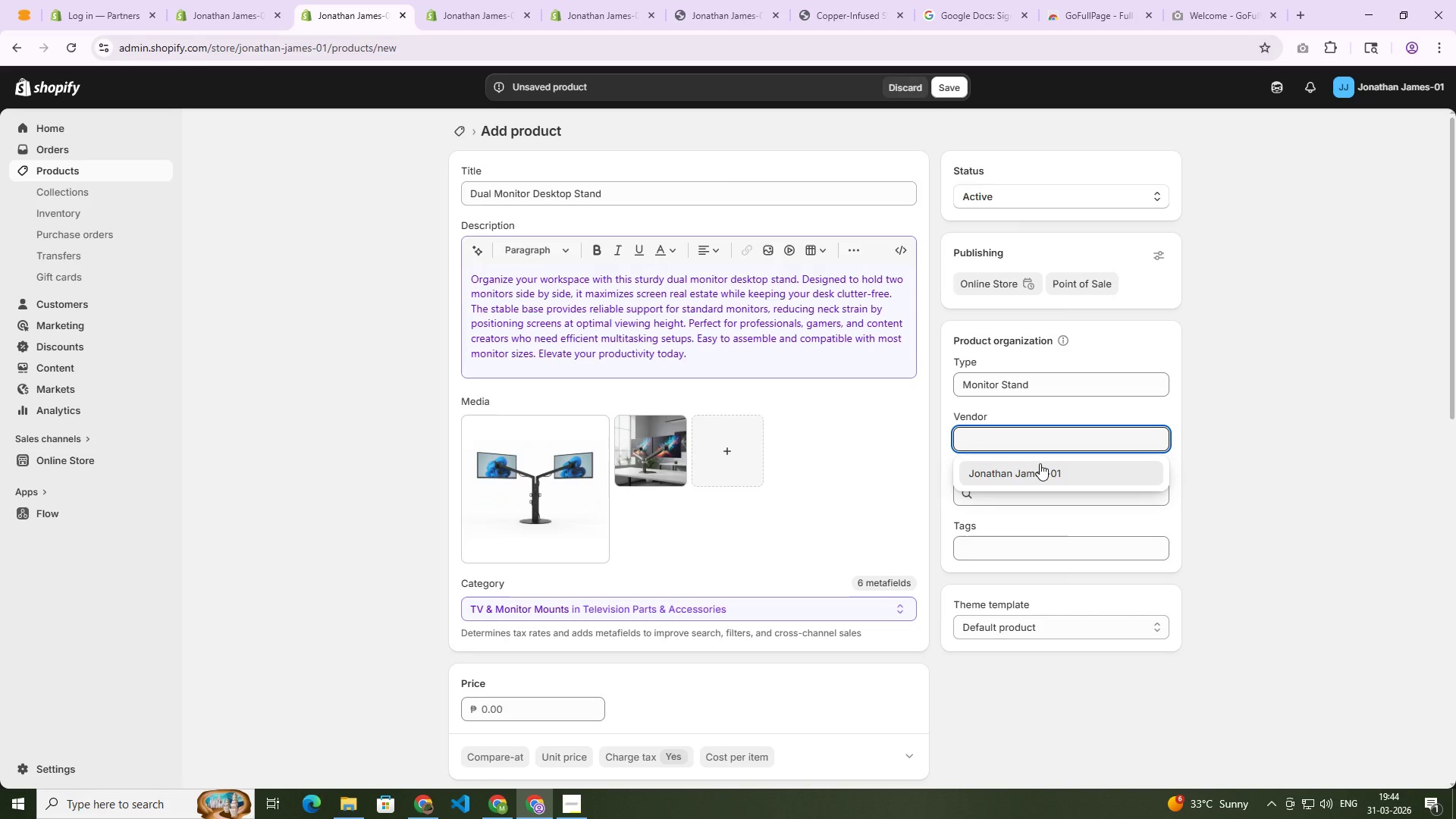 
left_click([1040, 463])
 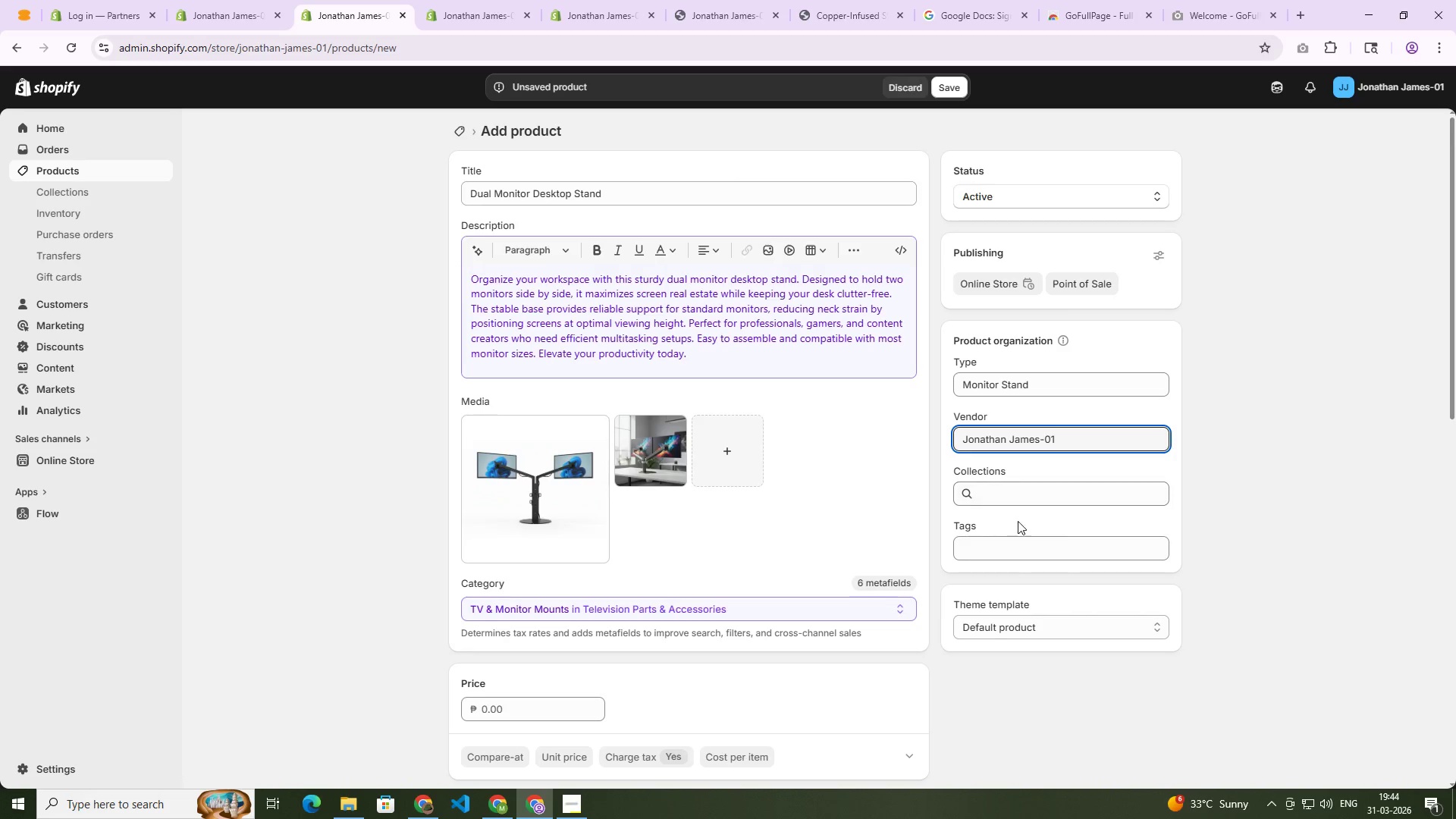 
left_click([1007, 548])
 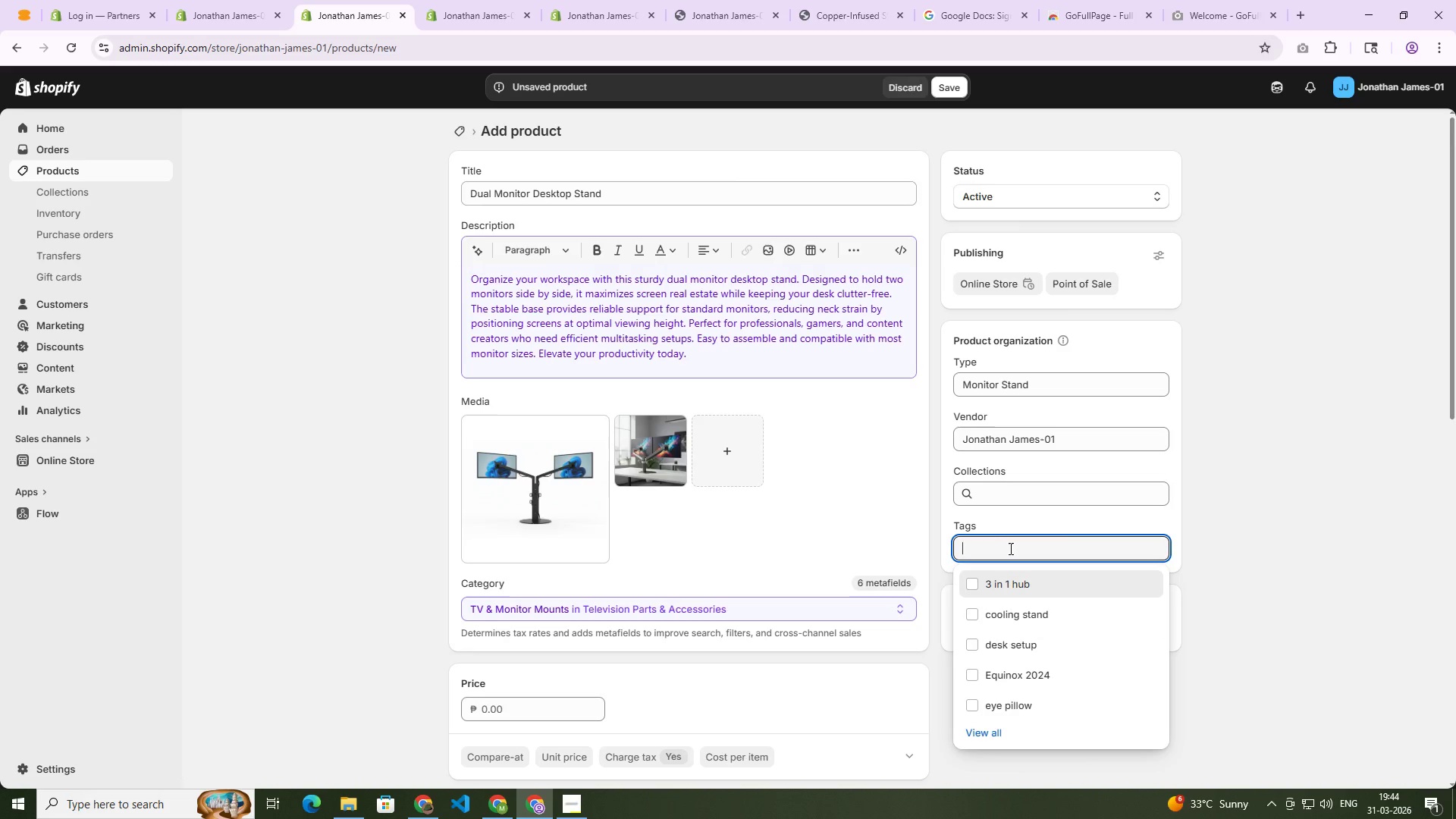 
hold_key(key=ShiftLeft, duration=0.81)
 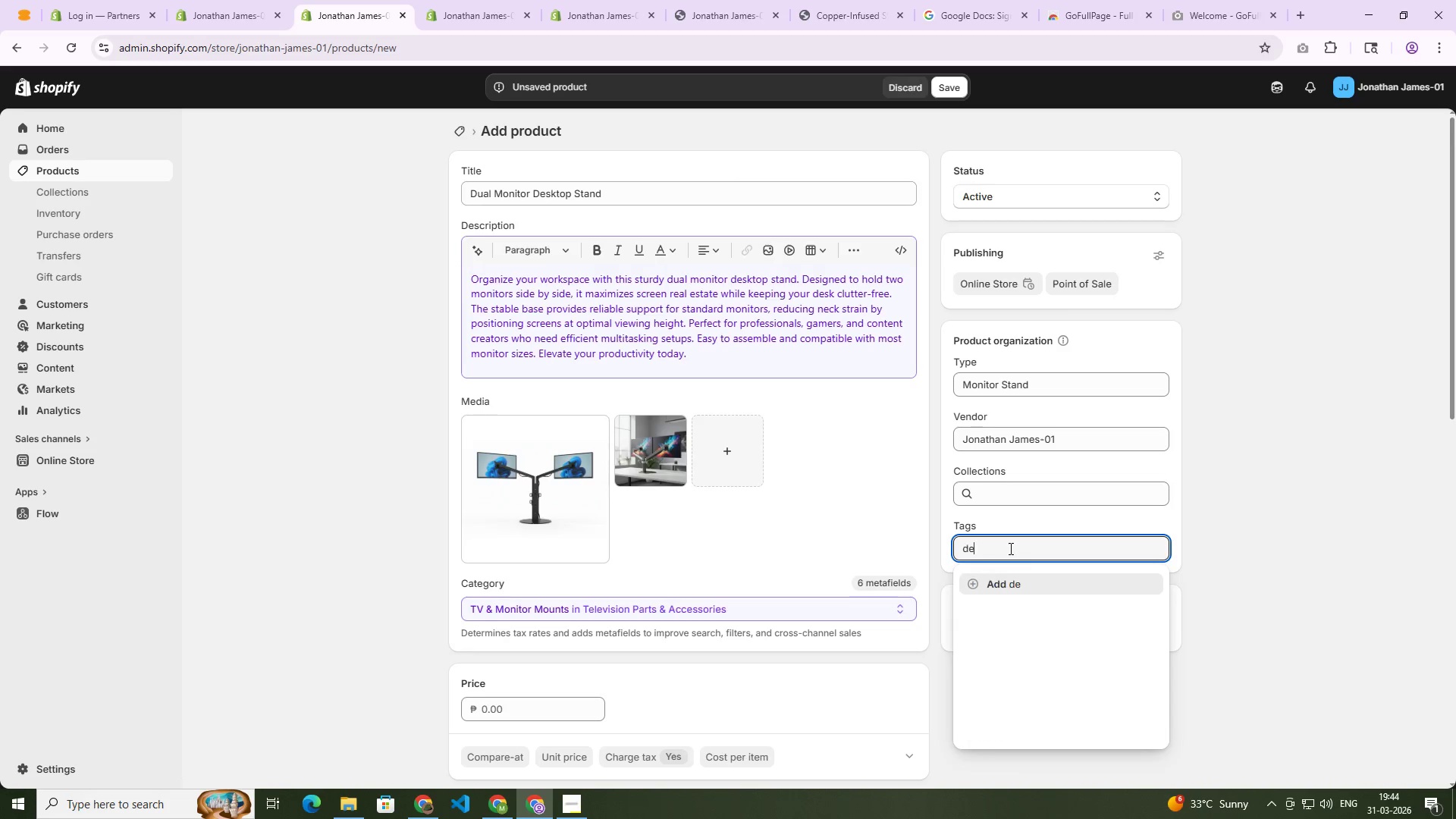 
type(desktop)
 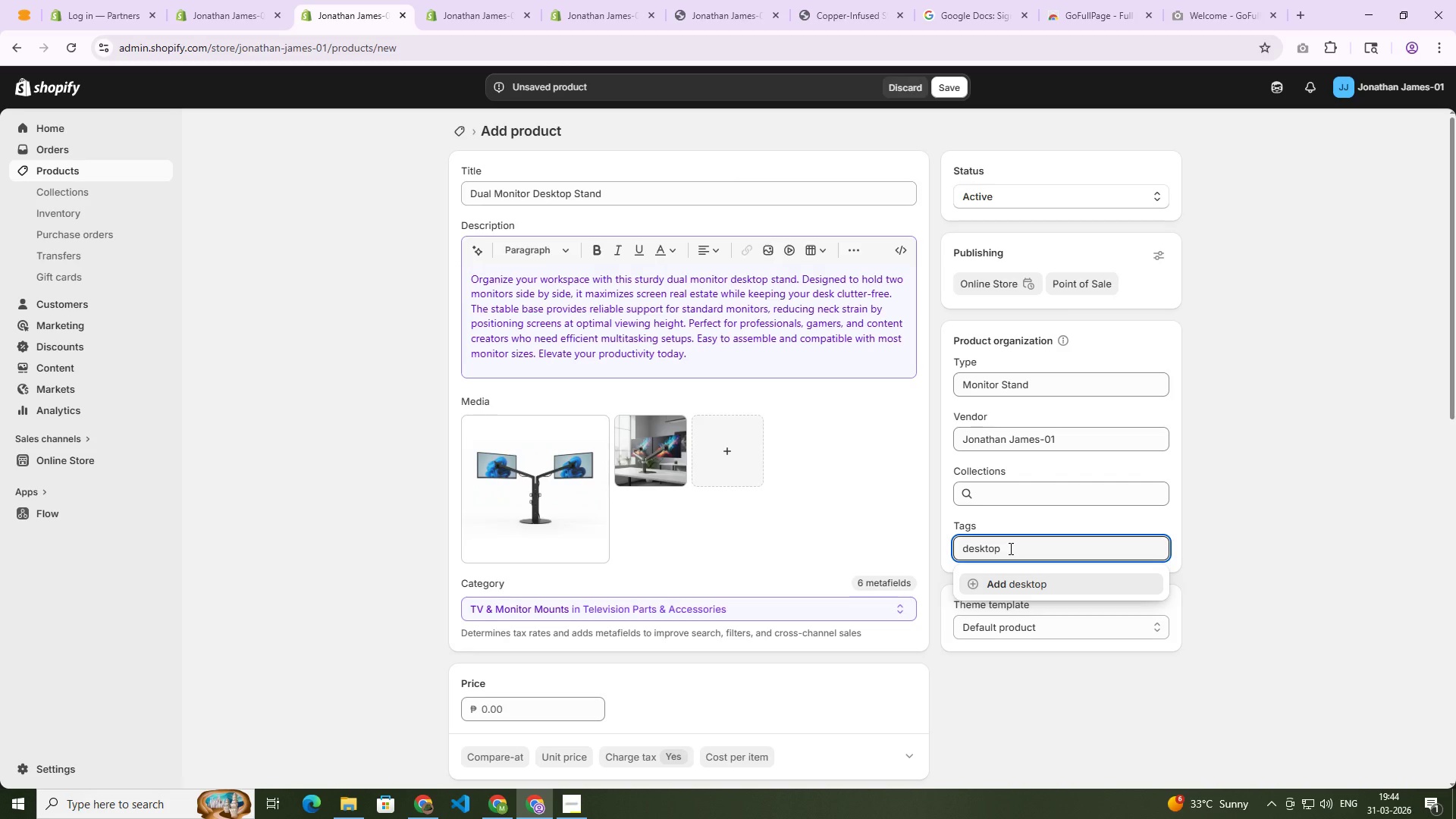 
key(Backspace)
key(Backspace)
key(Backspace)
key(Backspace)
key(Backspace)
key(Backspace)
key(Backspace)
type(compue)
key(Backspace)
type(ter monitore holder)
 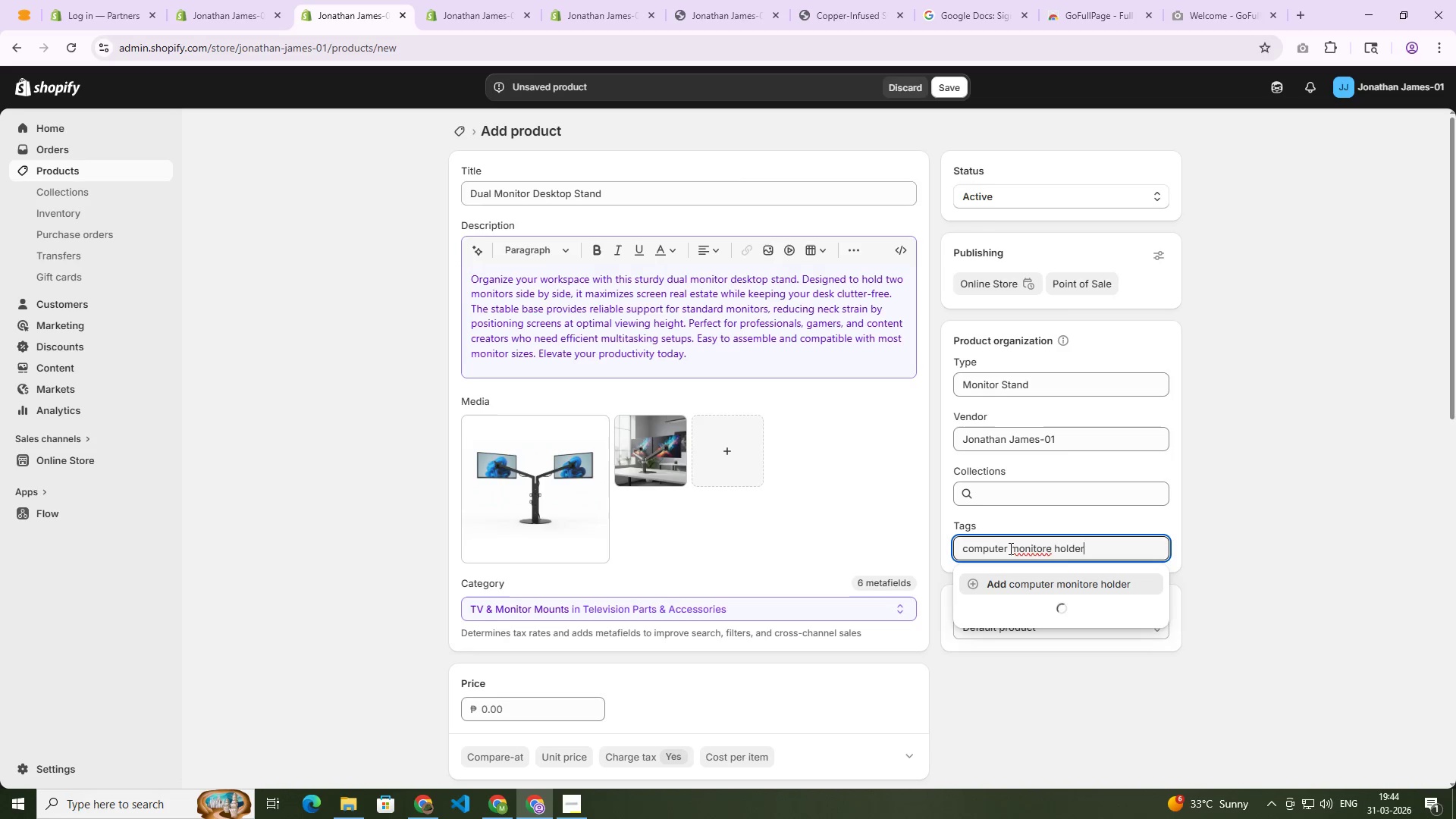 
key(Enter)
 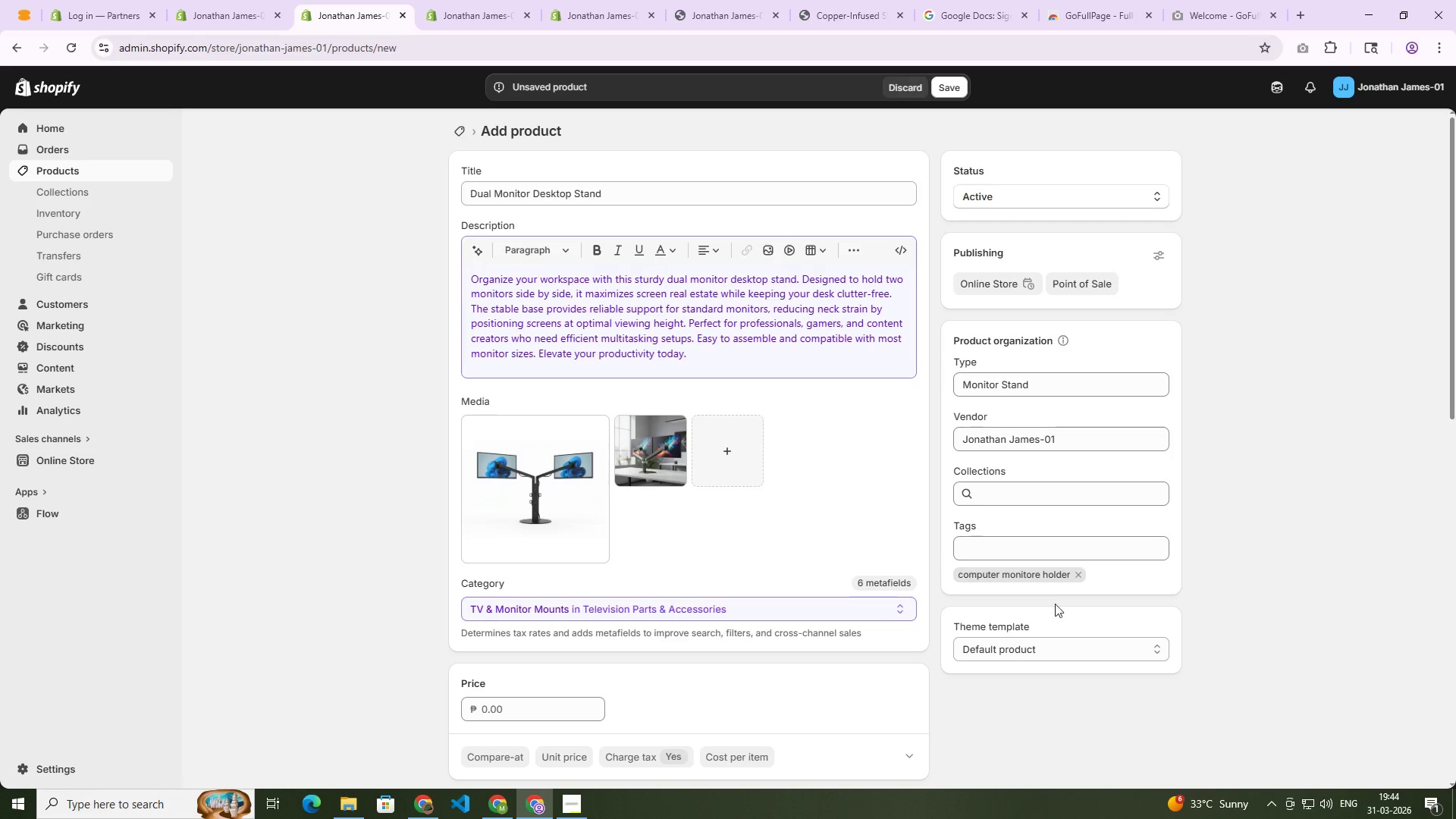 
left_click([1042, 576])
 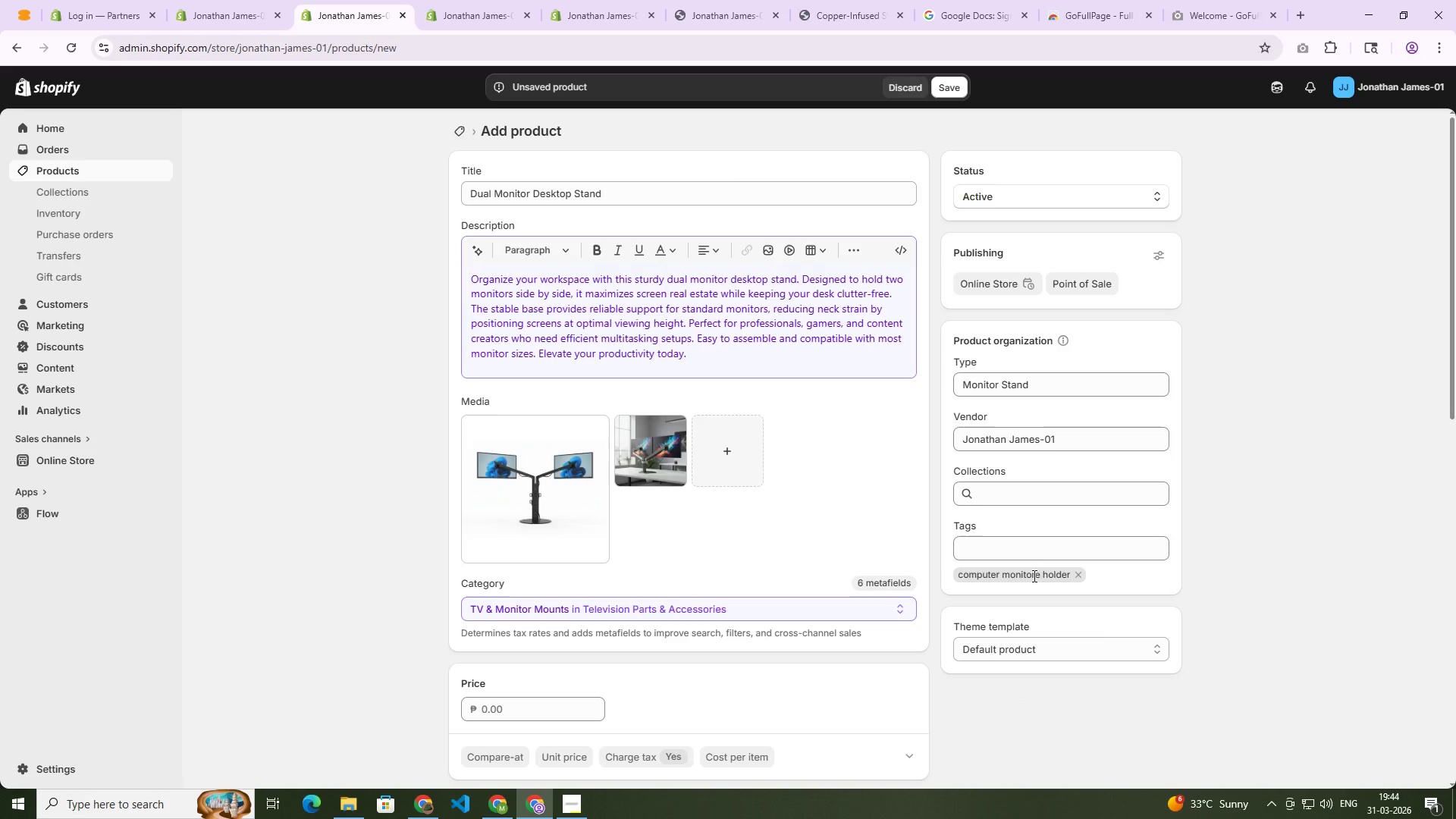 
double_click([1031, 576])
 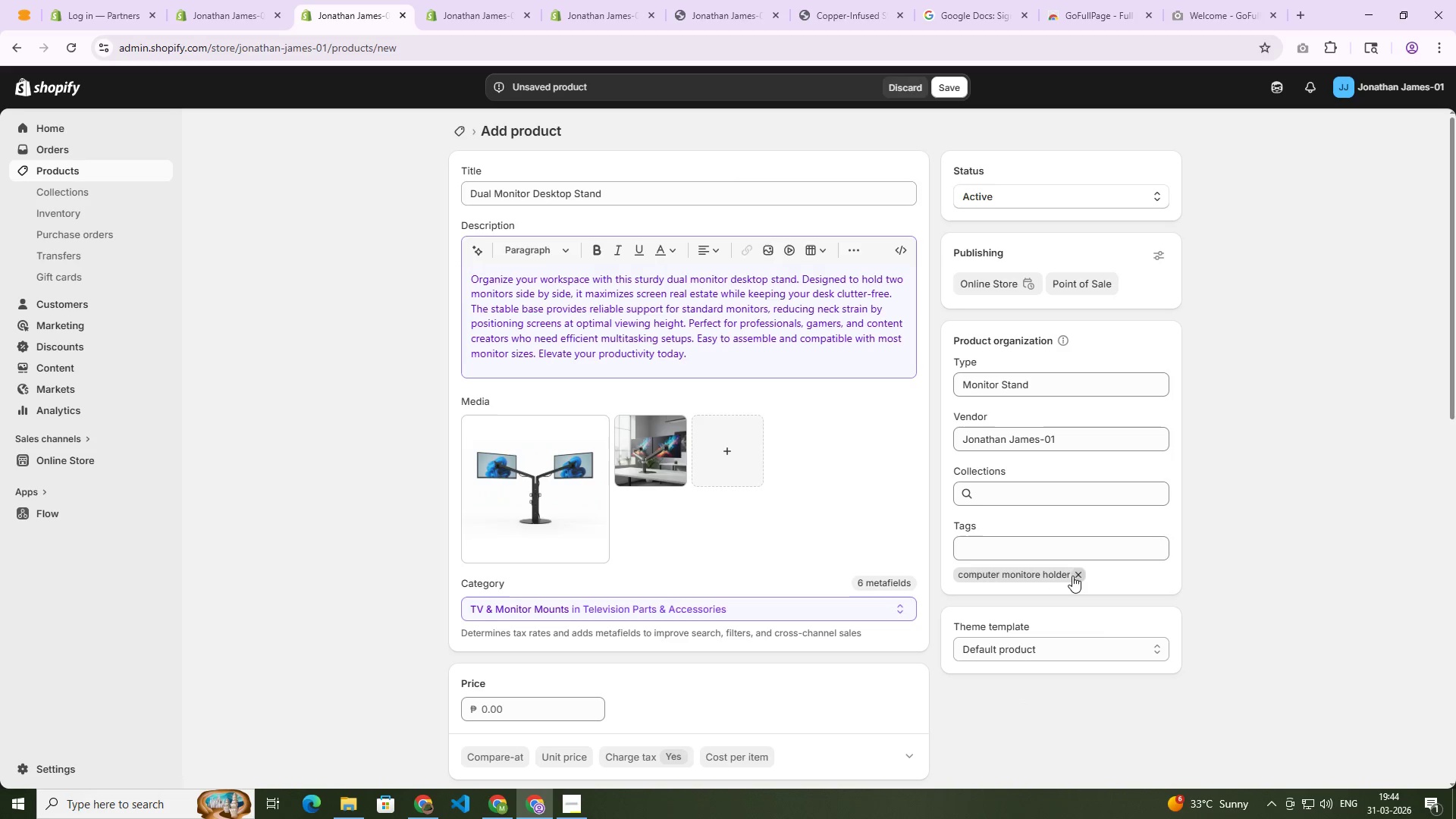 
left_click([1075, 575])
 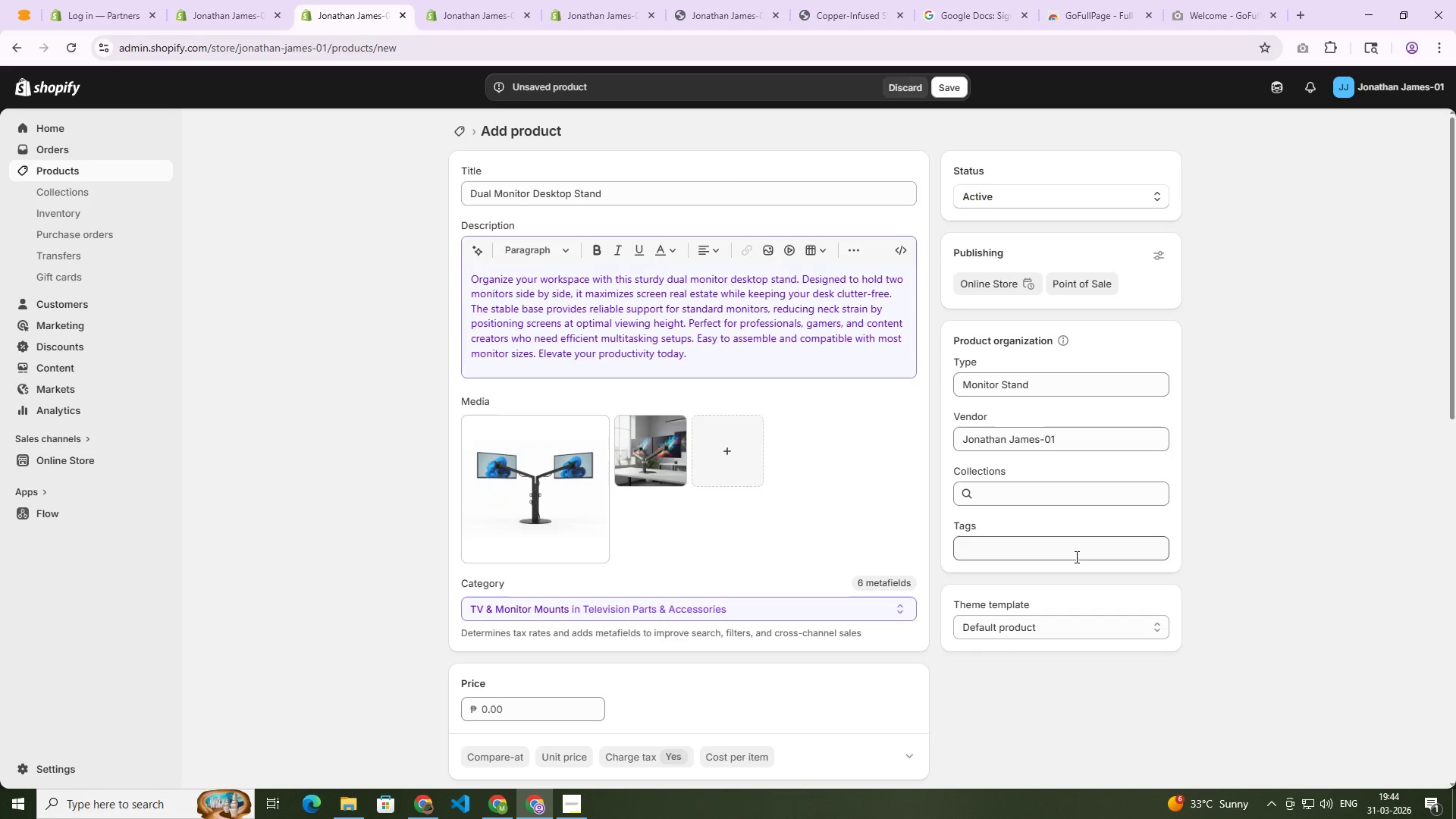 
left_click([1075, 555])
 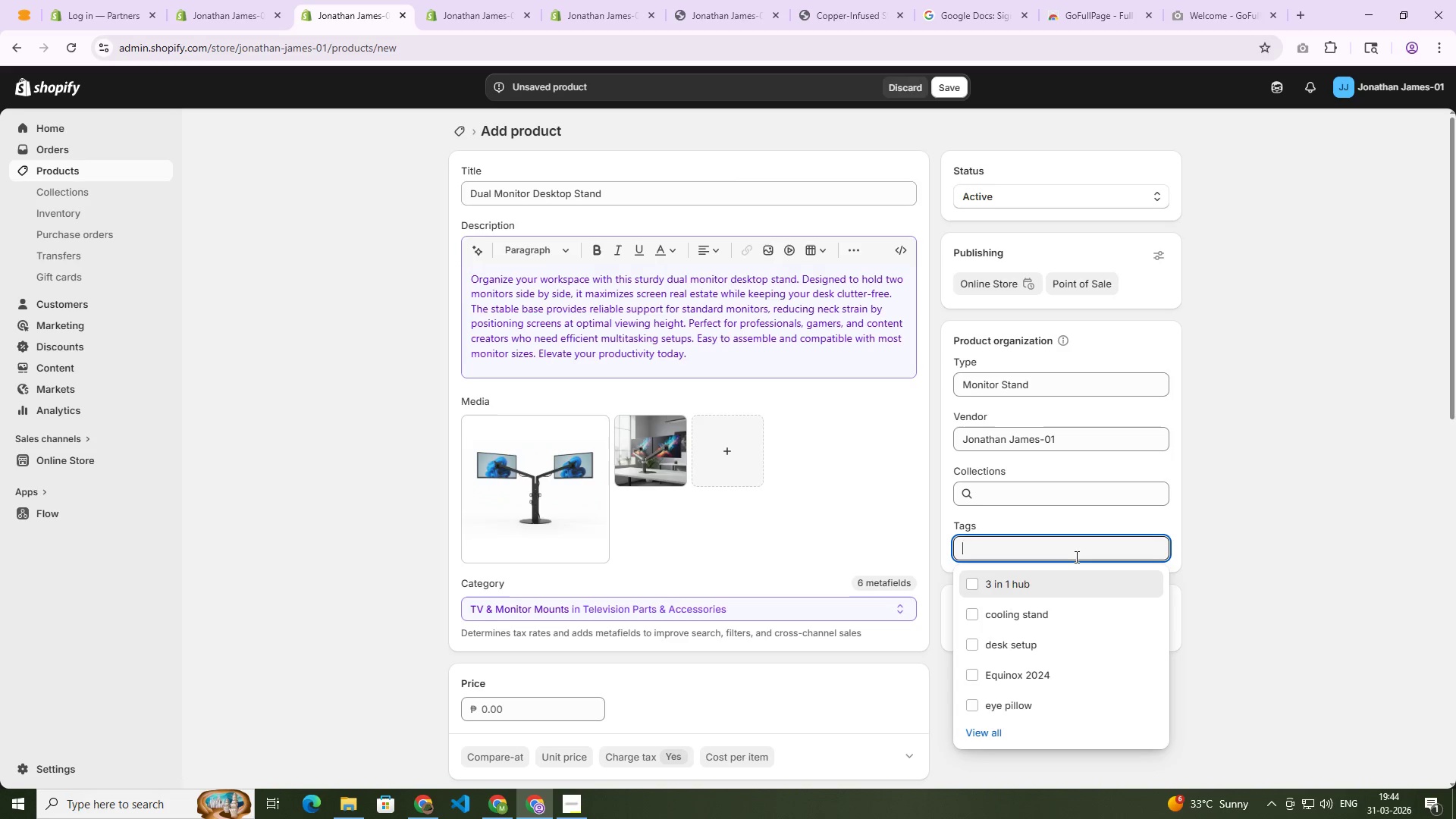 
type(computer monitor holder)
 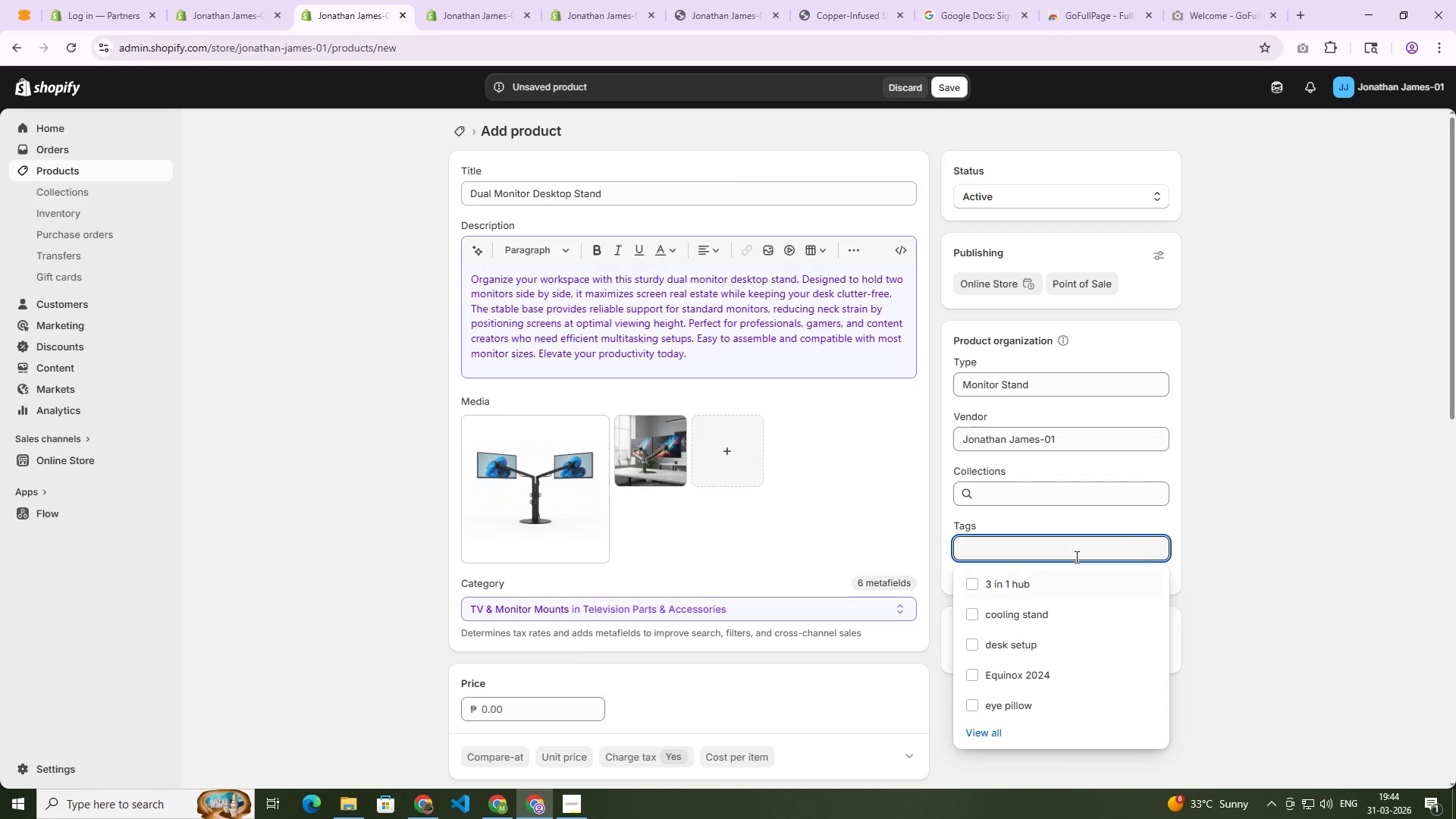 
key(Shift+Enter)
 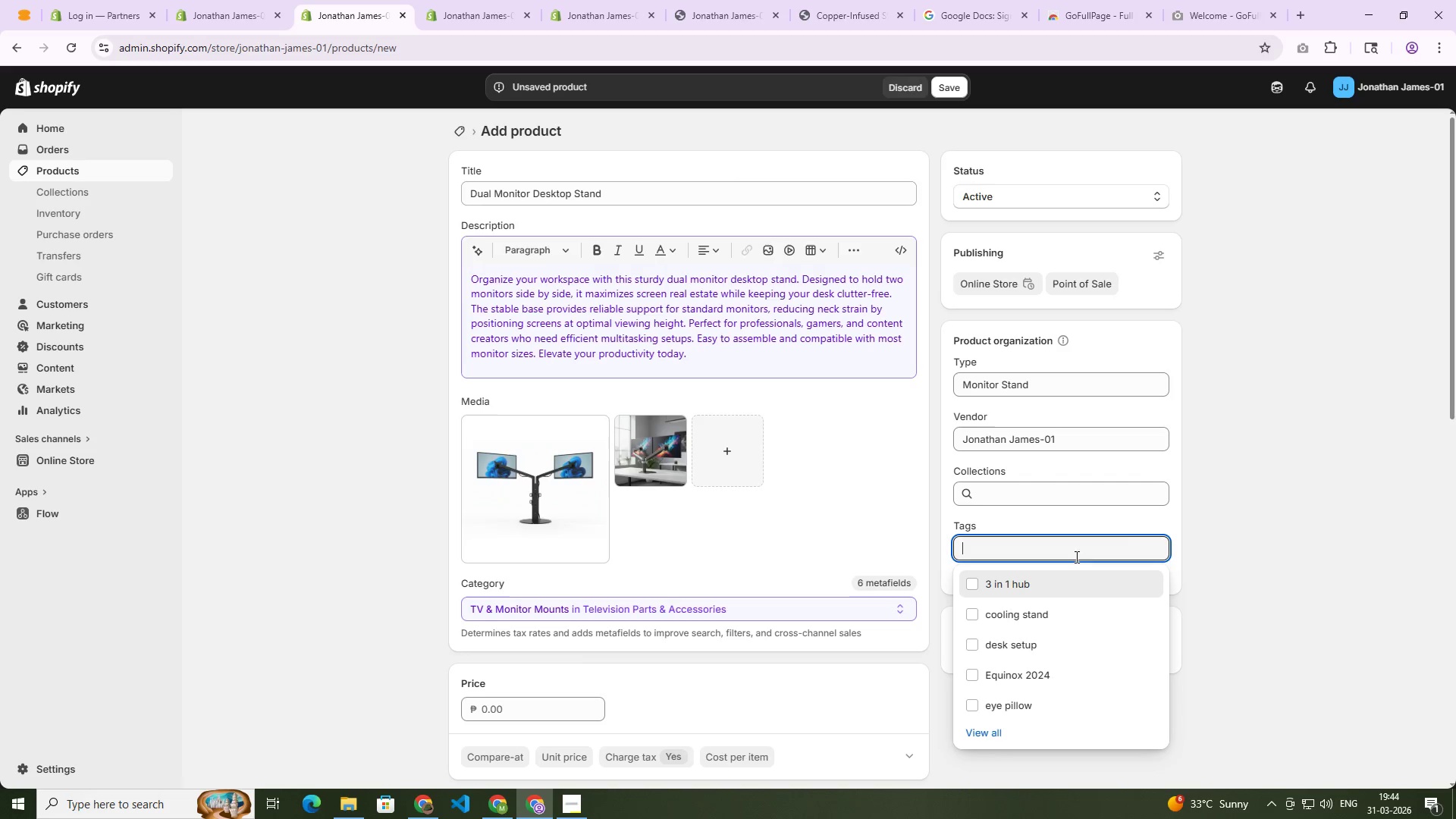 
left_click([1252, 557])
 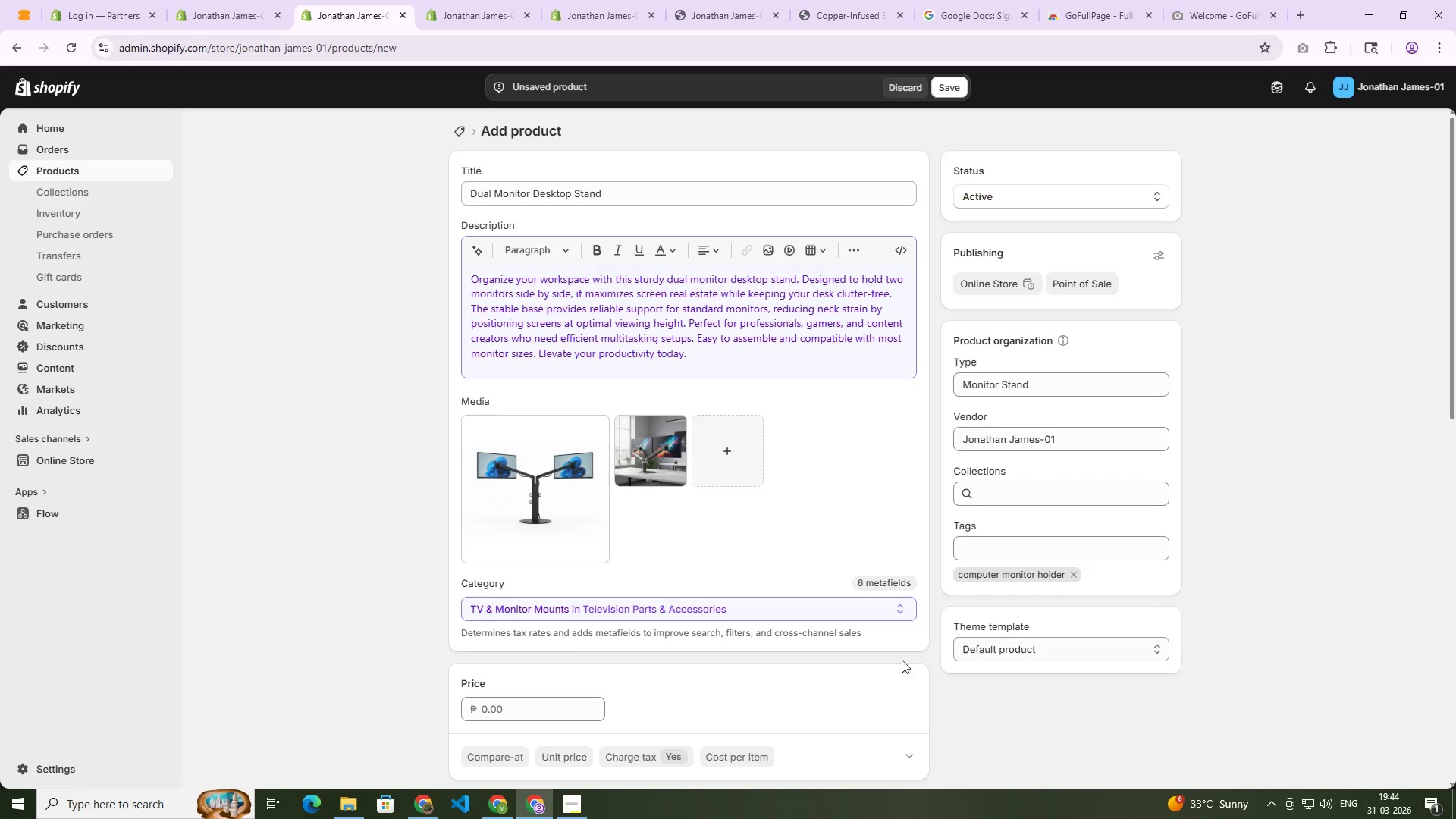 
scroll: coordinate [813, 676], scroll_direction: down, amount: 2.0
 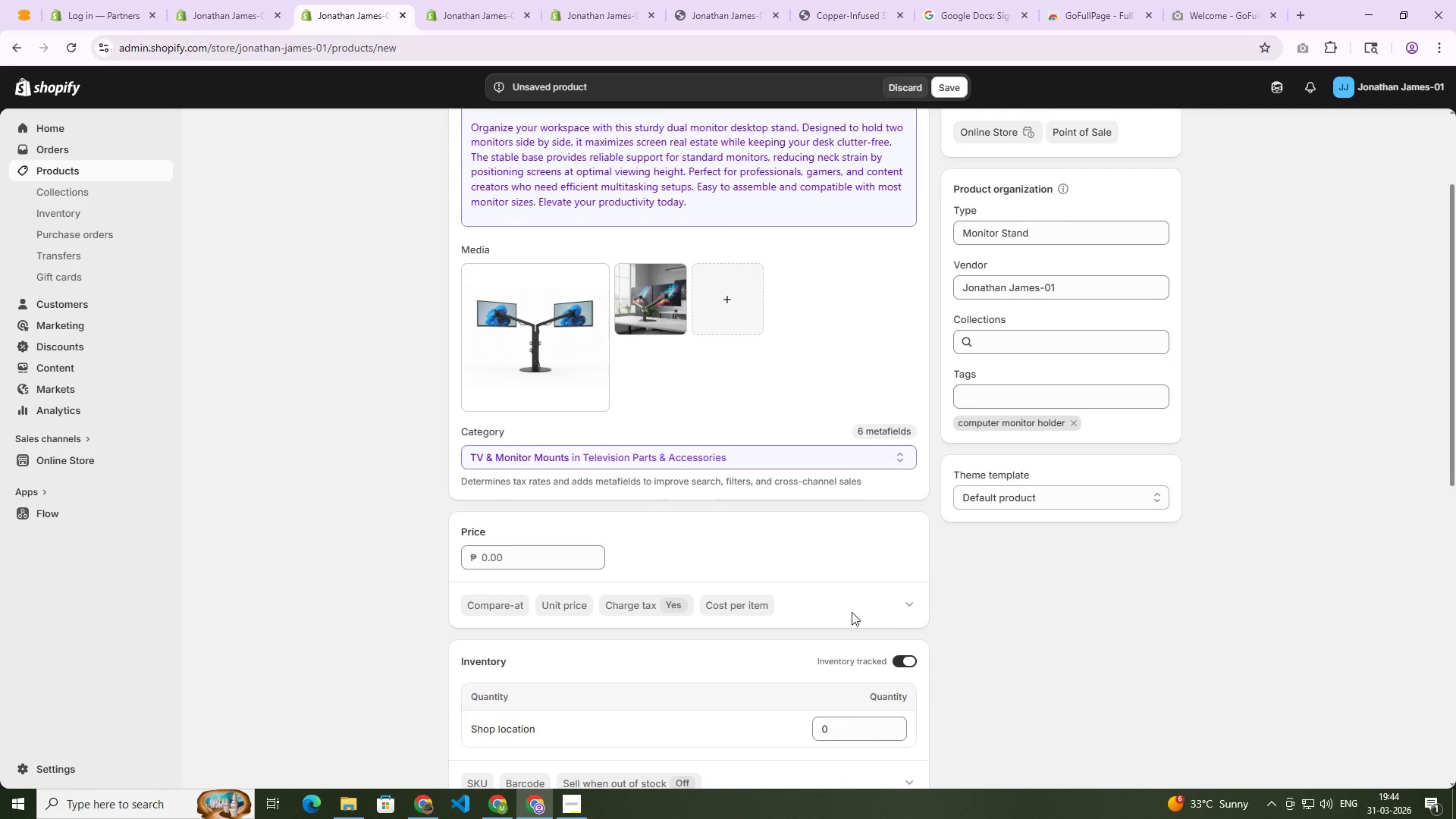 
left_click([554, 561])
 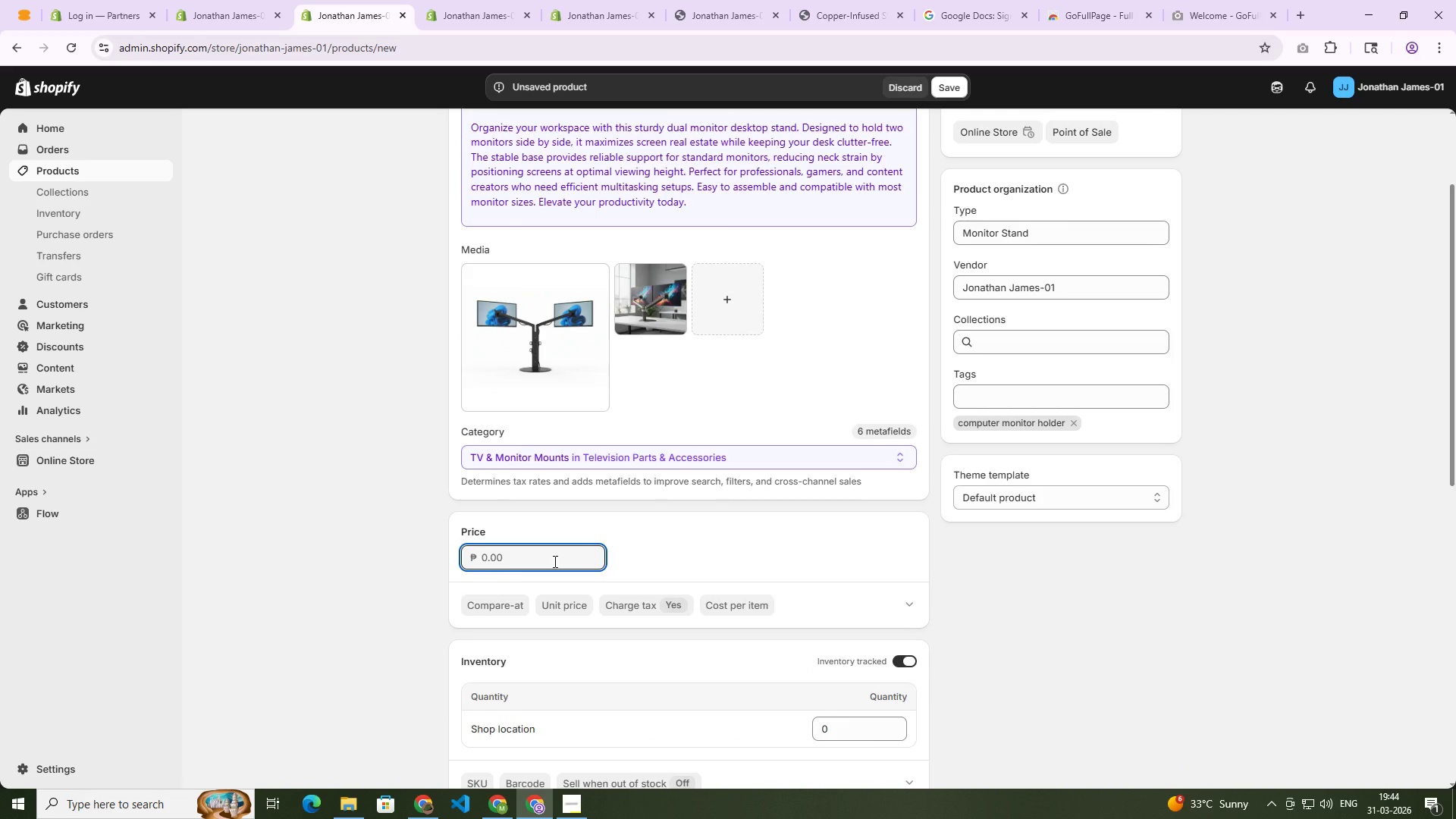 
key(Numpad1)
 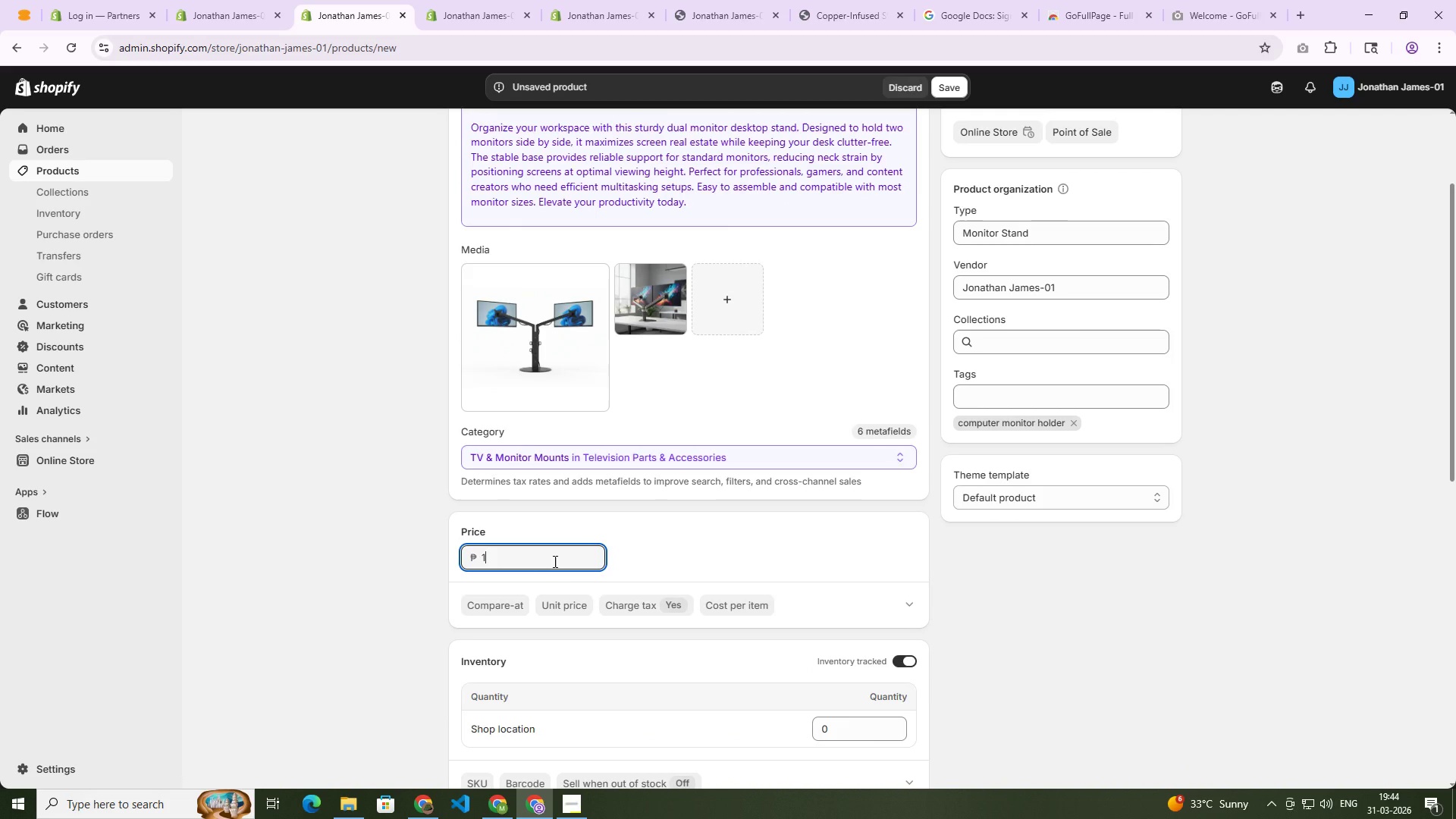 
key(Backspace)
 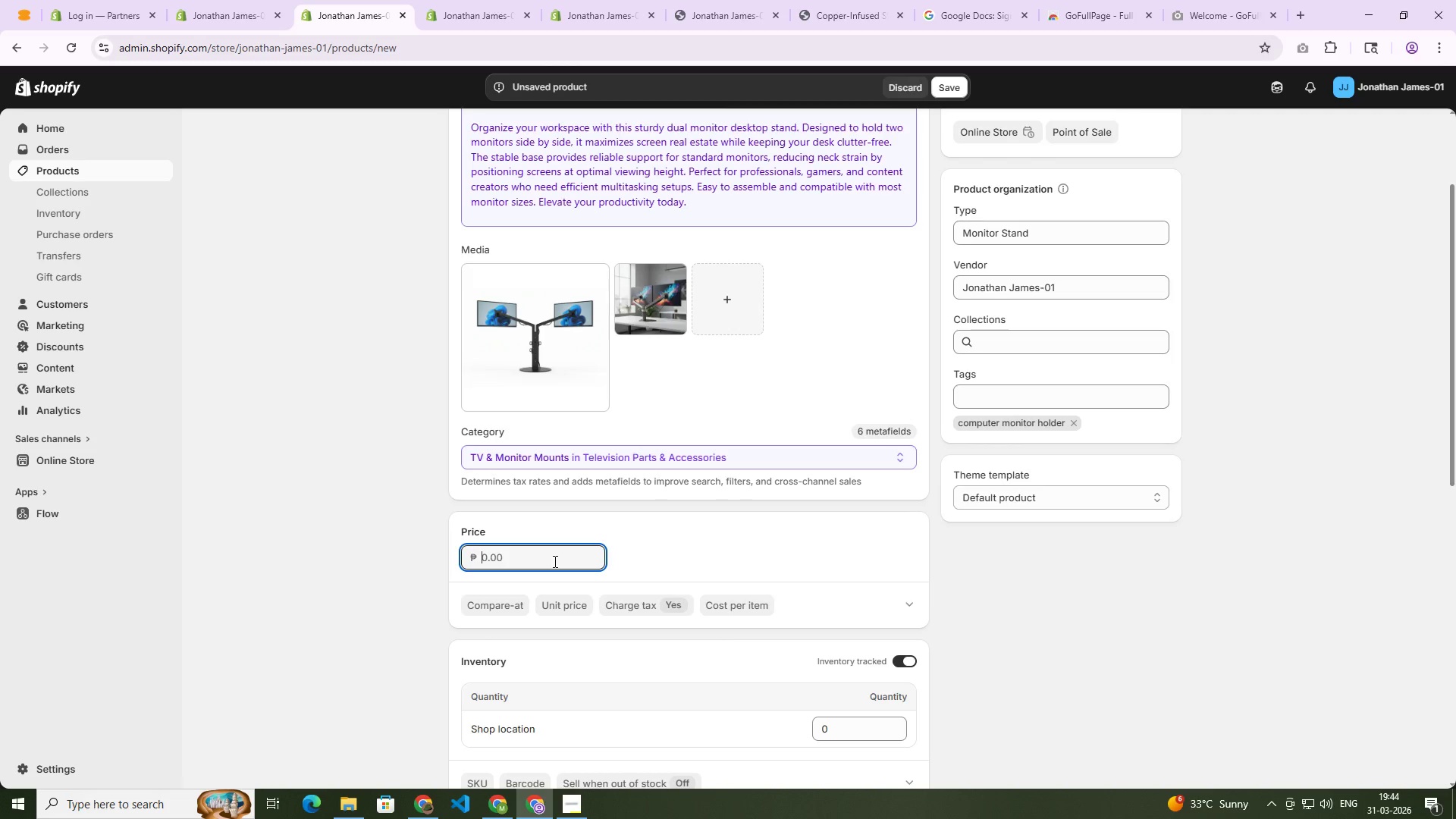 
key(Numpad8)
 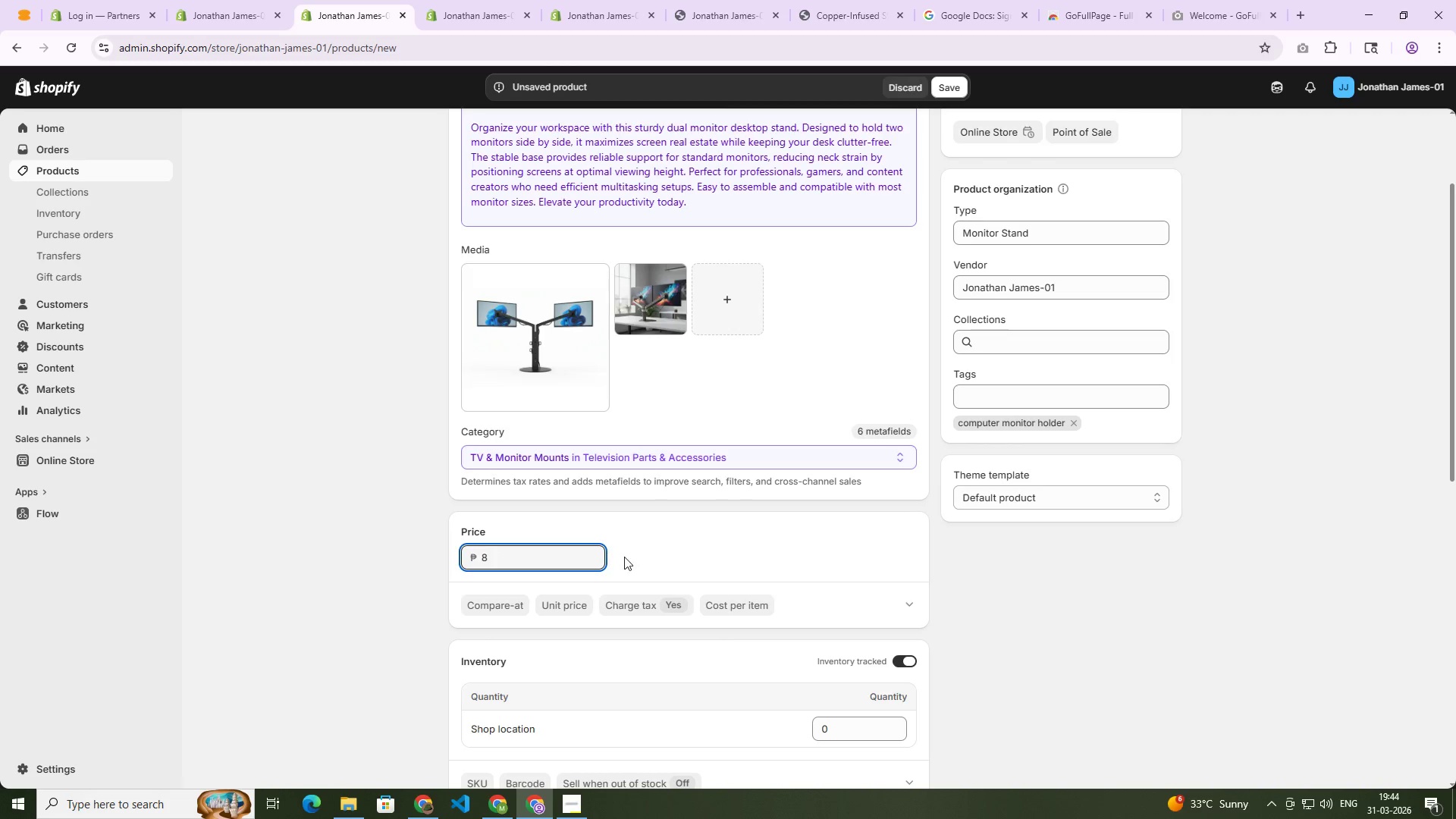 
left_click([632, 556])
 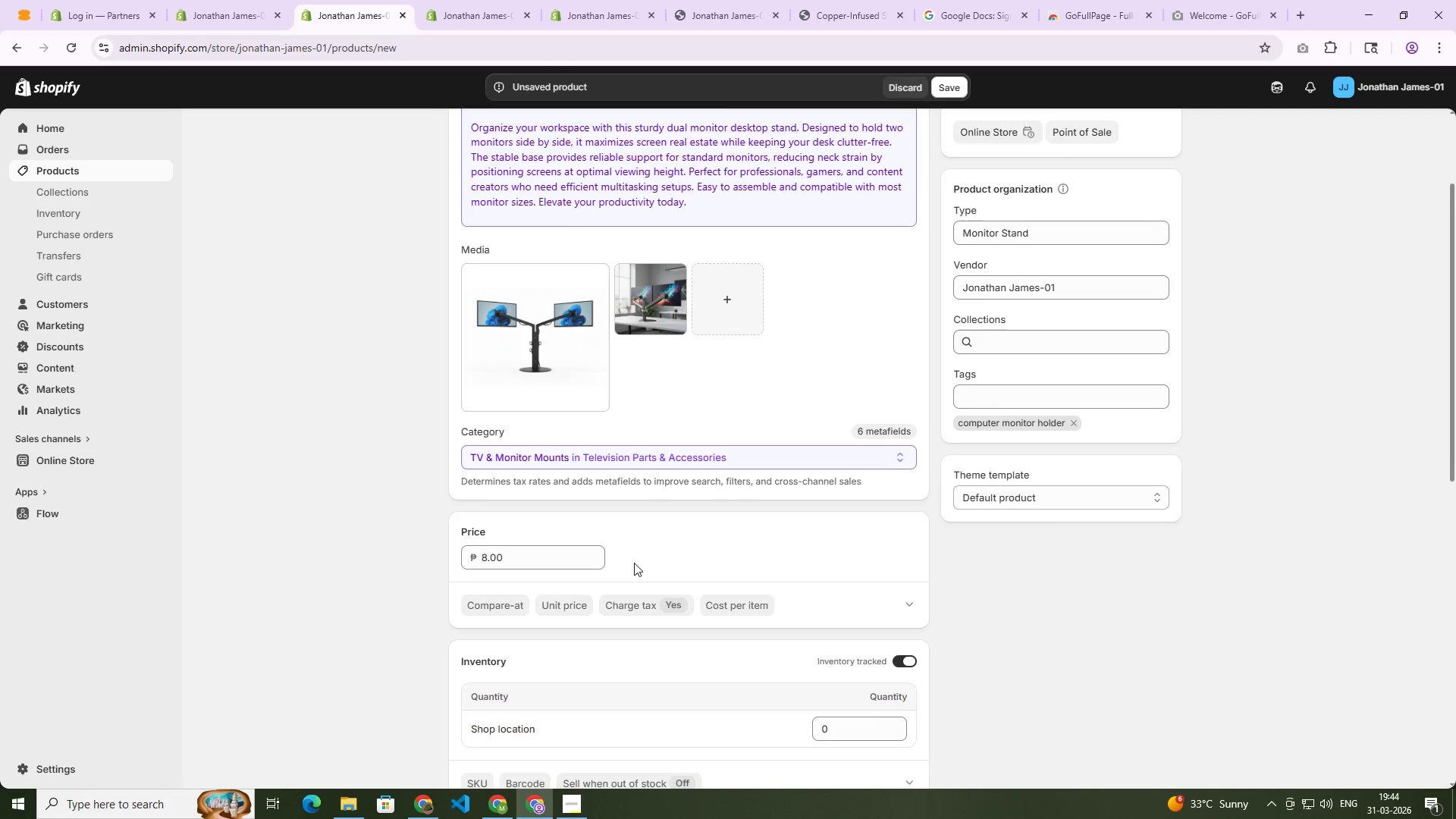 
scroll: coordinate [626, 561], scroll_direction: down, amount: 17.0
 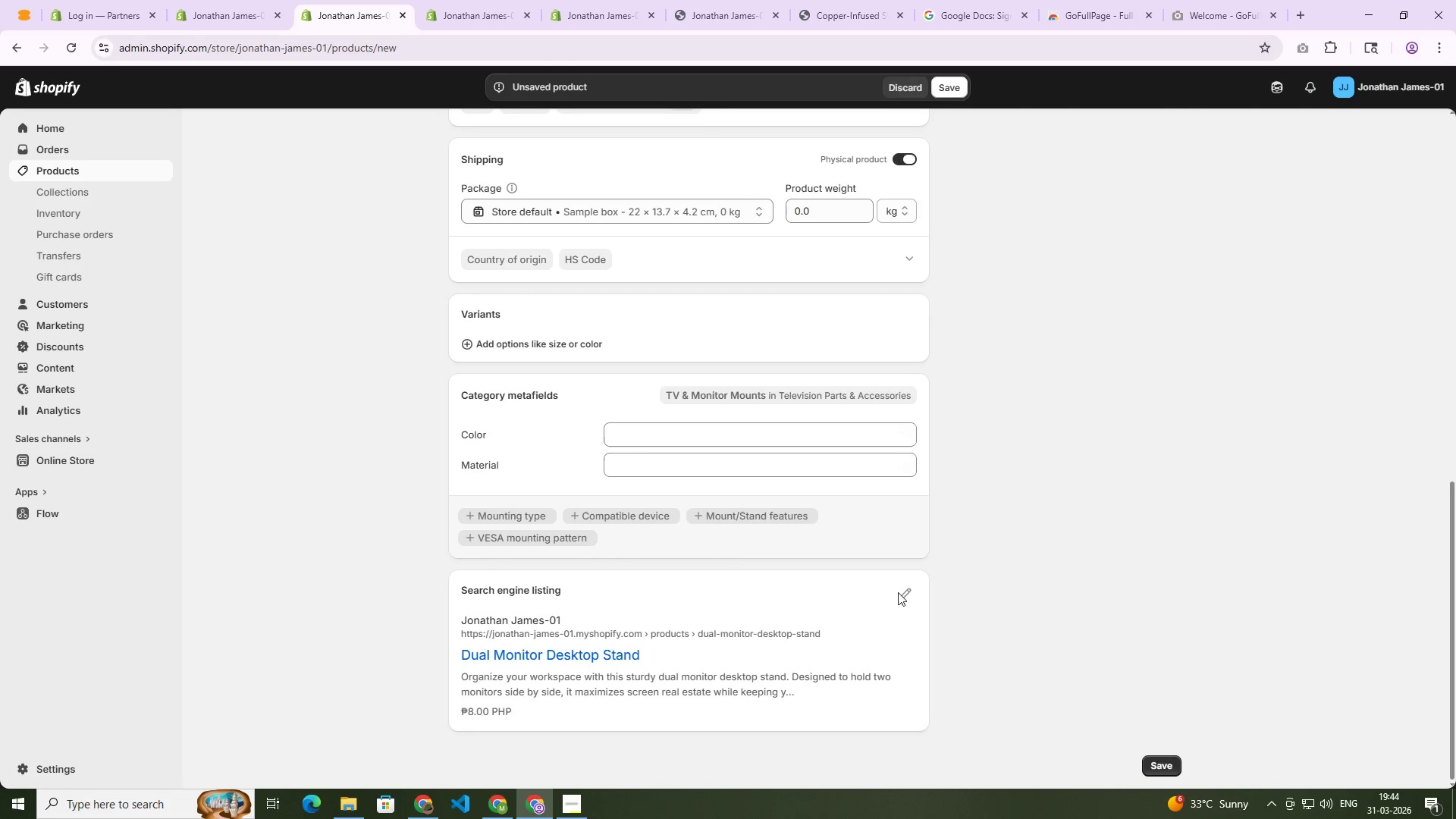 
left_click([899, 592])
 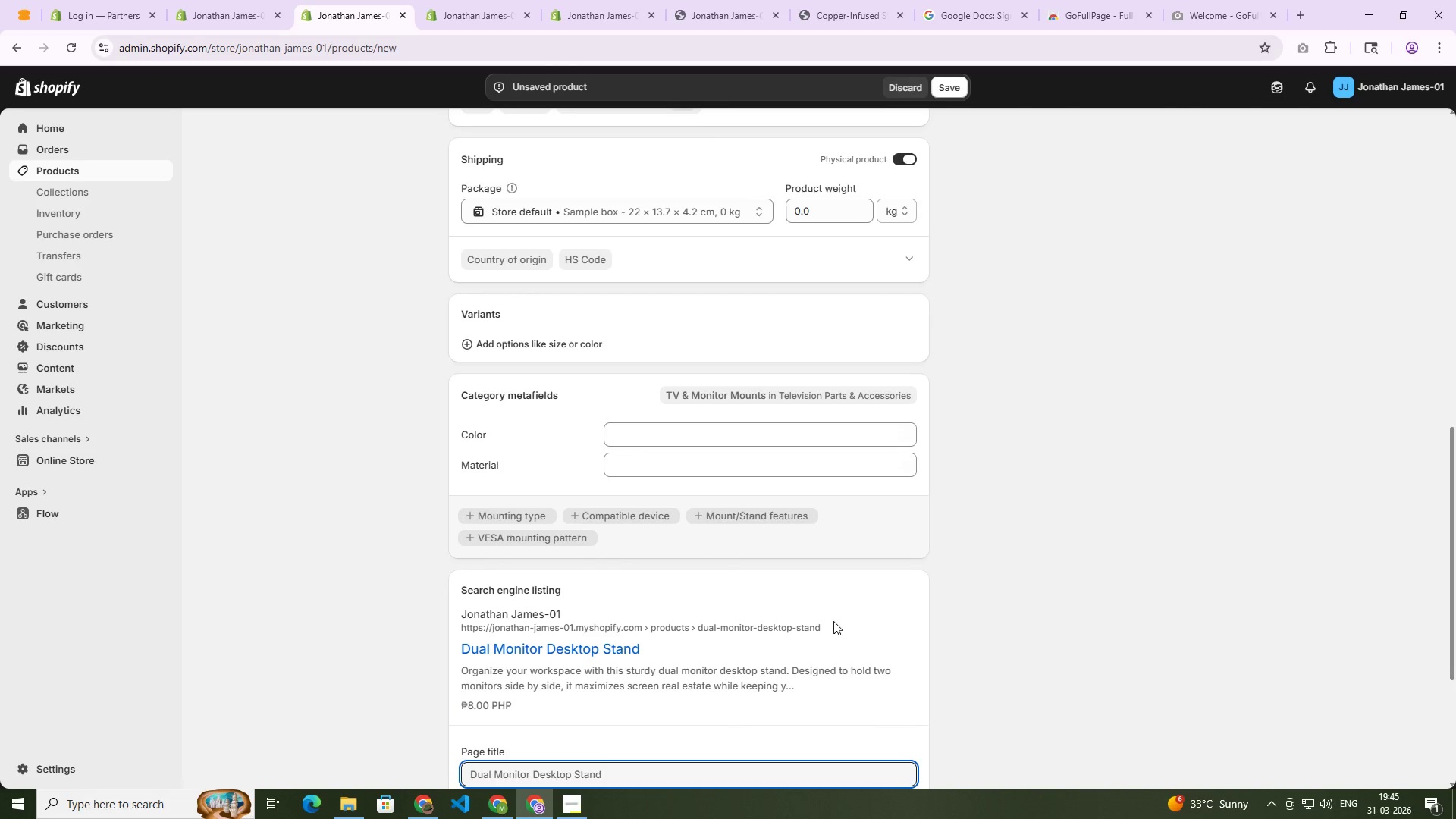 
scroll: coordinate [768, 643], scroll_direction: down, amount: 4.0
 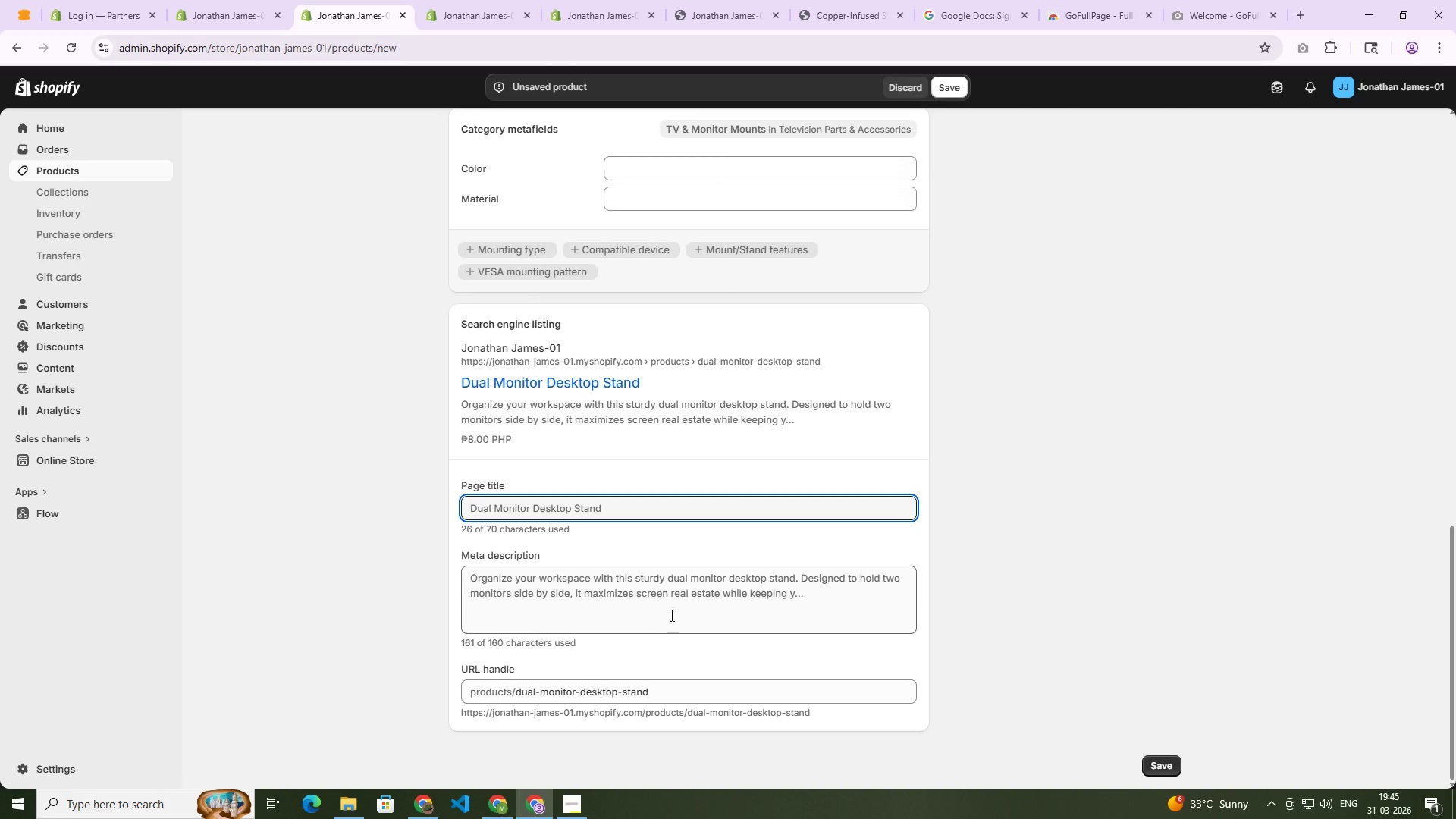 
double_click([672, 613])
 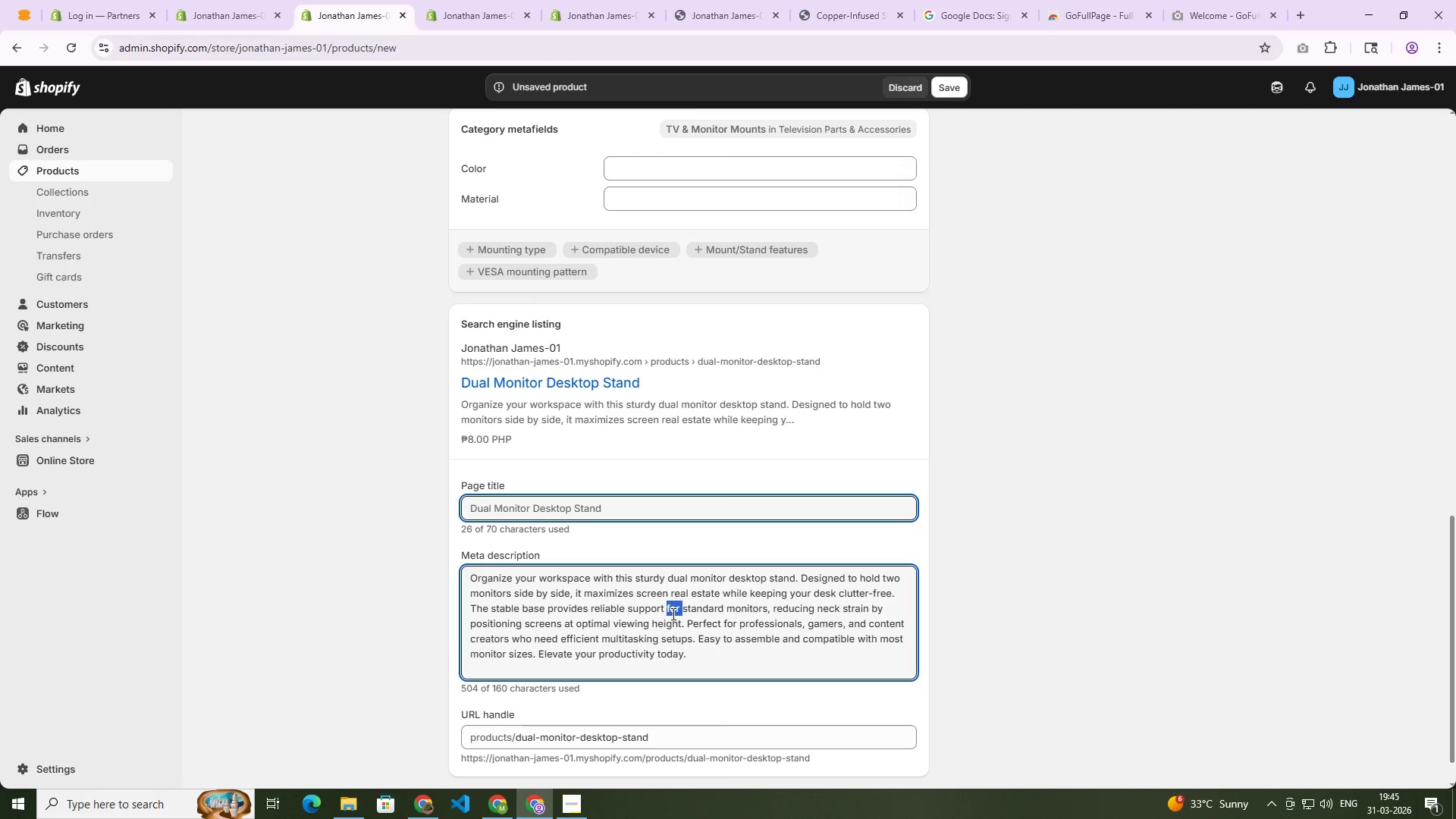 
triple_click([672, 613])
 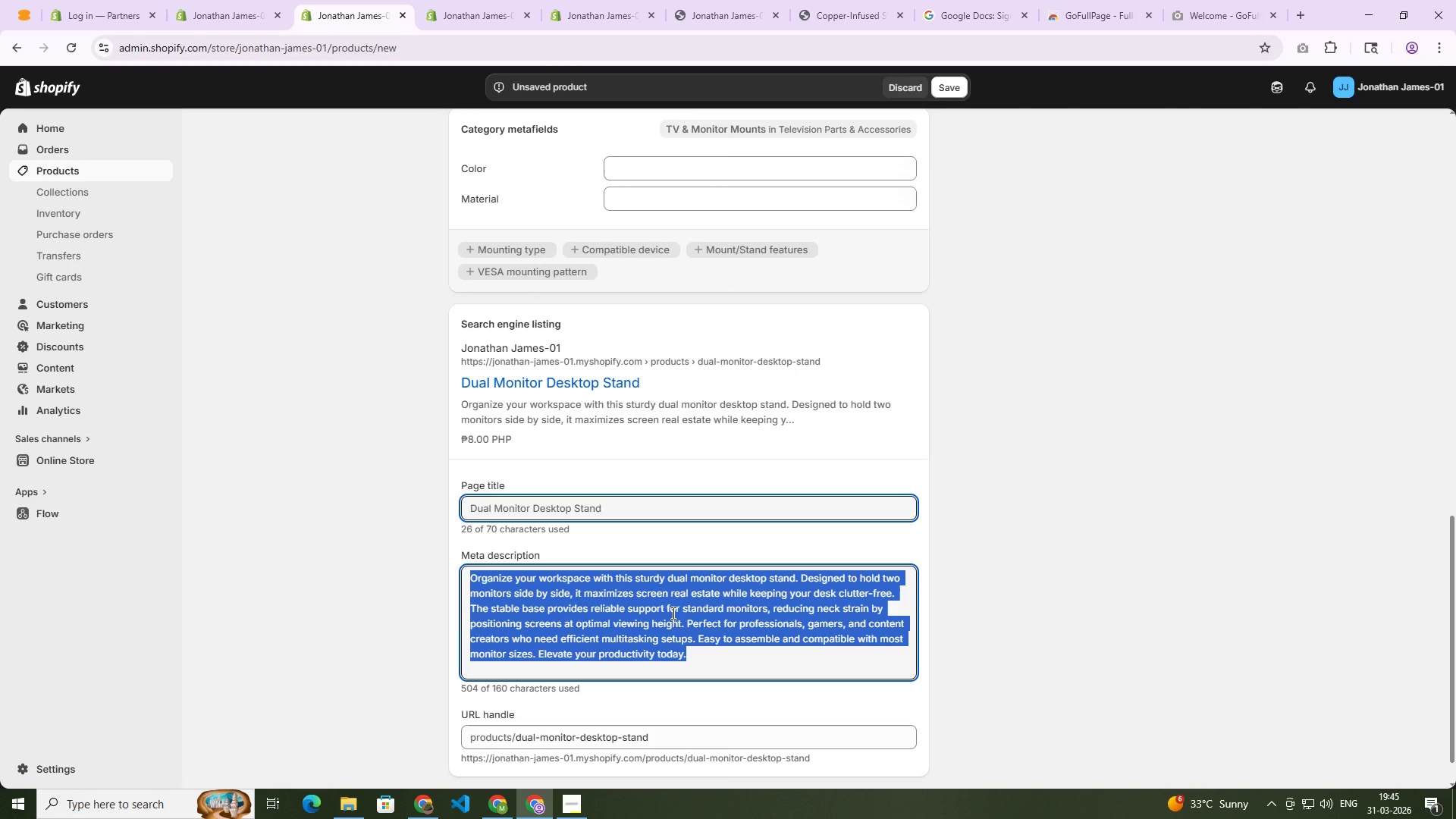 
type(Elevate and organize your workspae)
key(Backspace)
type(ce with this Udal-monitor Desktio Stand )
key(Backspace)
key(Backspace)
key(Backspace)
key(Backspace)
key(Backspace)
key(Backspace)
key(Backspace)
key(Backspace)
key(Backspace)
key(Backspace)
type(Dual )
key(Backspace)
type(-monitor Desktop Stand)
 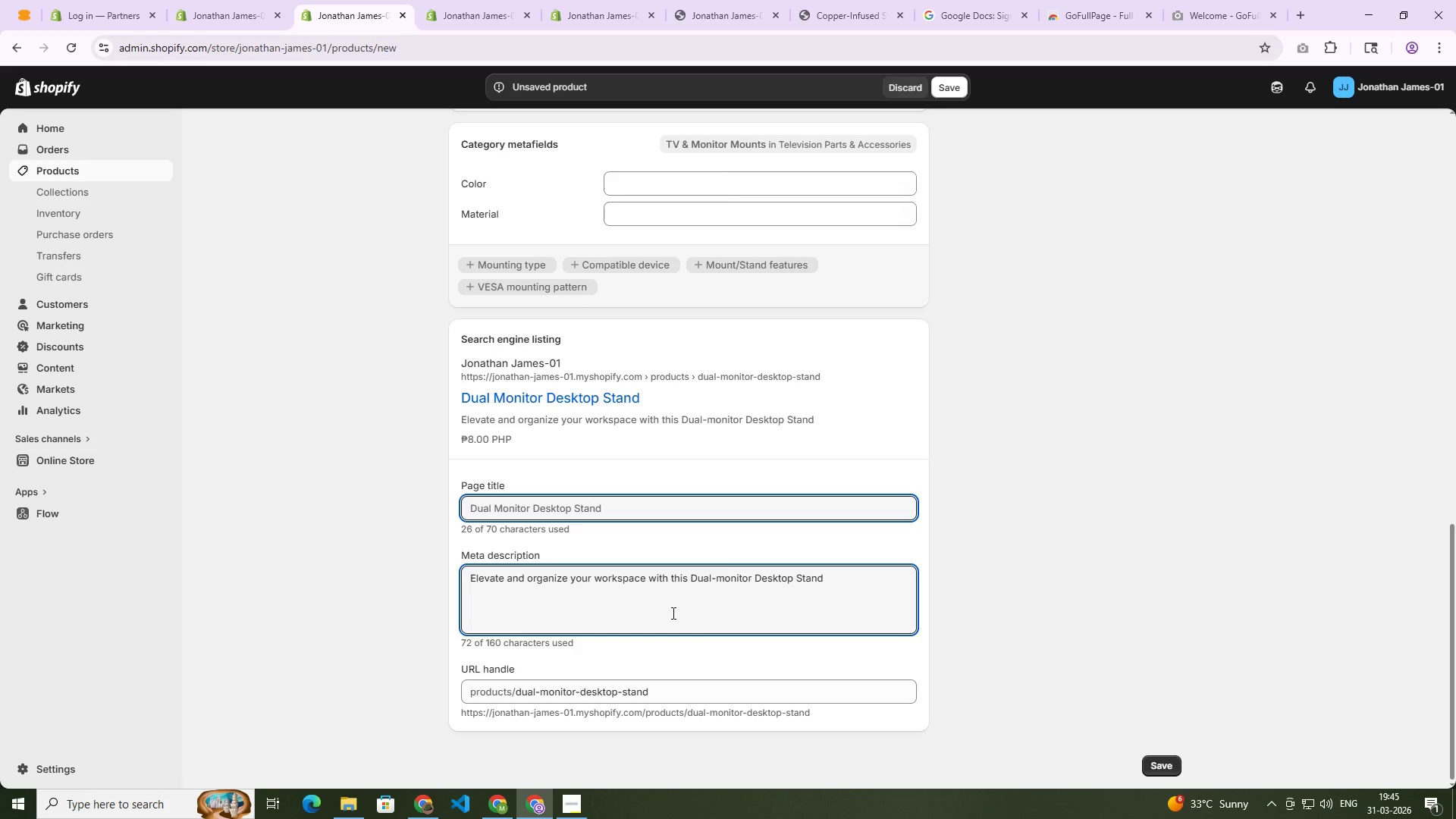 
type(-sturdy, adjustable, and perfect for ergonomic setup and efficient multitasking.)
 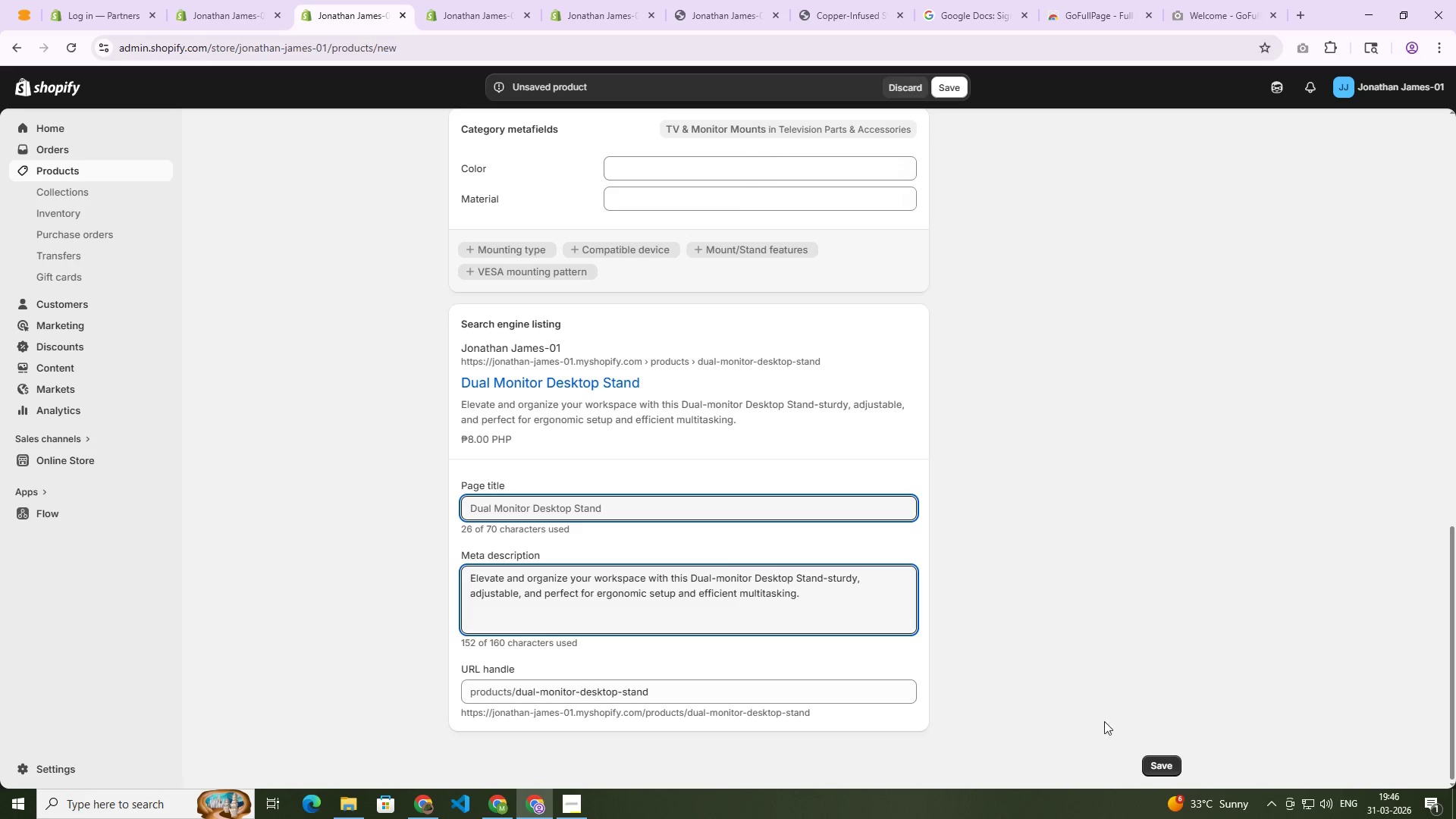 
wait(5.59)
 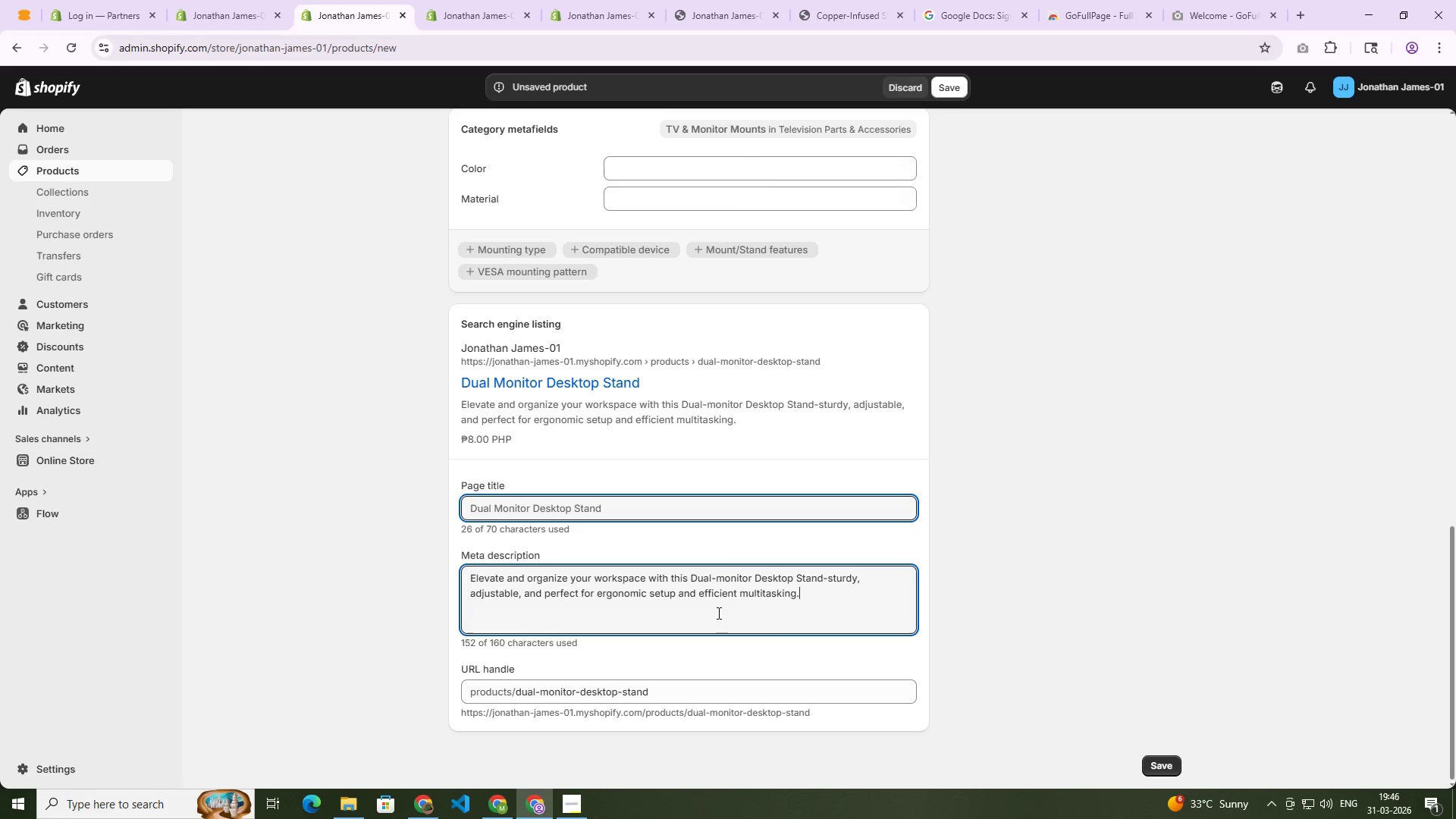 
left_click([1158, 764])
 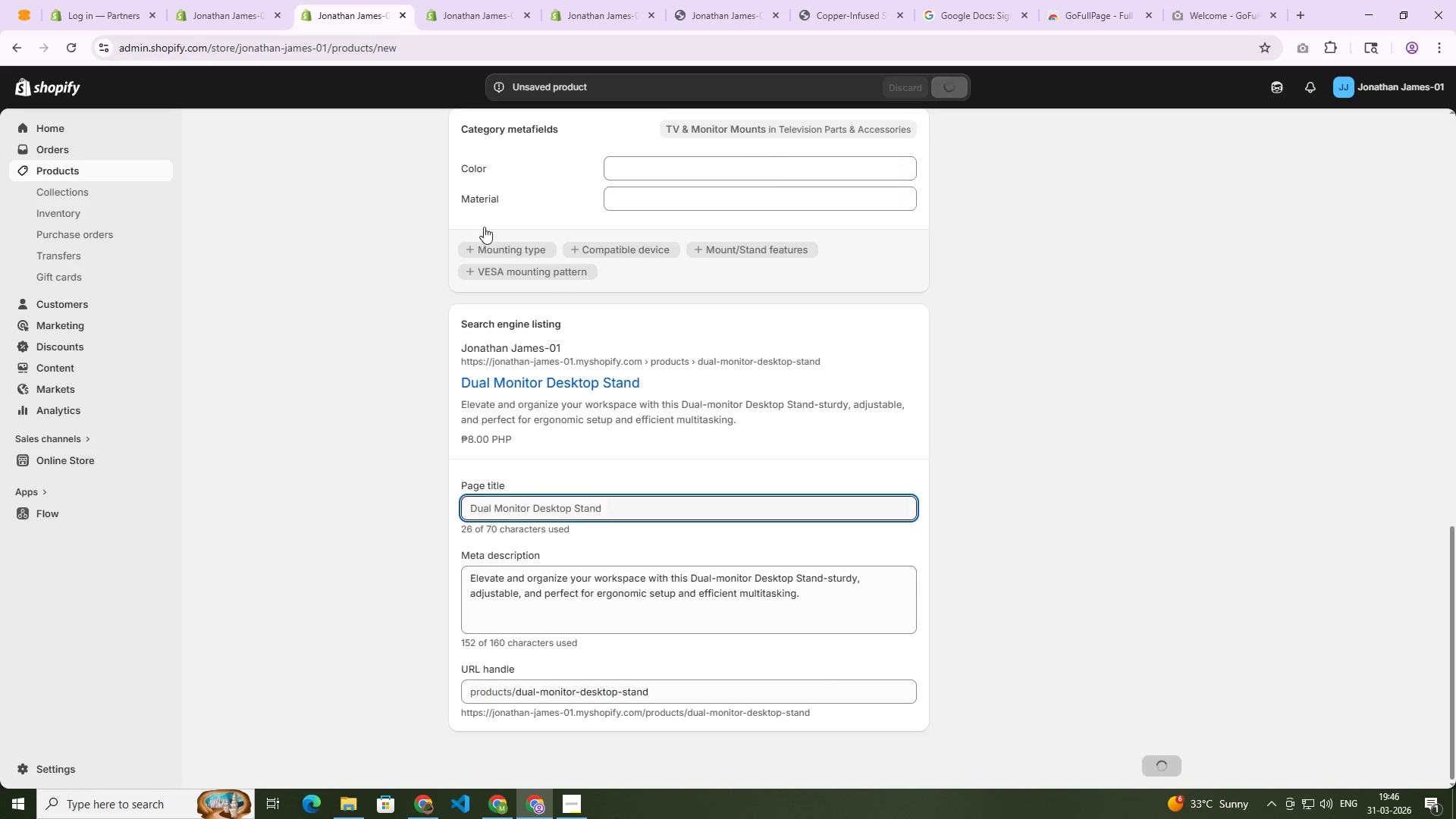 
mouse_move([315, 199])
 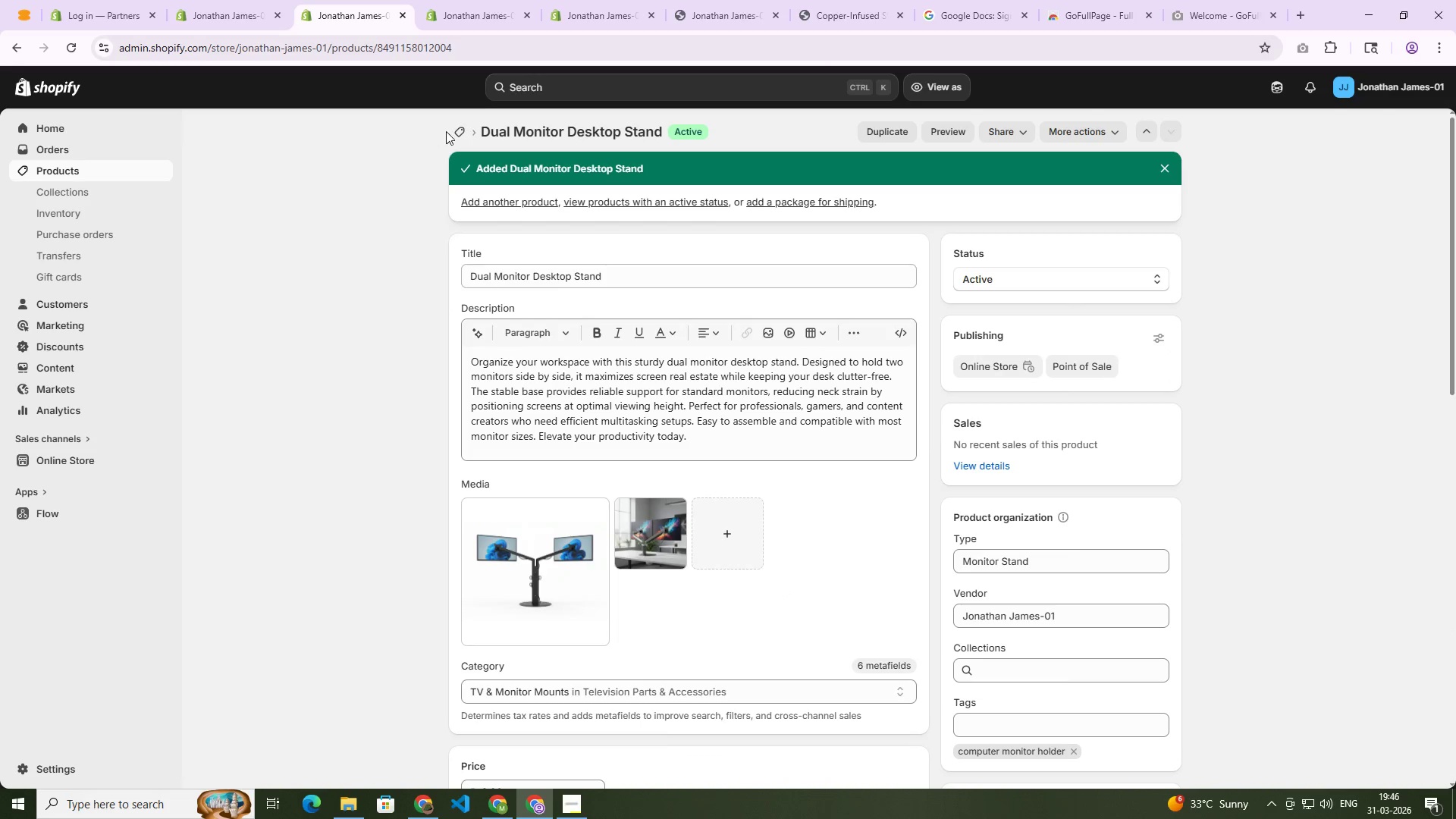 
left_click([453, 131])
 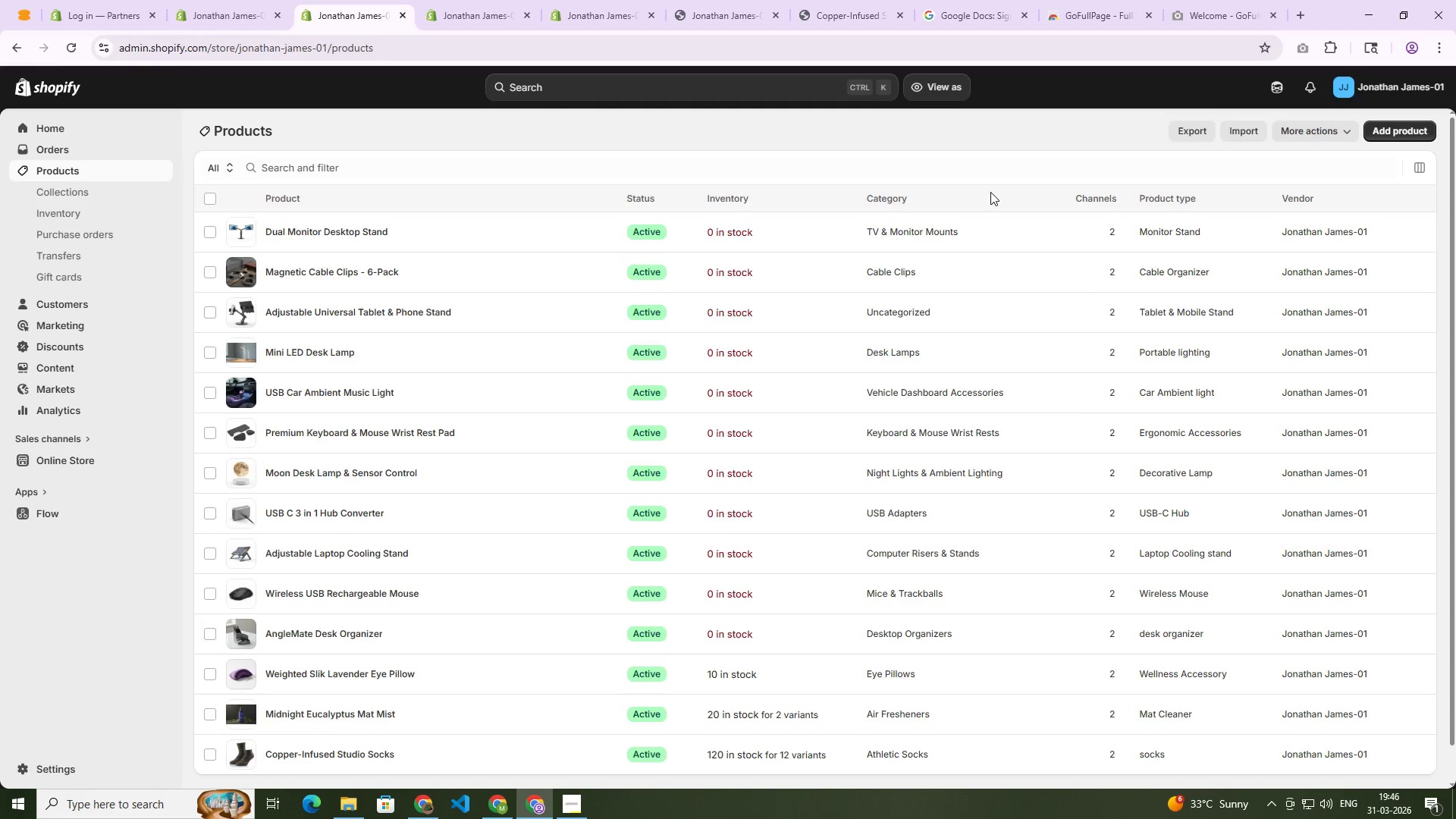 
left_click([1394, 132])
 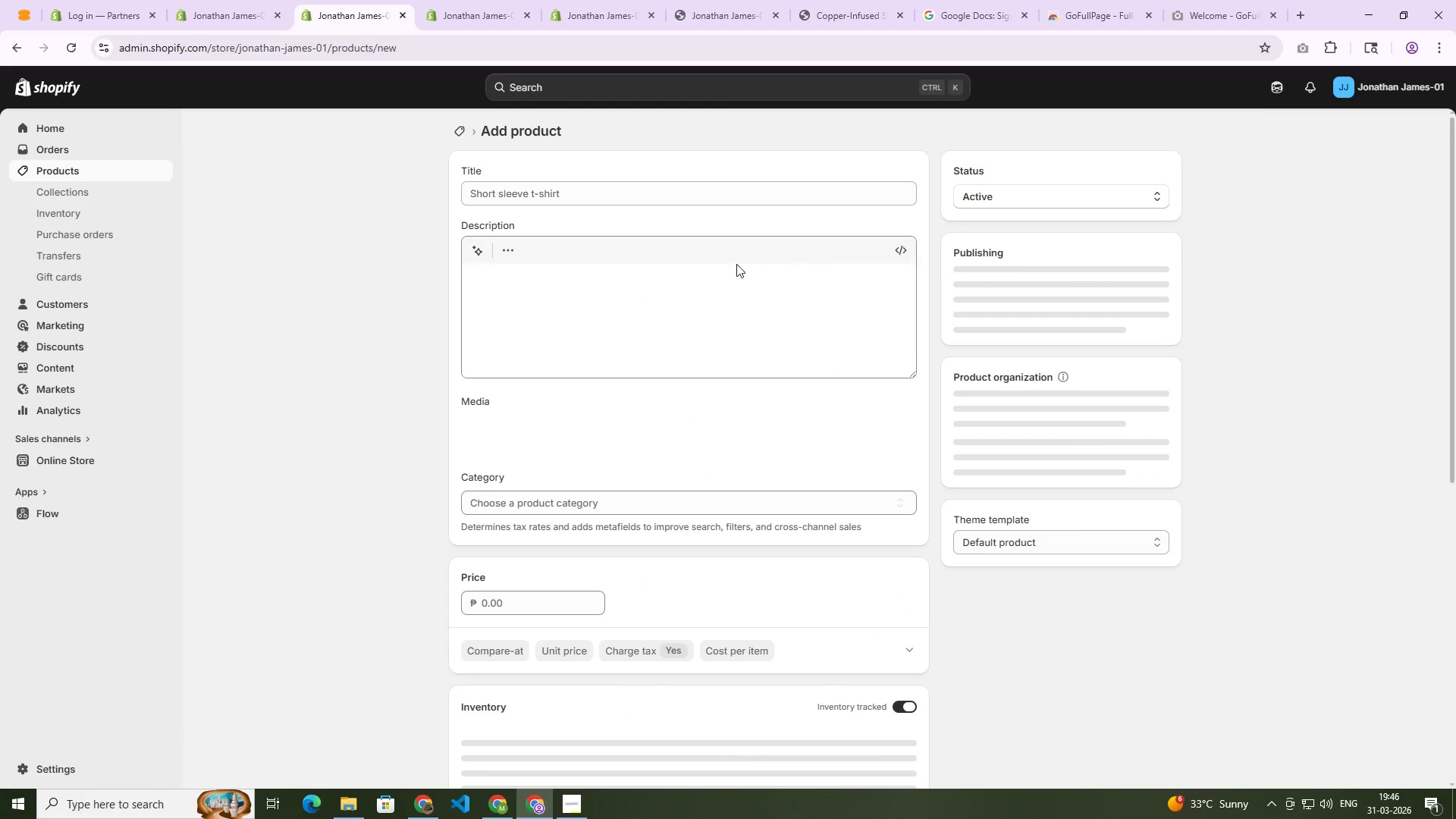 
left_click([733, 197])
 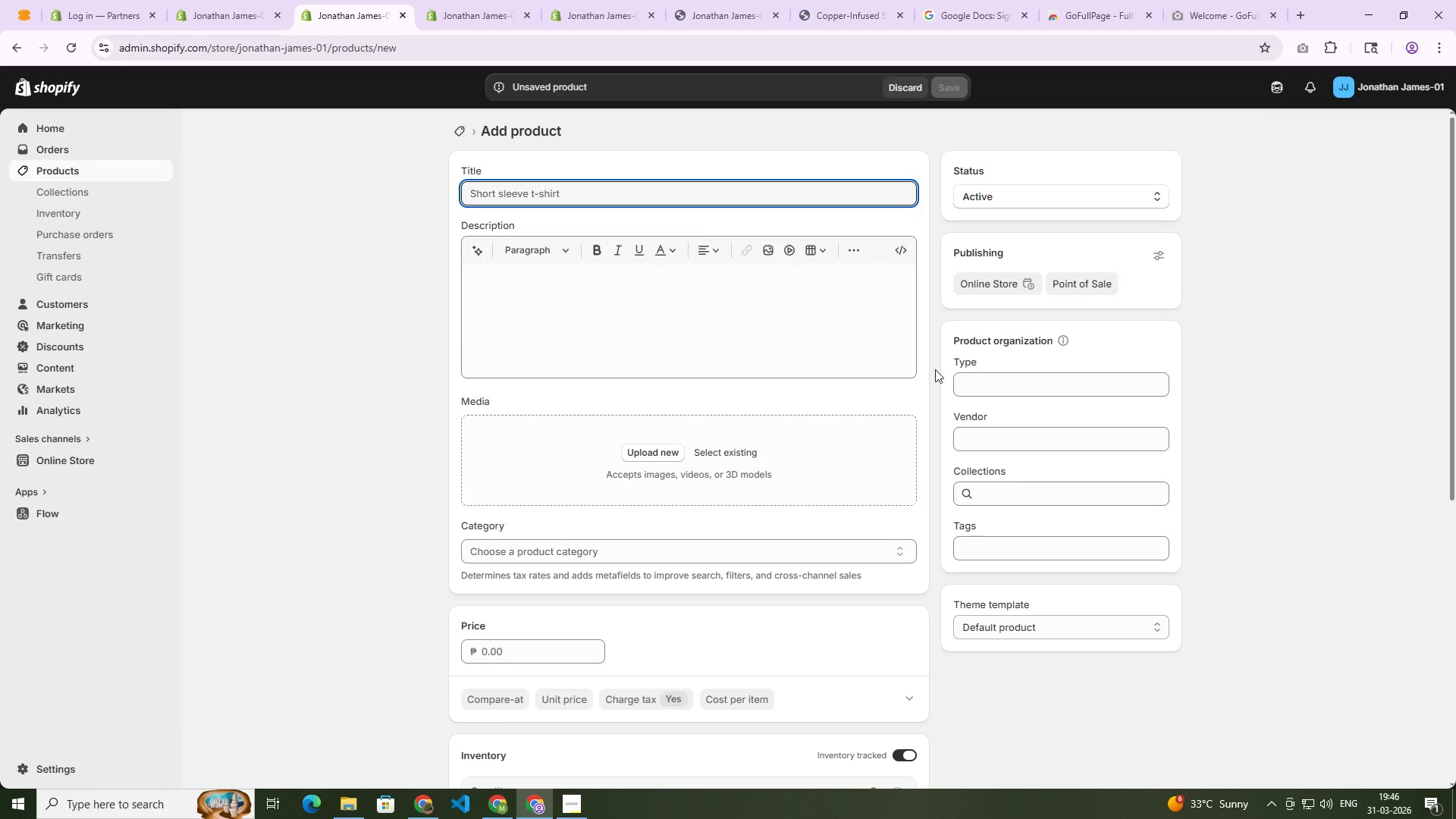 
left_click([992, 435])
 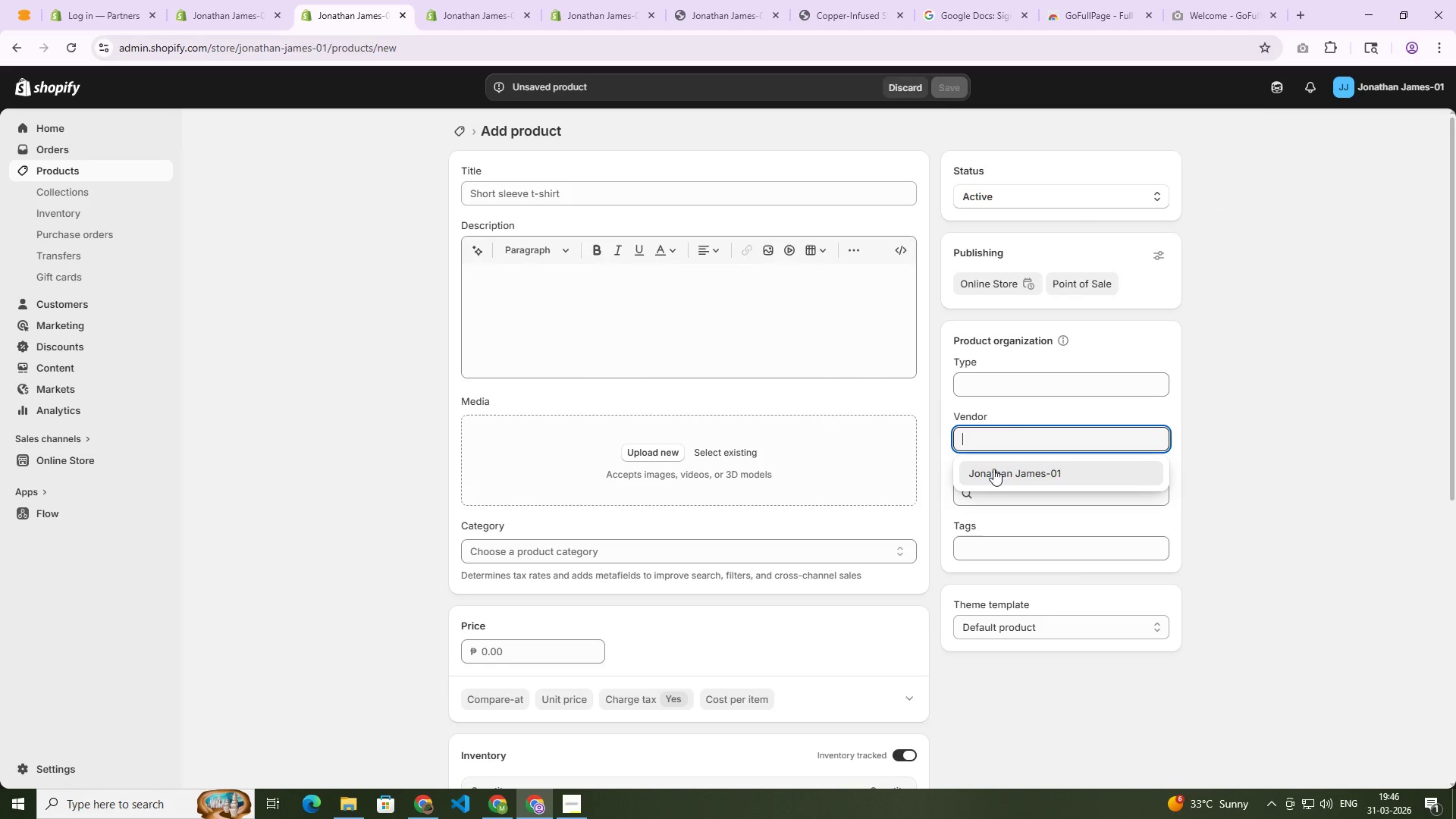 
left_click([993, 469])
 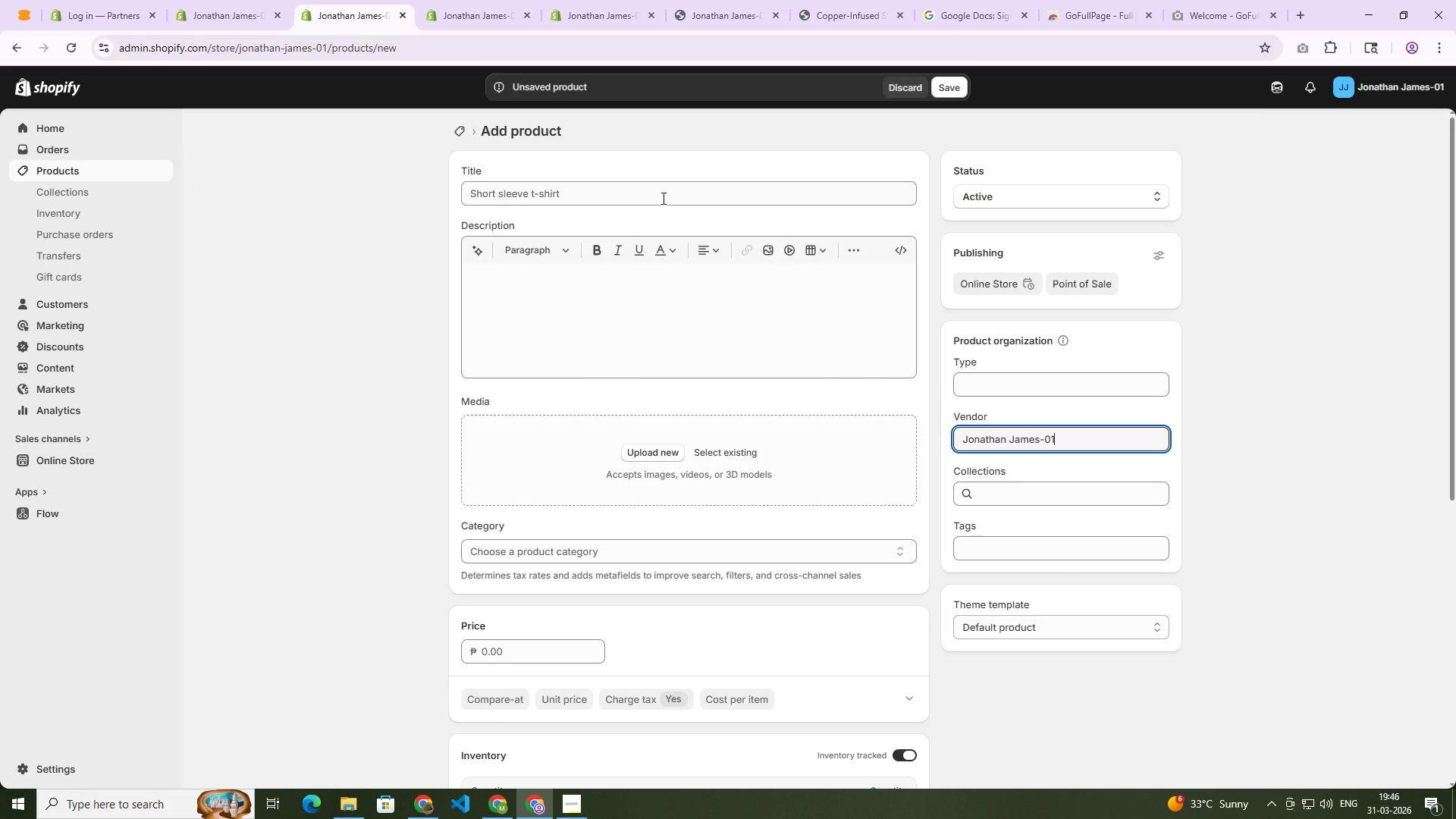 
left_click([662, 198])
 